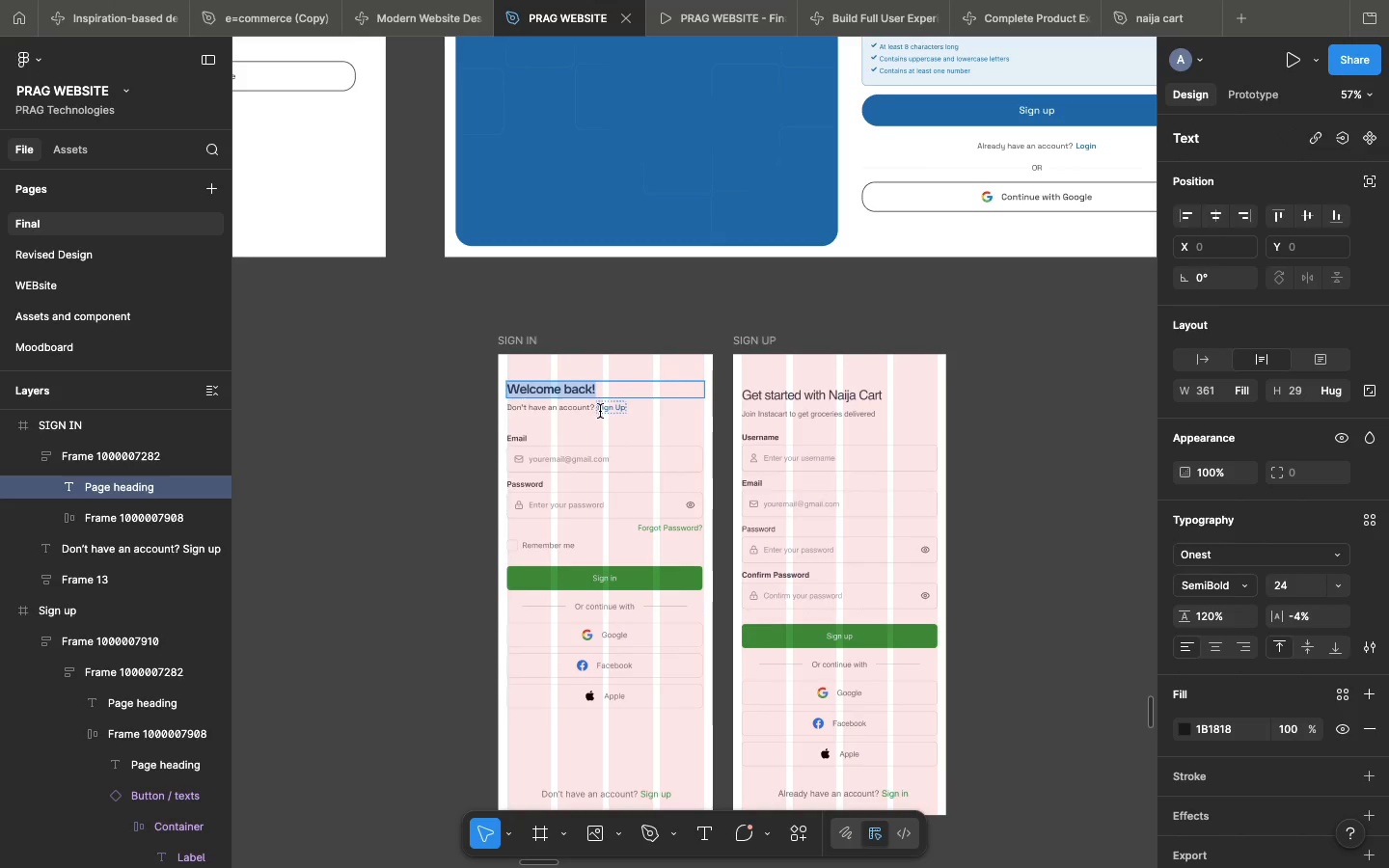 
scroll: coordinate [613, 423], scroll_direction: up, amount: 18.0
 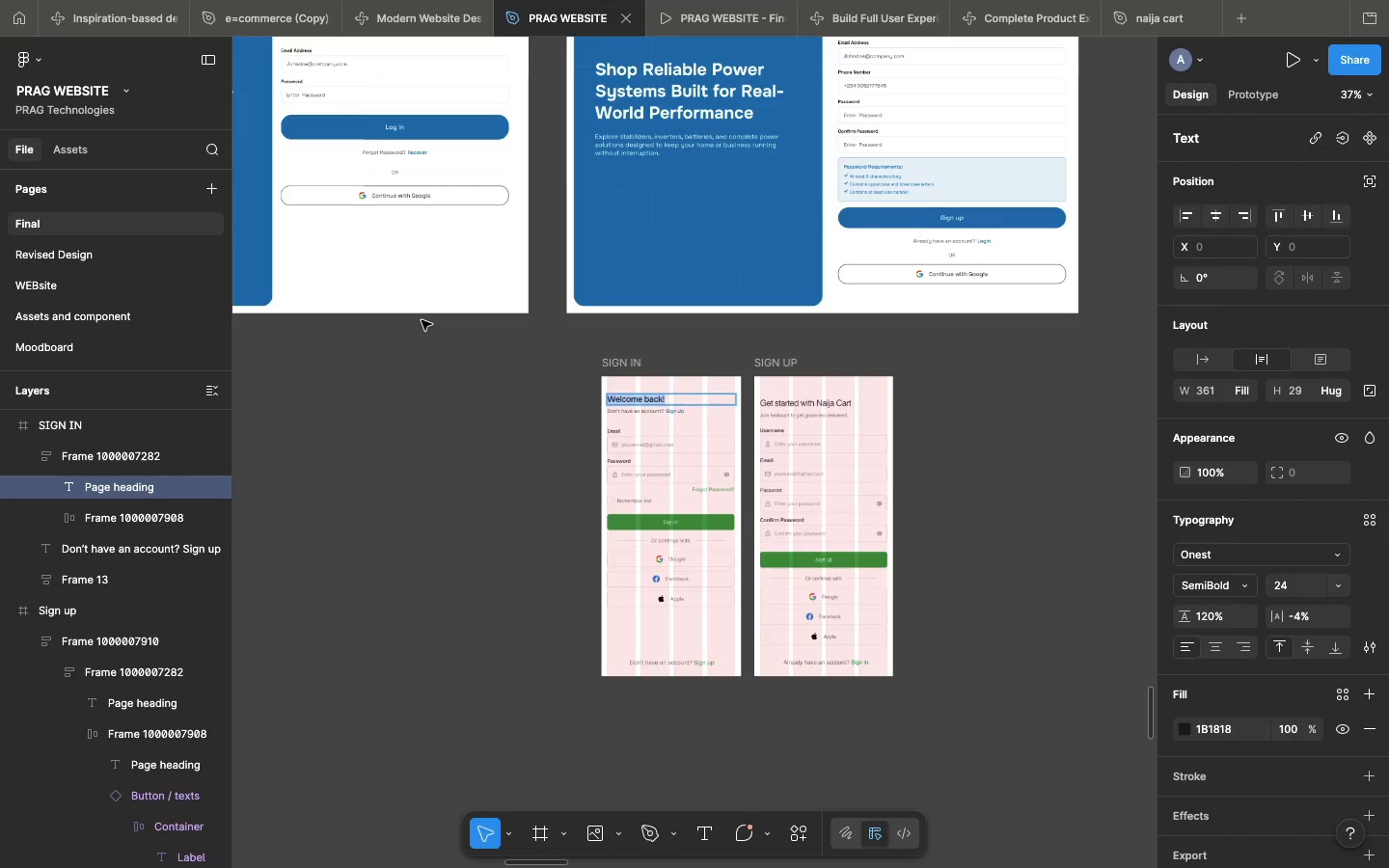 
left_click([560, 332])
 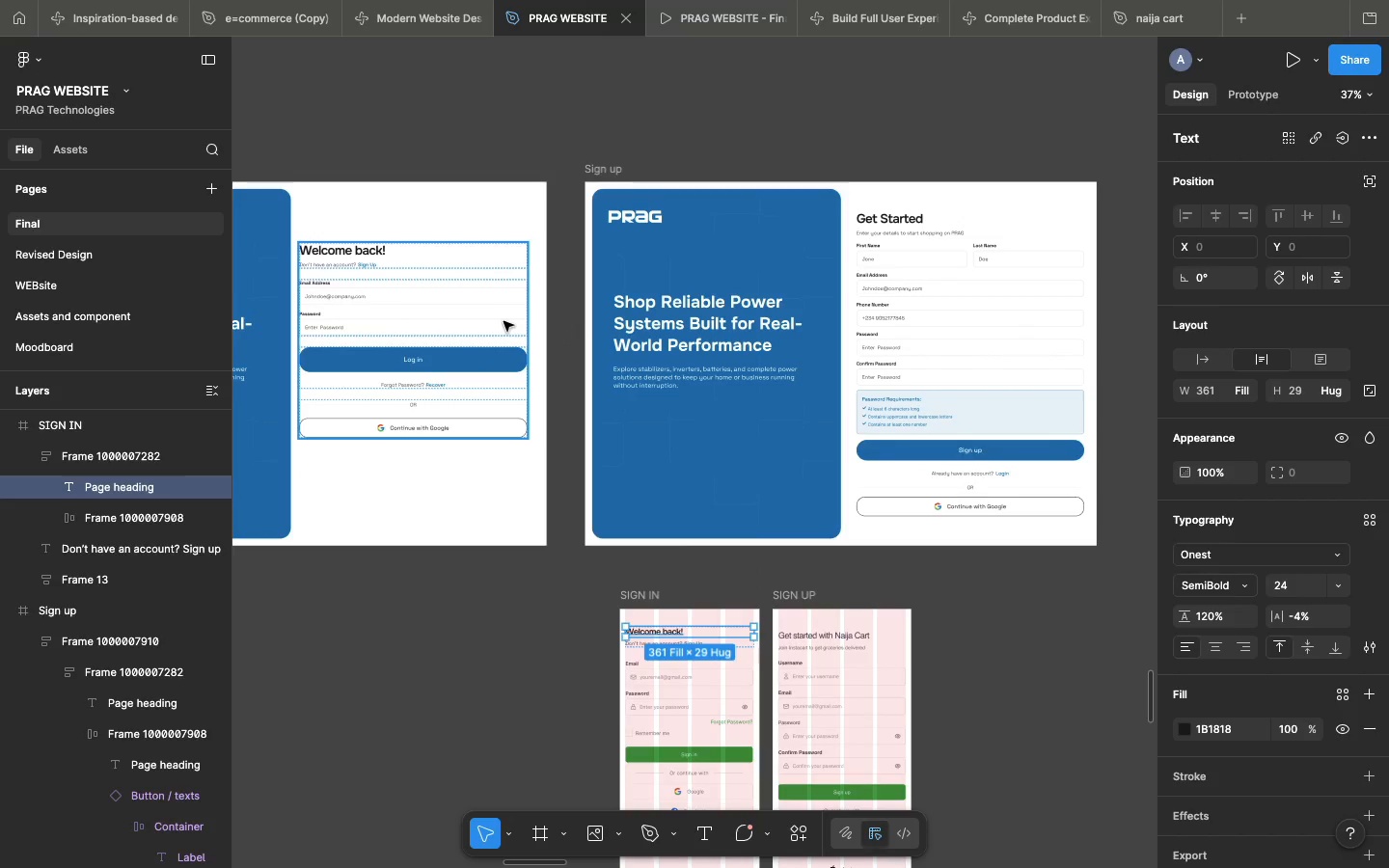 
left_click([504, 321])
 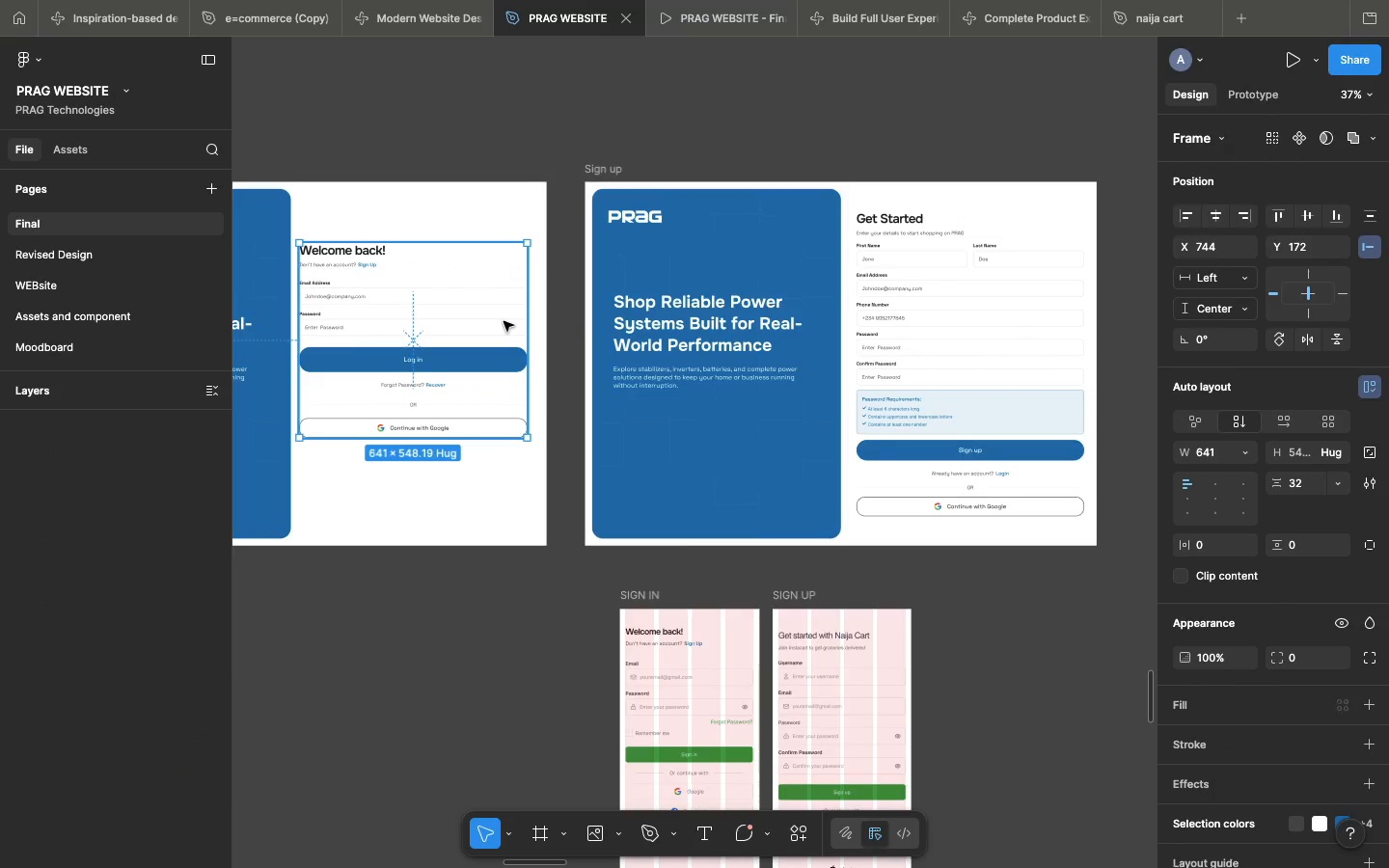 
scroll: coordinate [422, 318], scroll_direction: up, amount: 39.0
 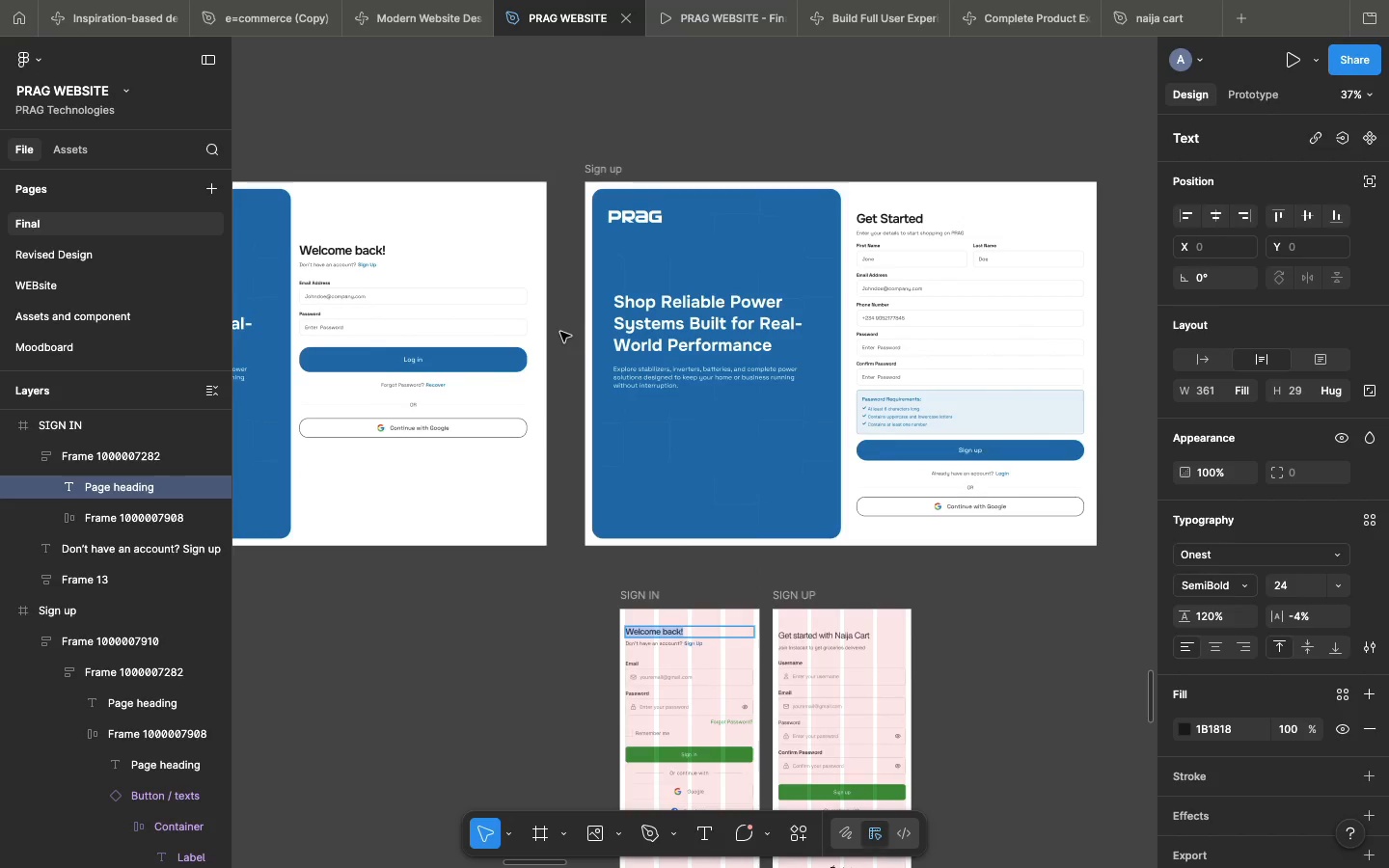 
double_click([504, 321])
 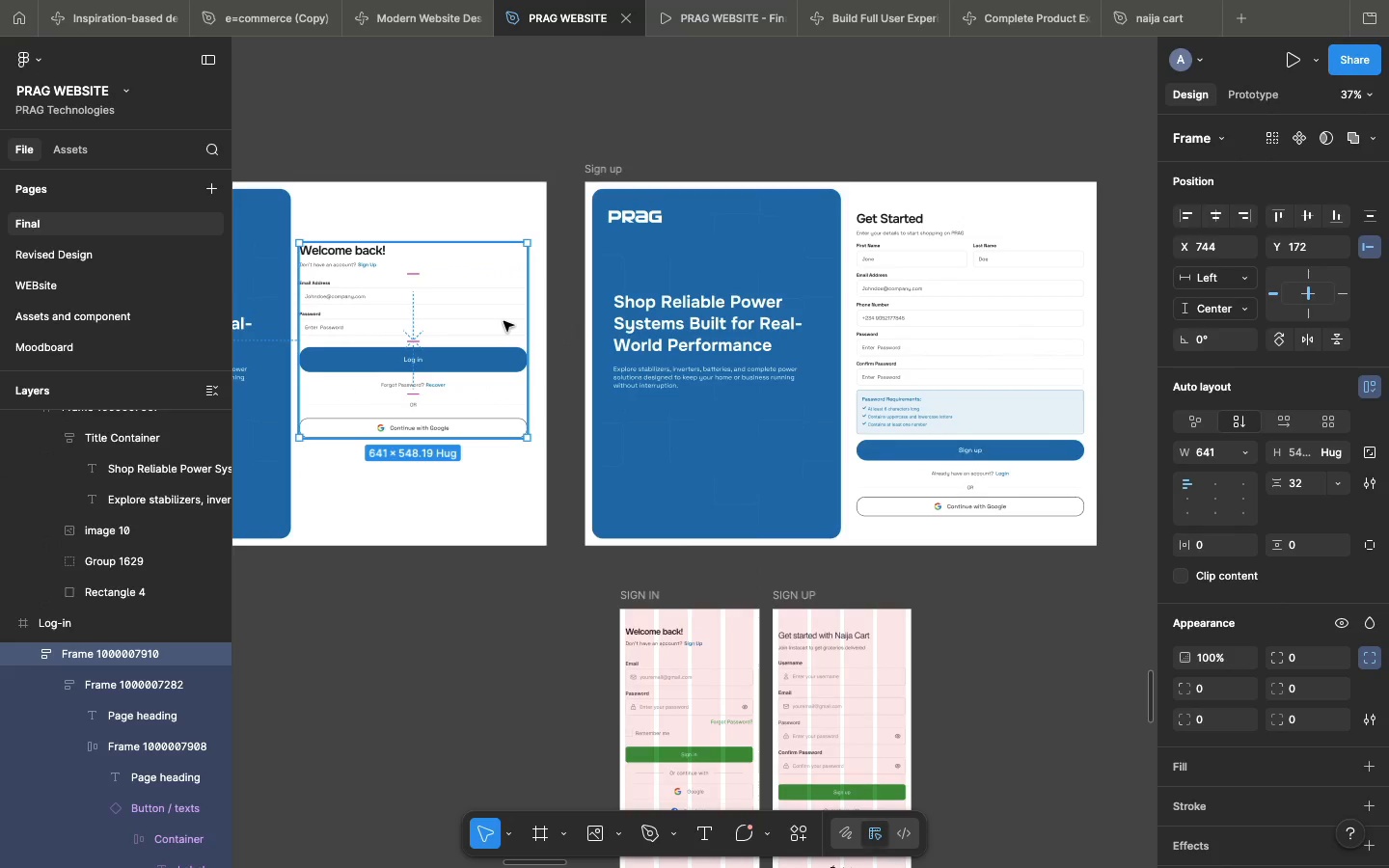 
double_click([504, 321])
 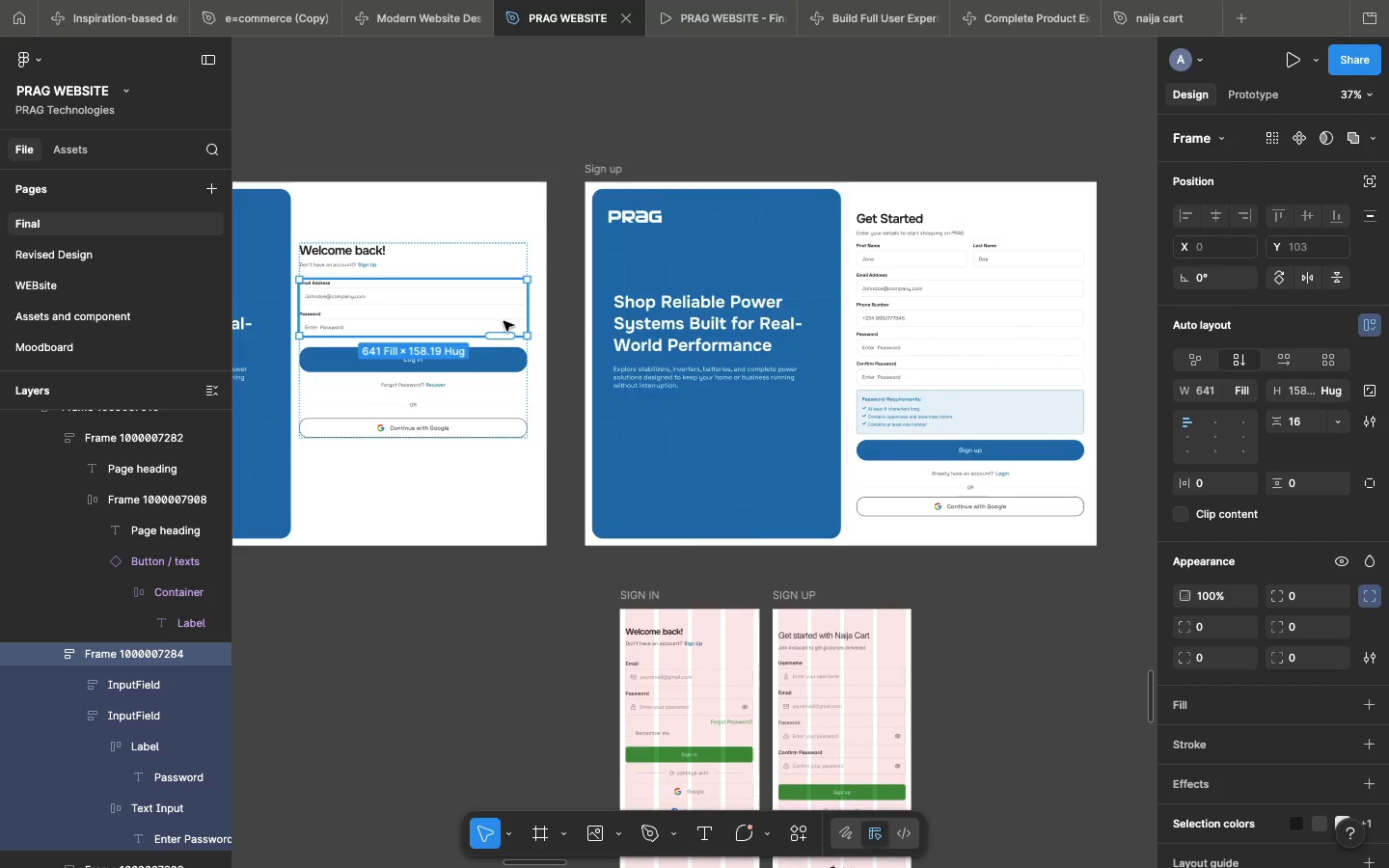 
triple_click([504, 321])
 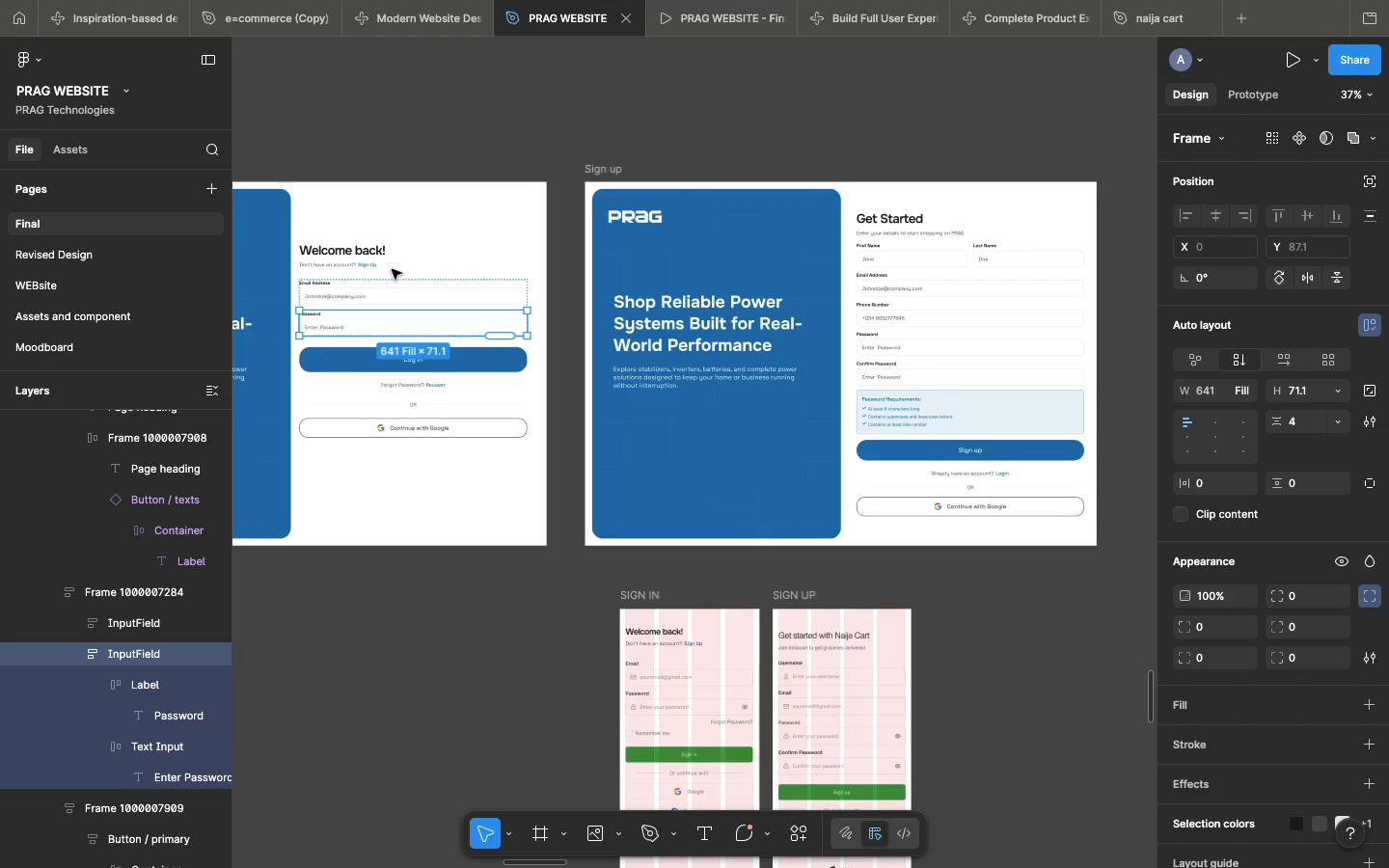 
wait(7.27)
 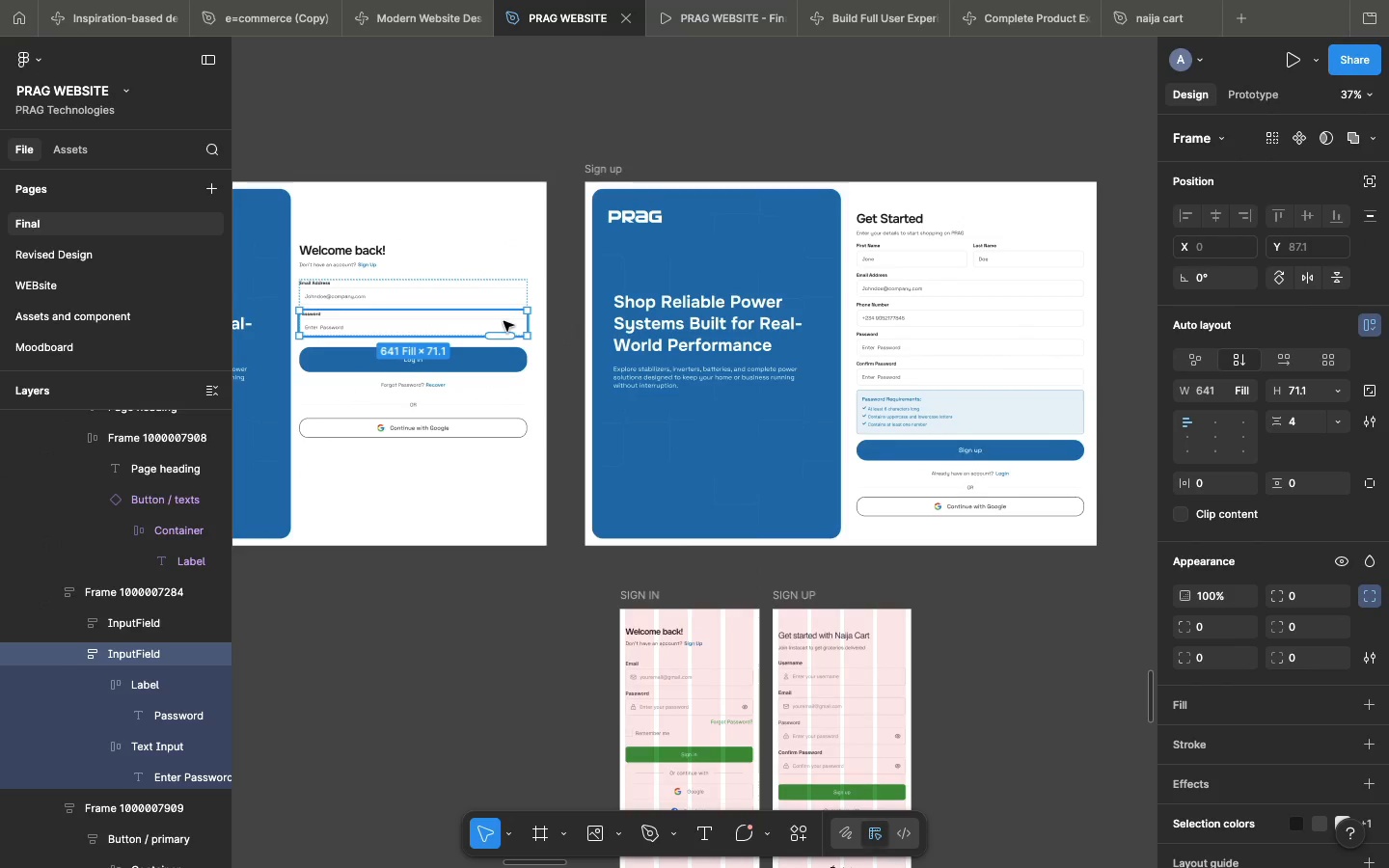 
left_click([513, 223])
 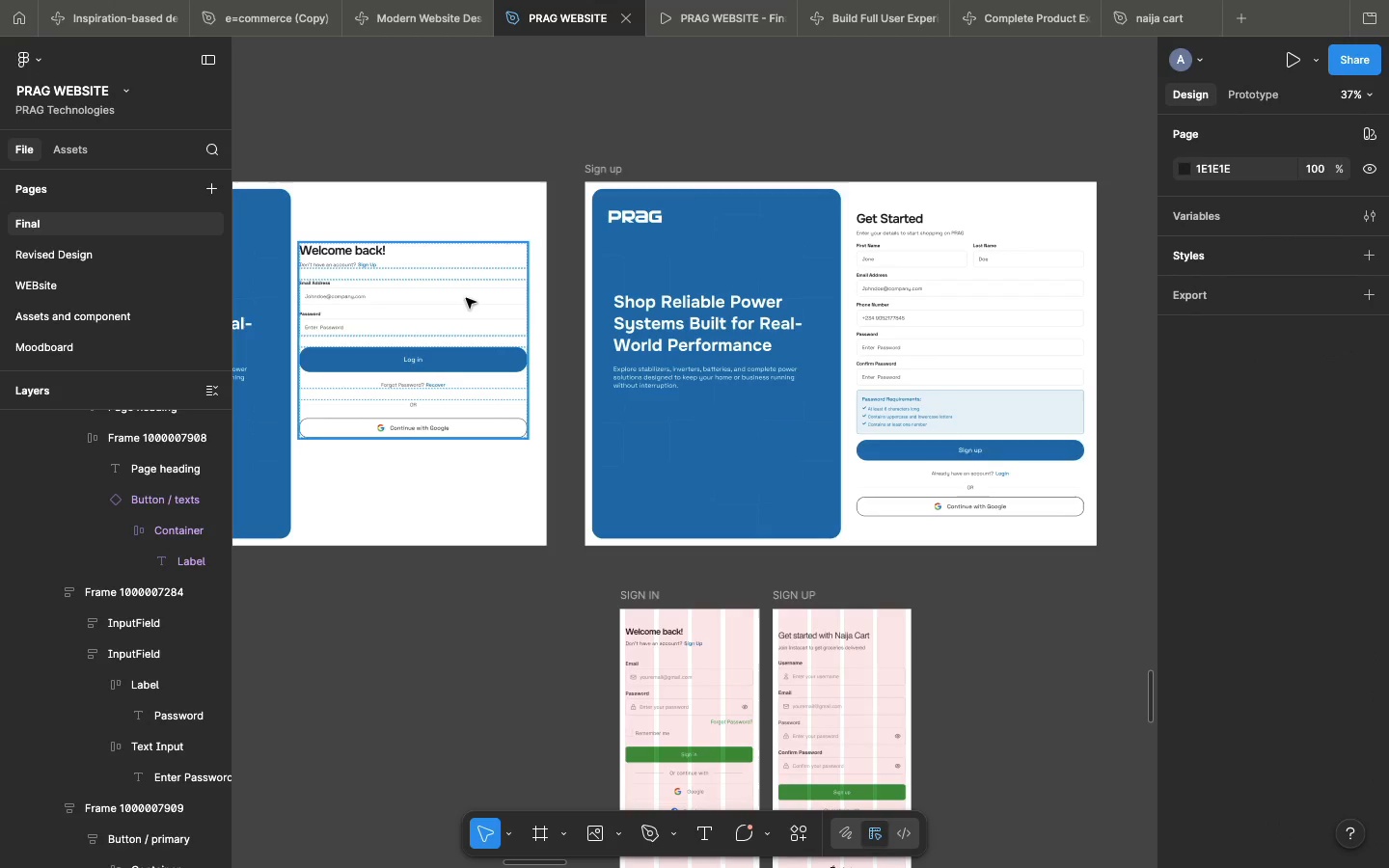 
double_click([466, 298])
 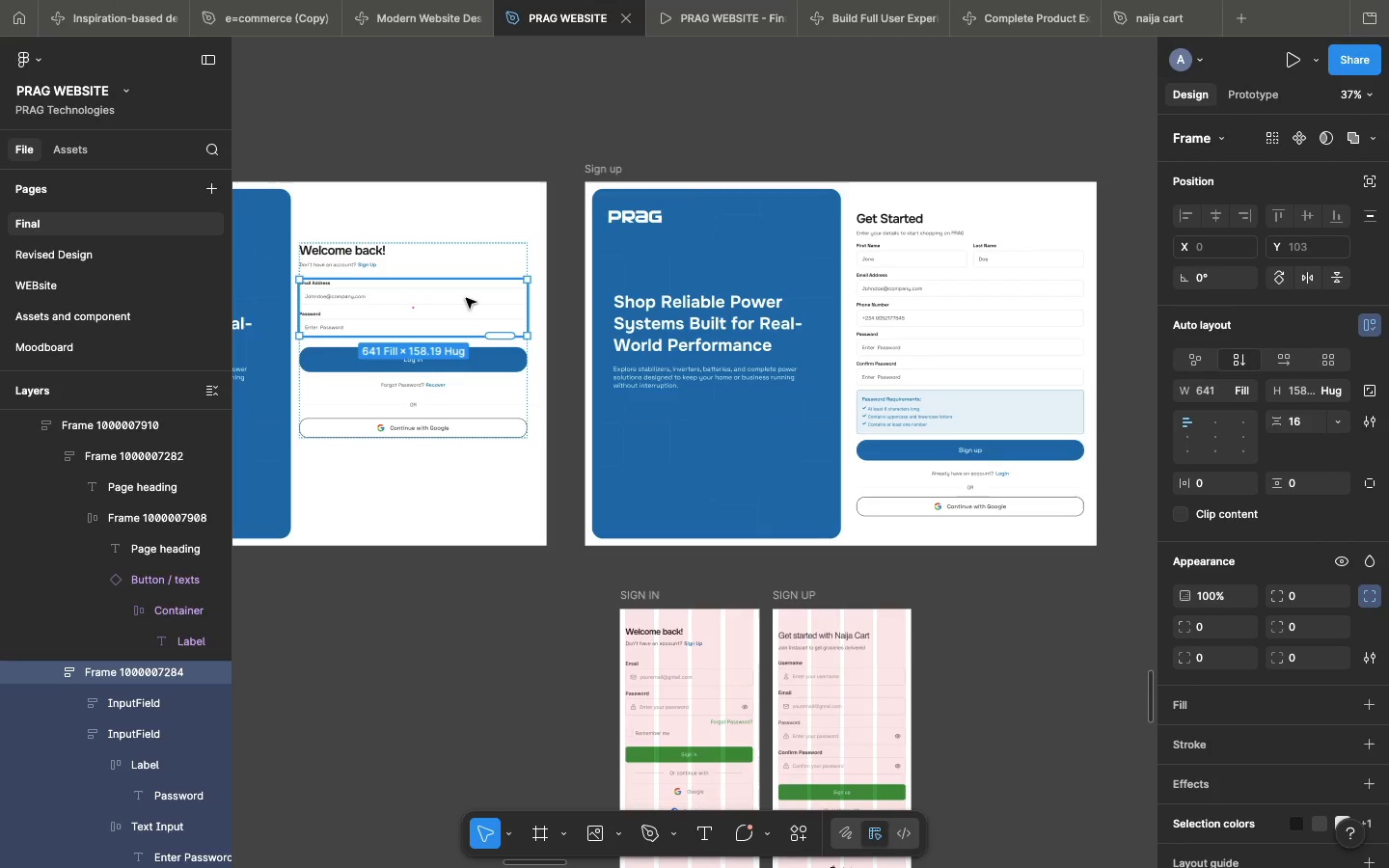 
key(Meta+C)
 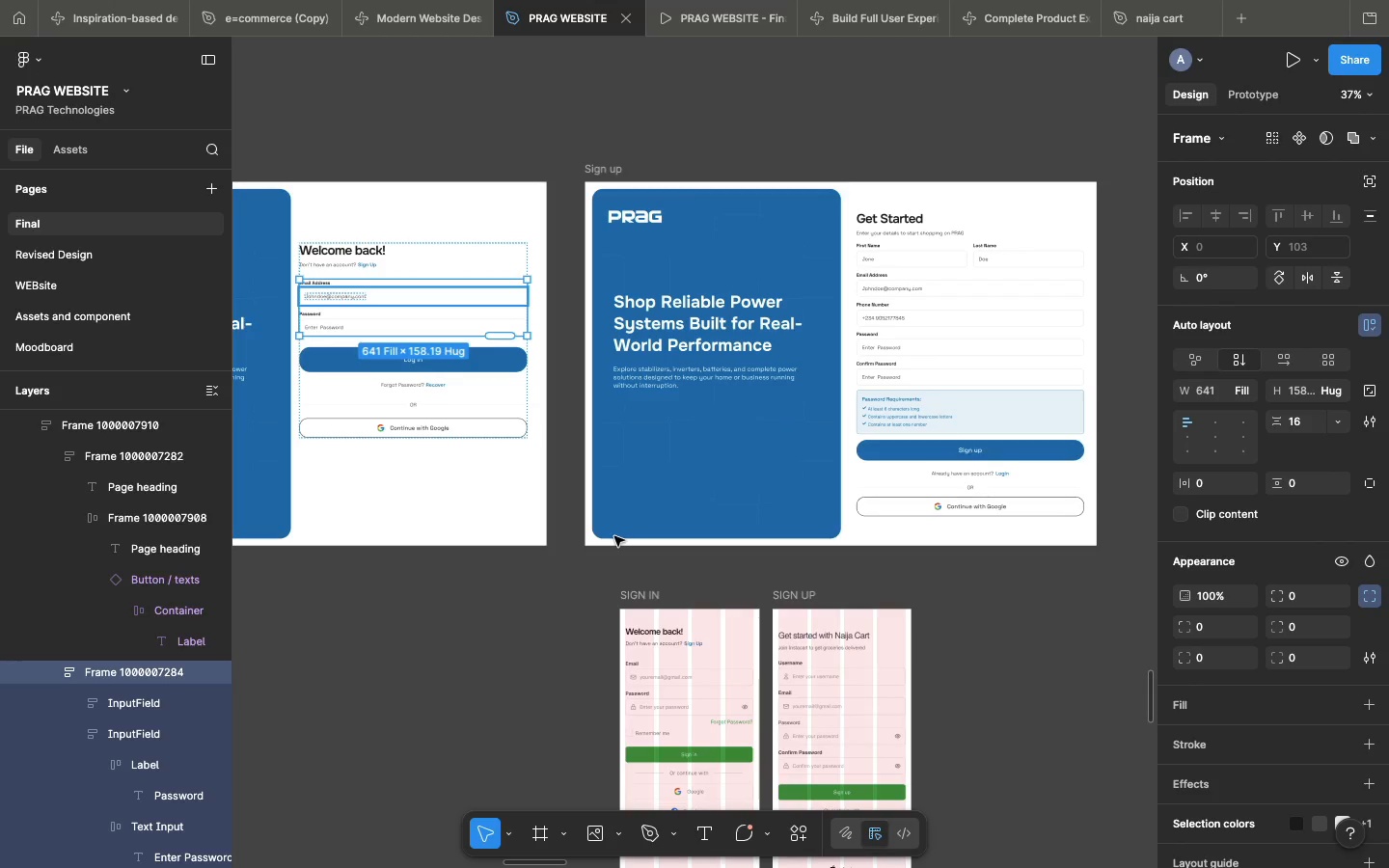 
double_click([612, 660])
 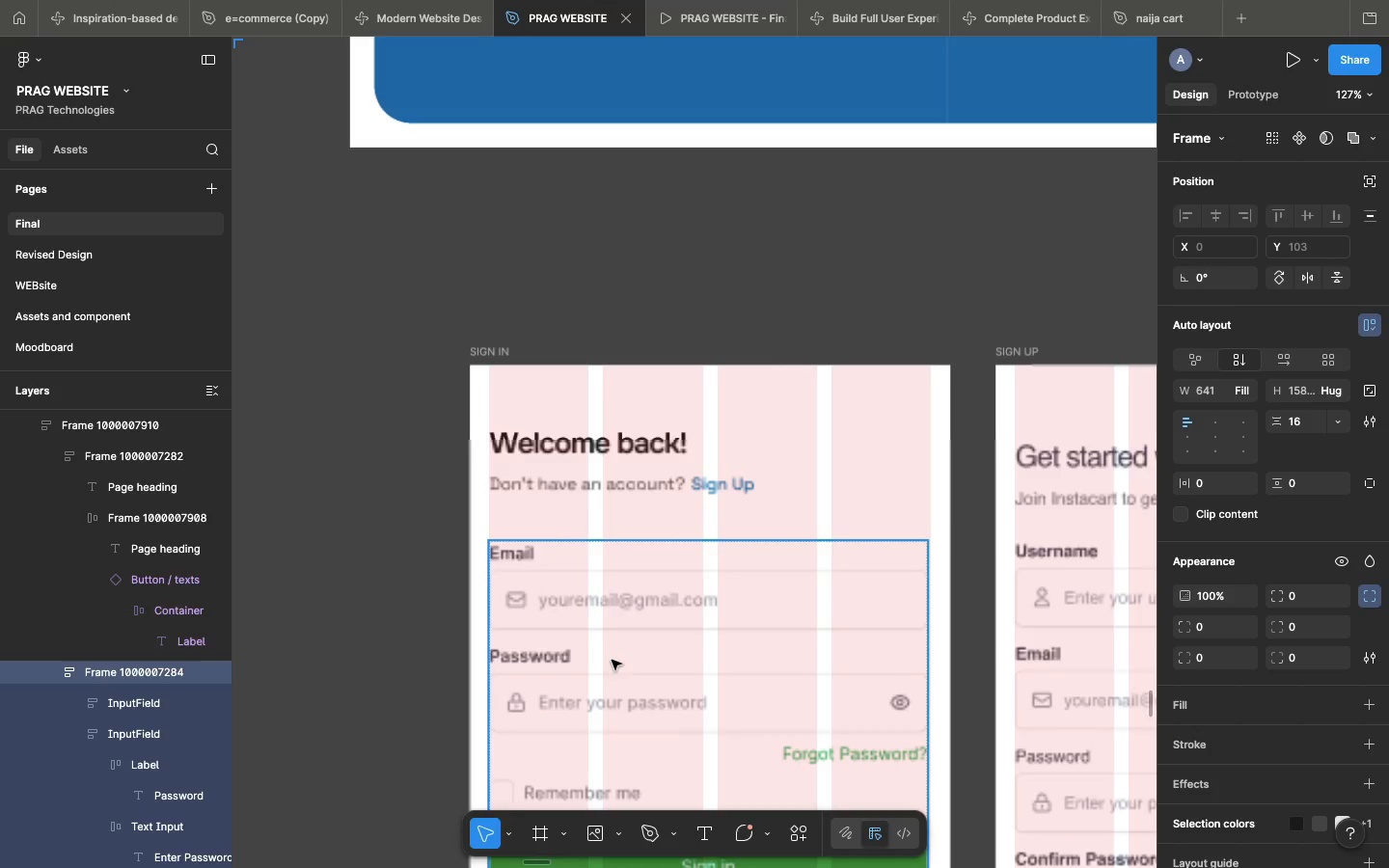 
scroll: coordinate [614, 536], scroll_direction: down, amount: 21.0
 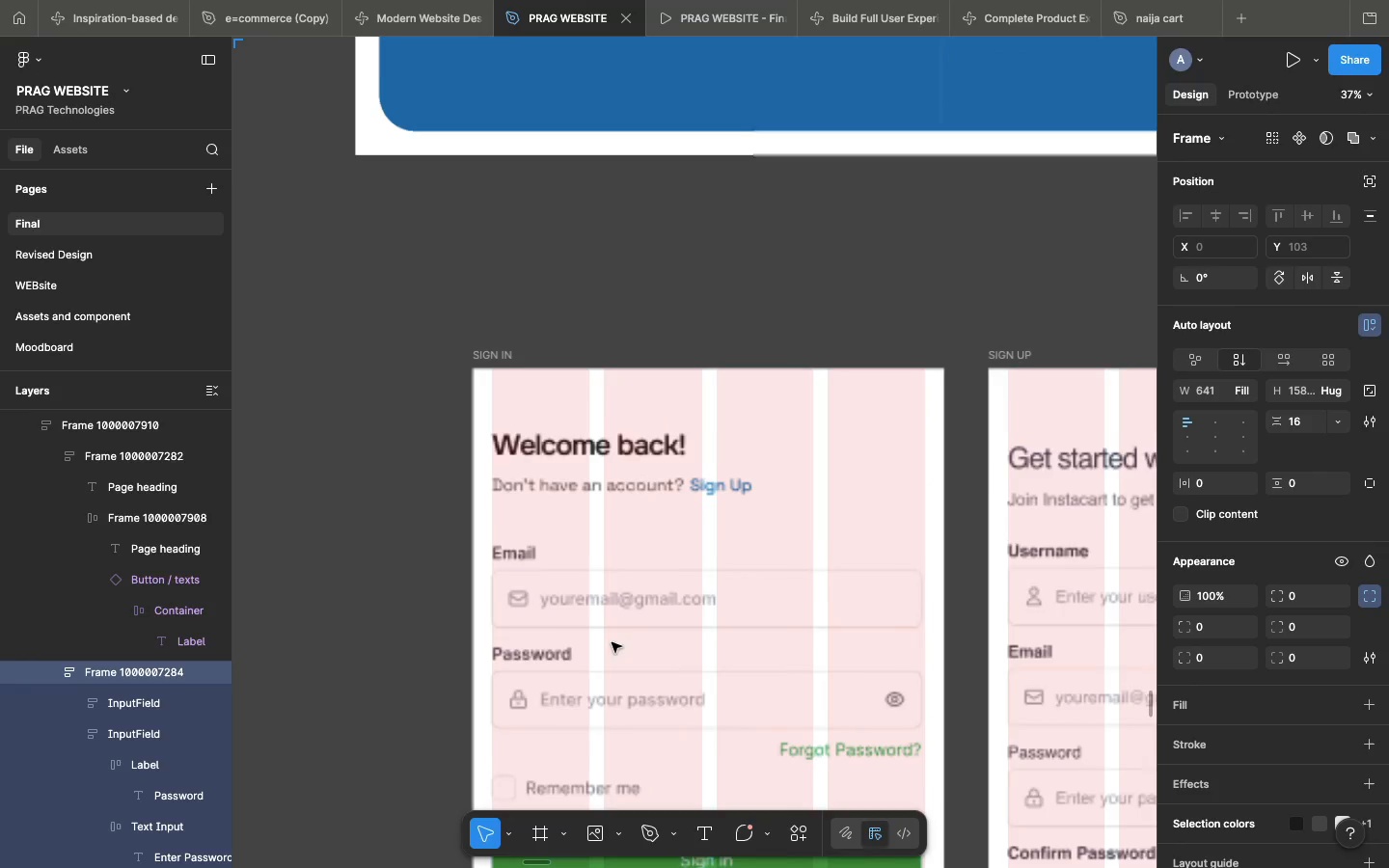 
triple_click([612, 660])
 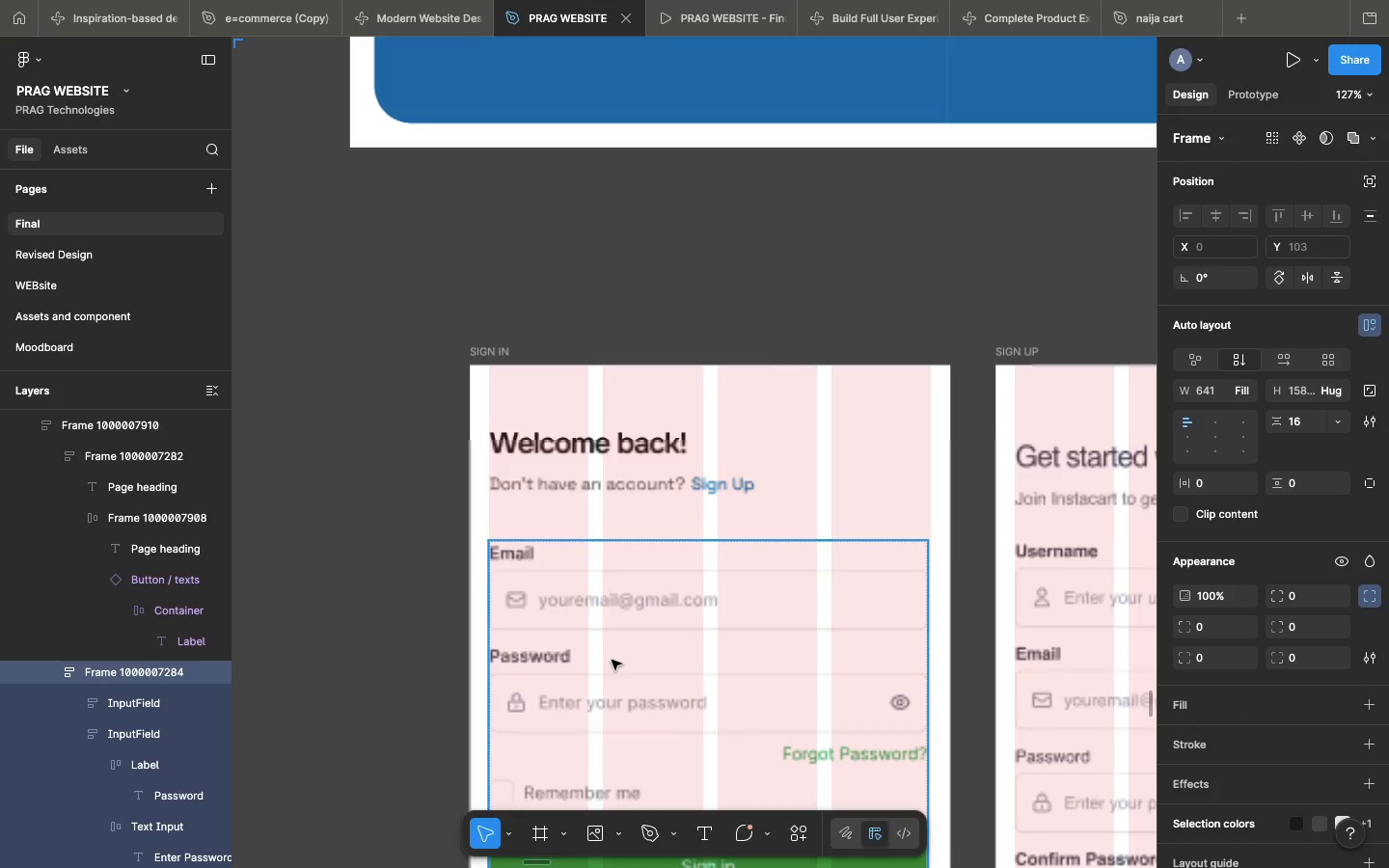 
triple_click([612, 660])
 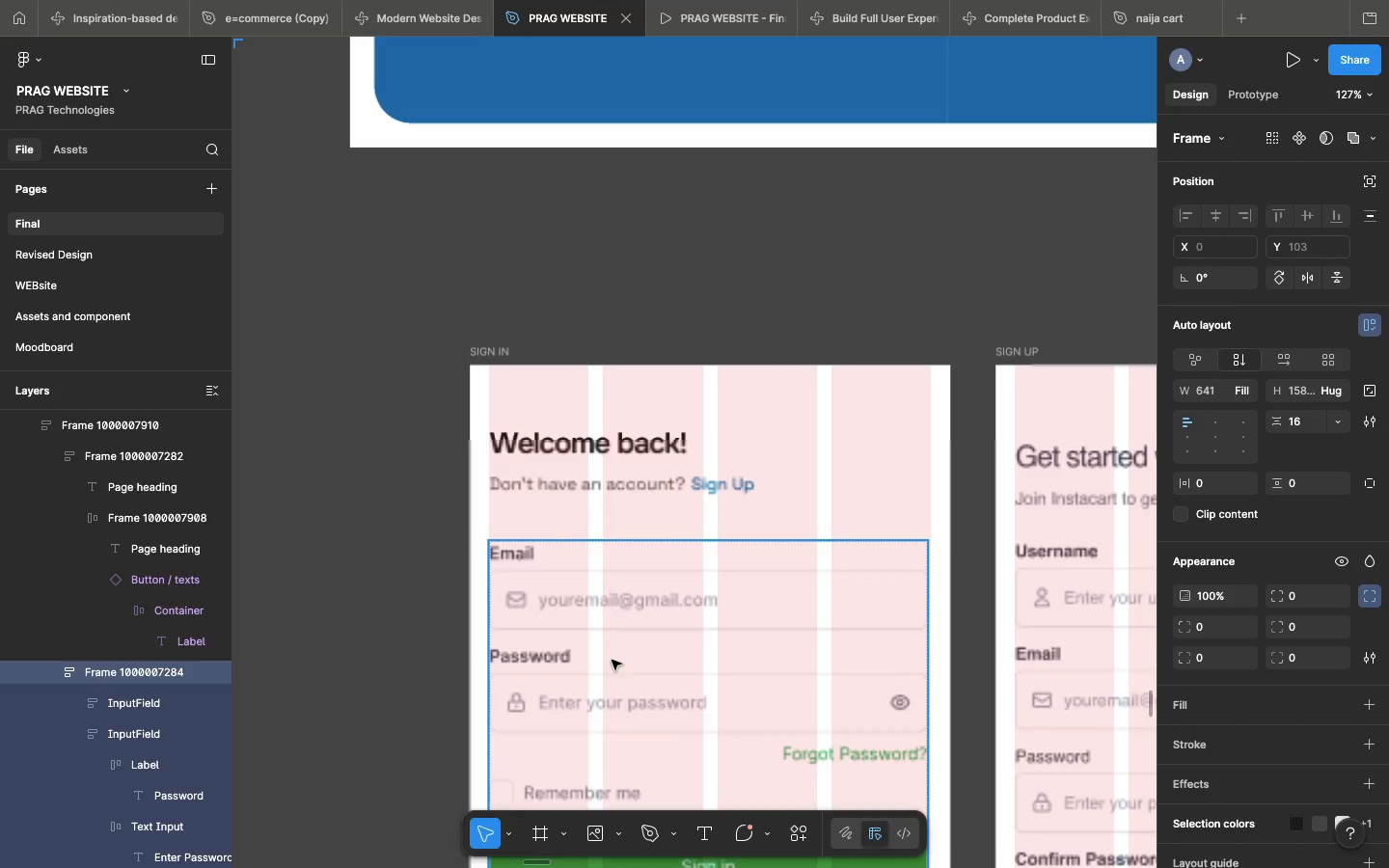 
triple_click([612, 660])
 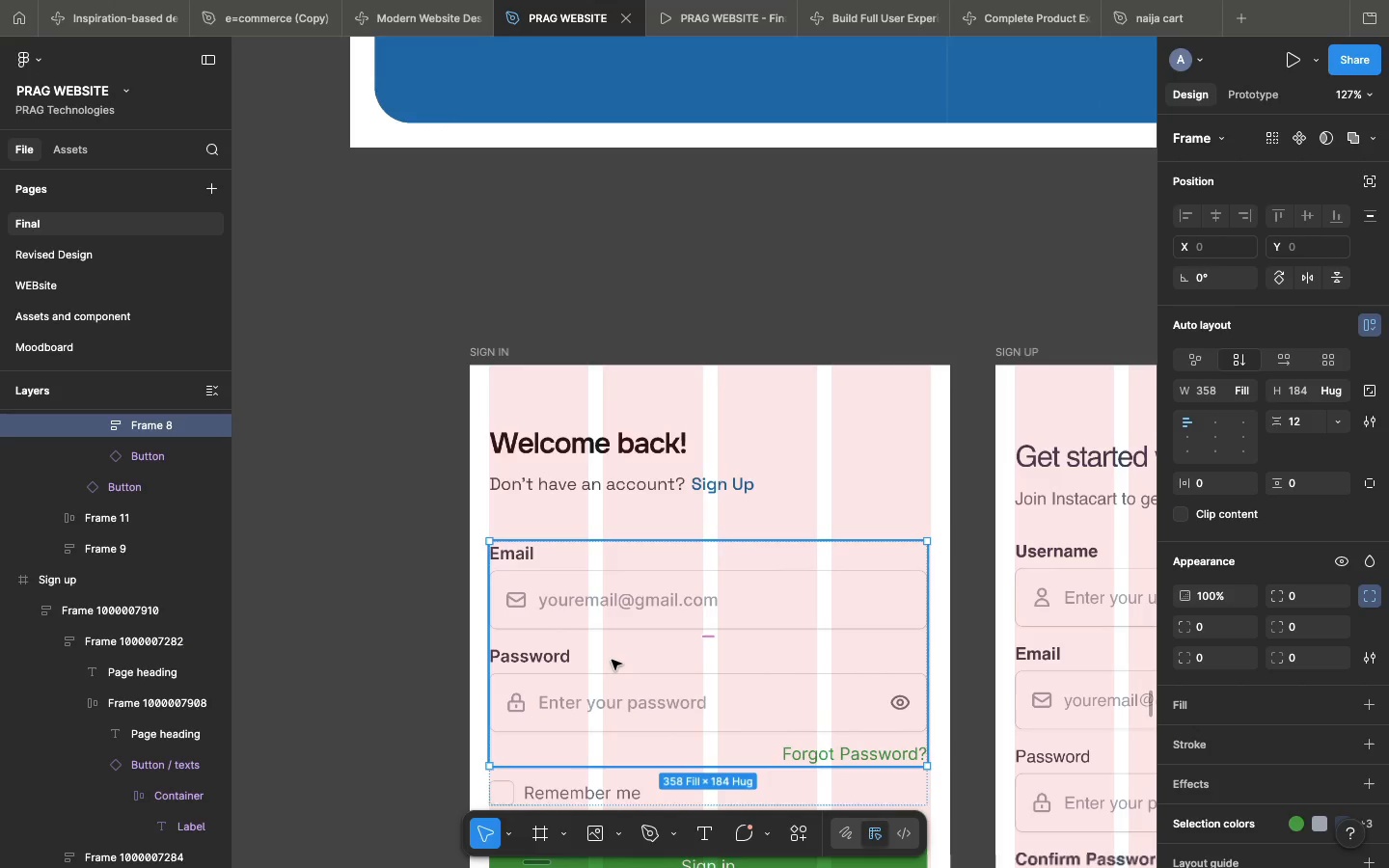 
double_click([612, 660])
 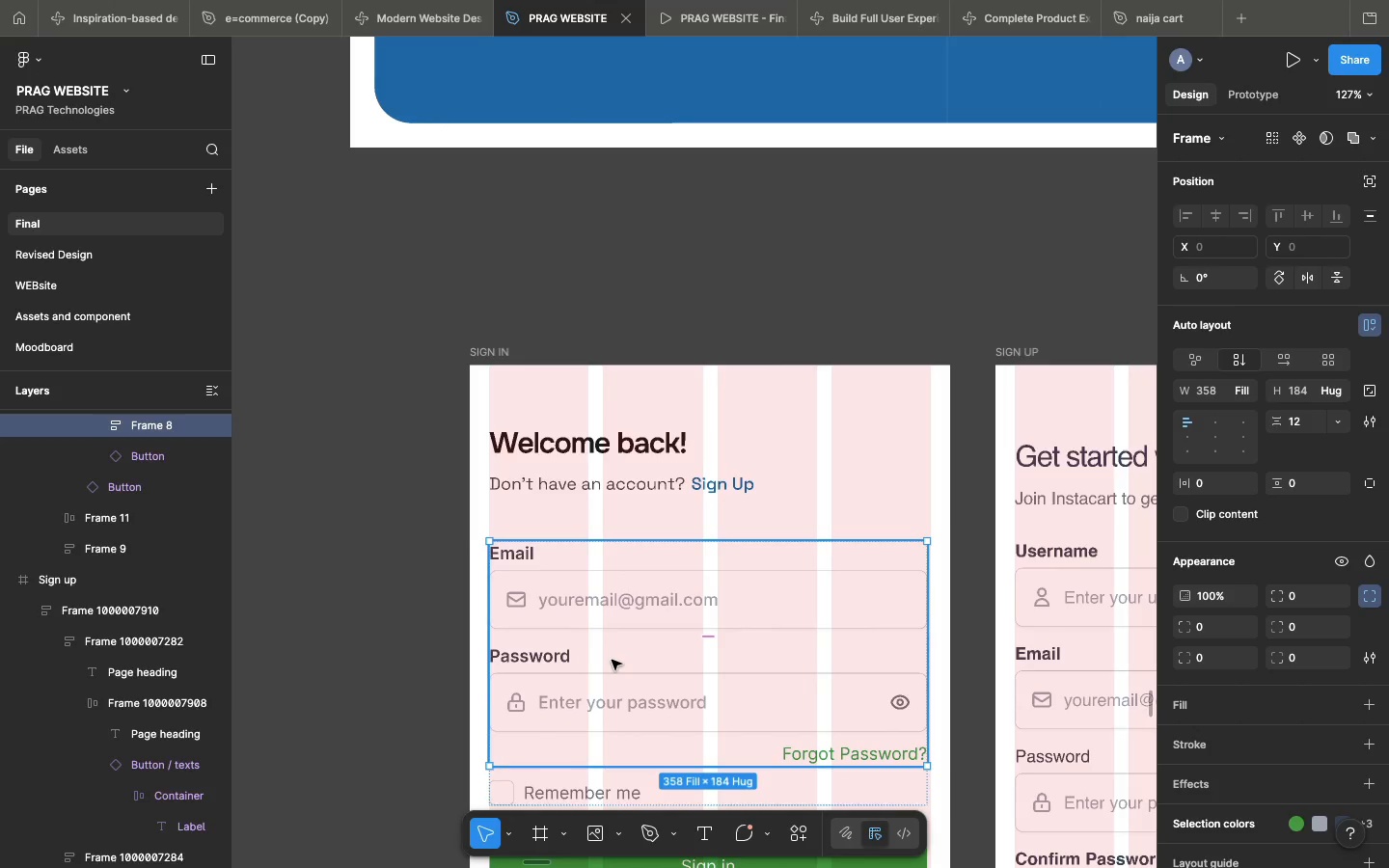 
triple_click([612, 660])
 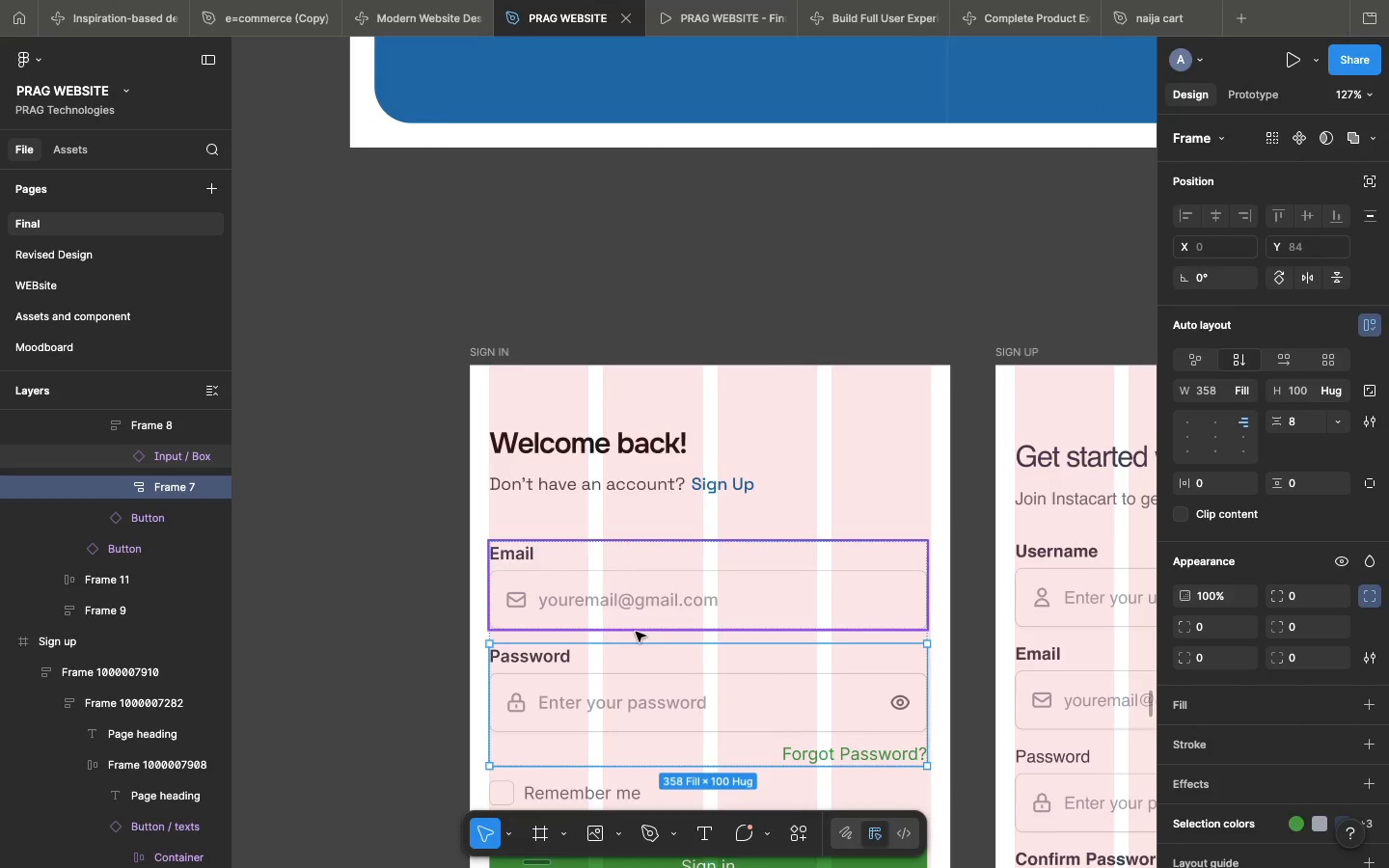 
wait(6.94)
 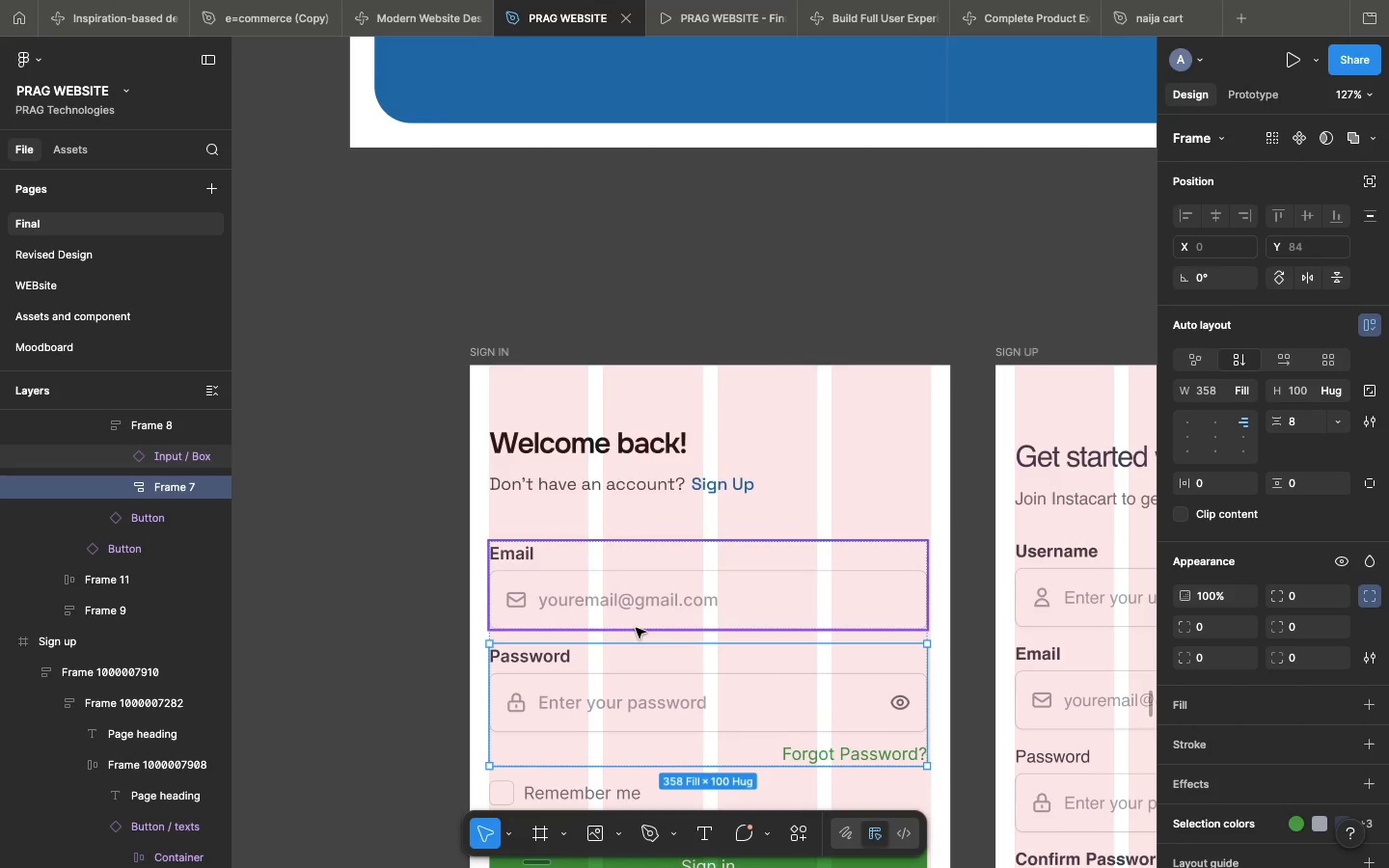 
left_click([726, 518])
 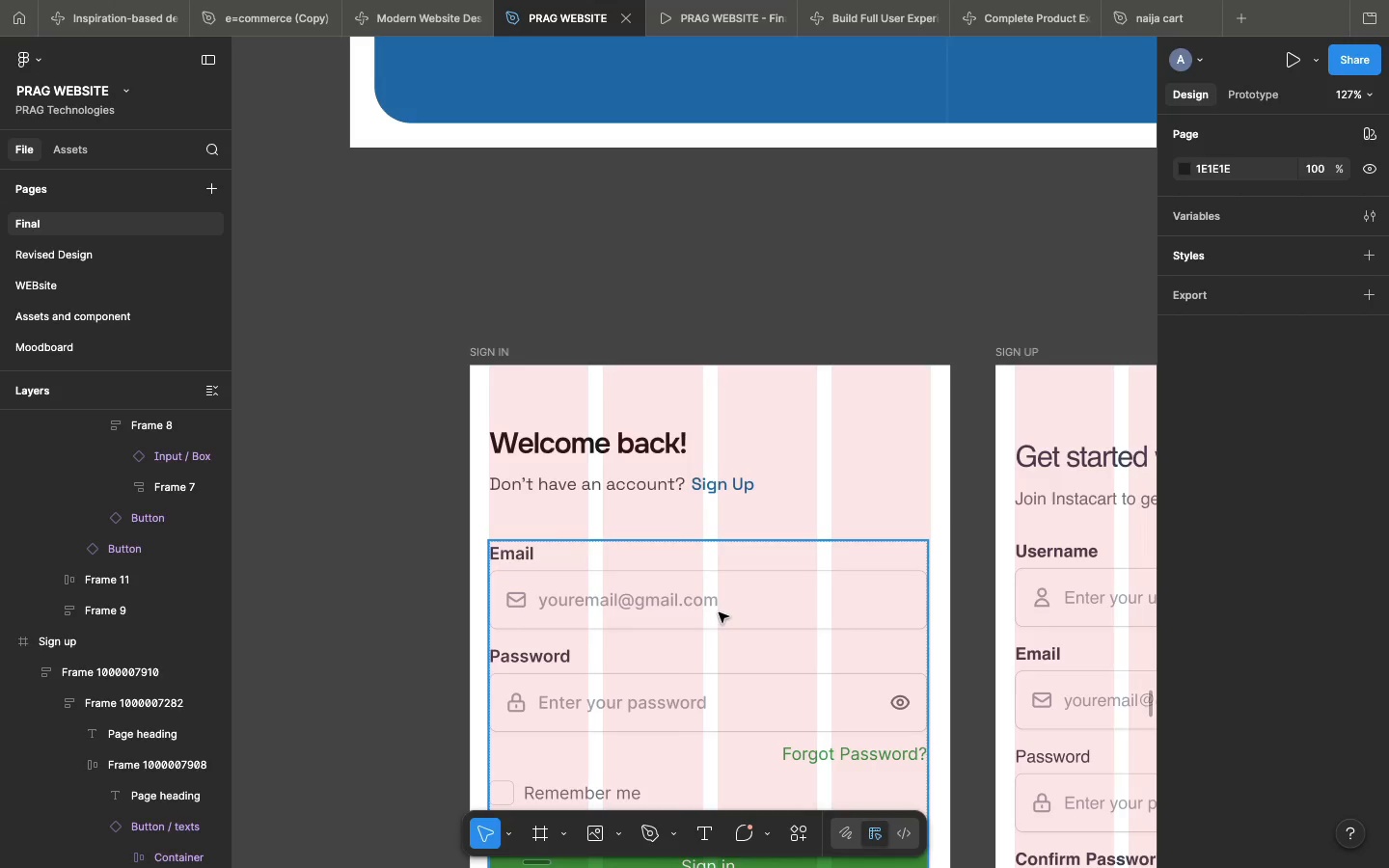 
left_click([719, 612])
 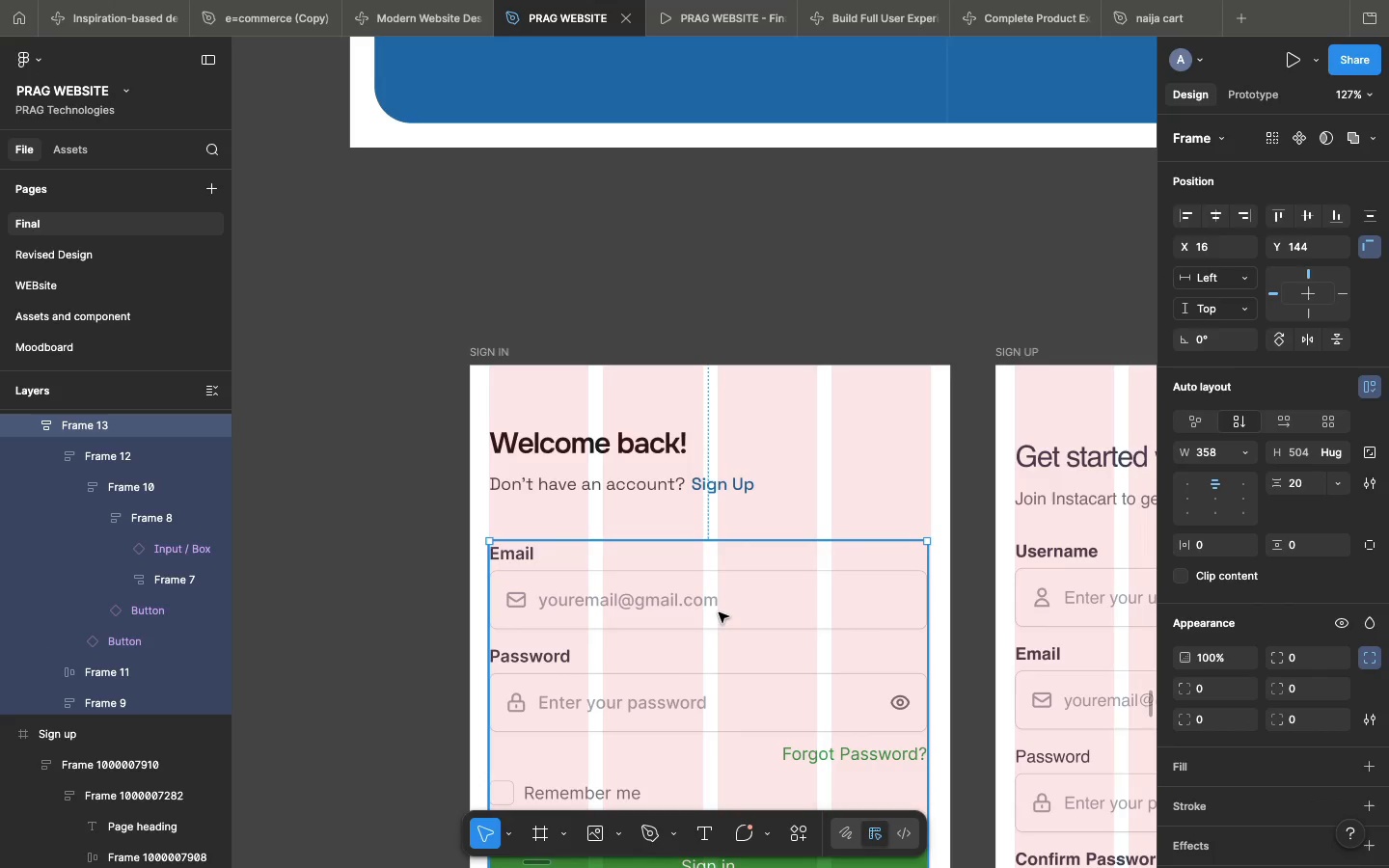 
double_click([719, 612])
 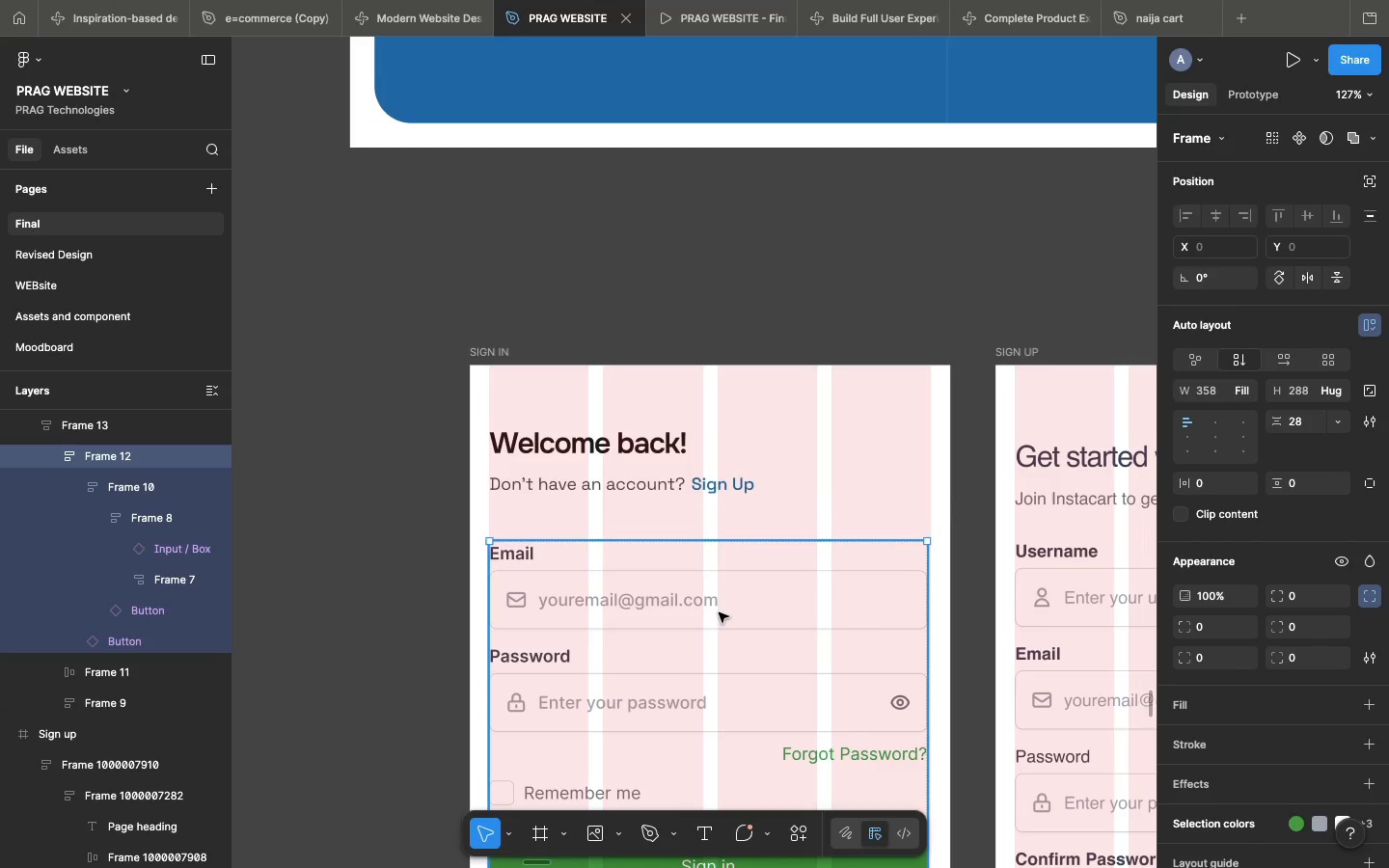 
double_click([719, 612])
 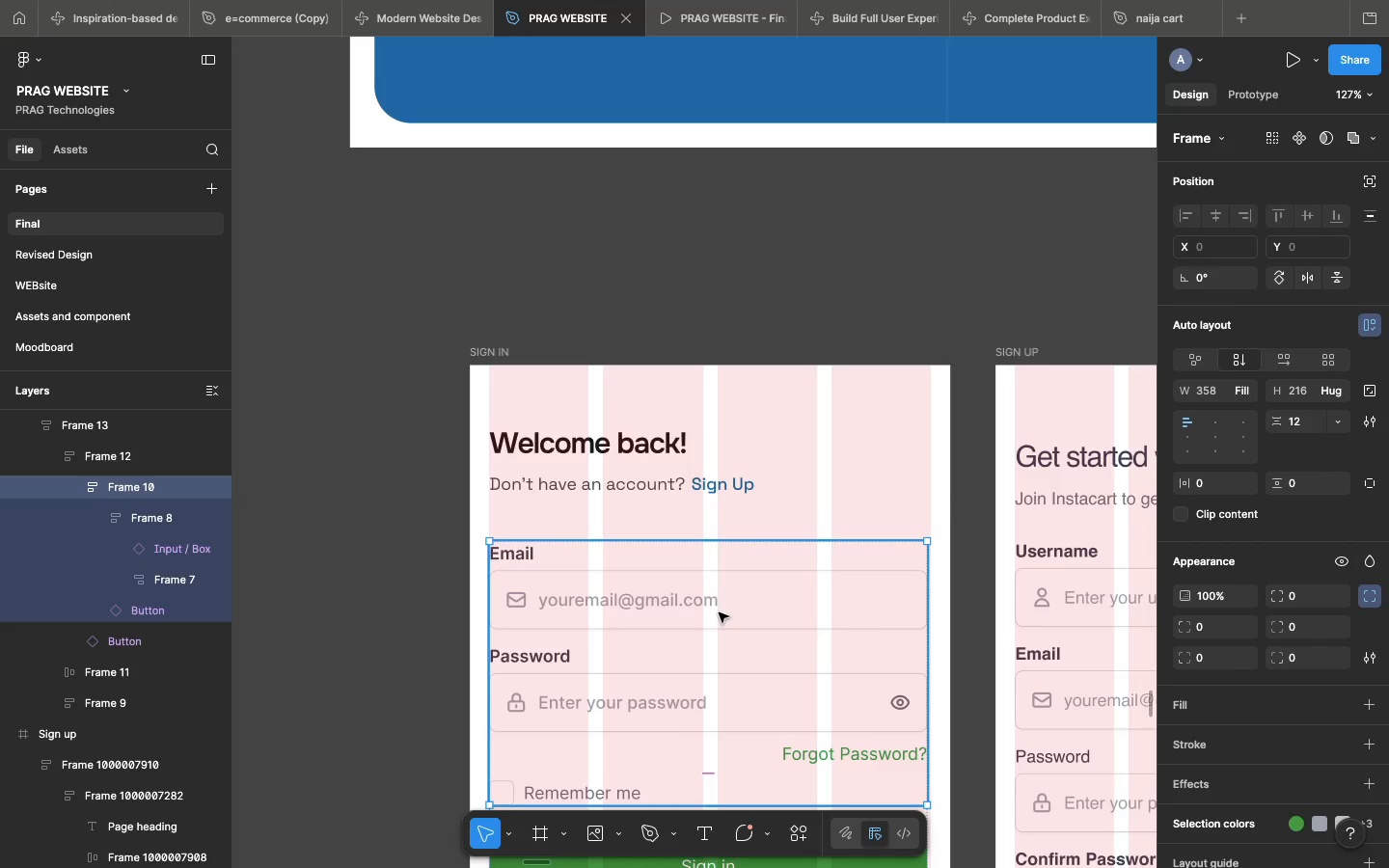 
double_click([719, 612])
 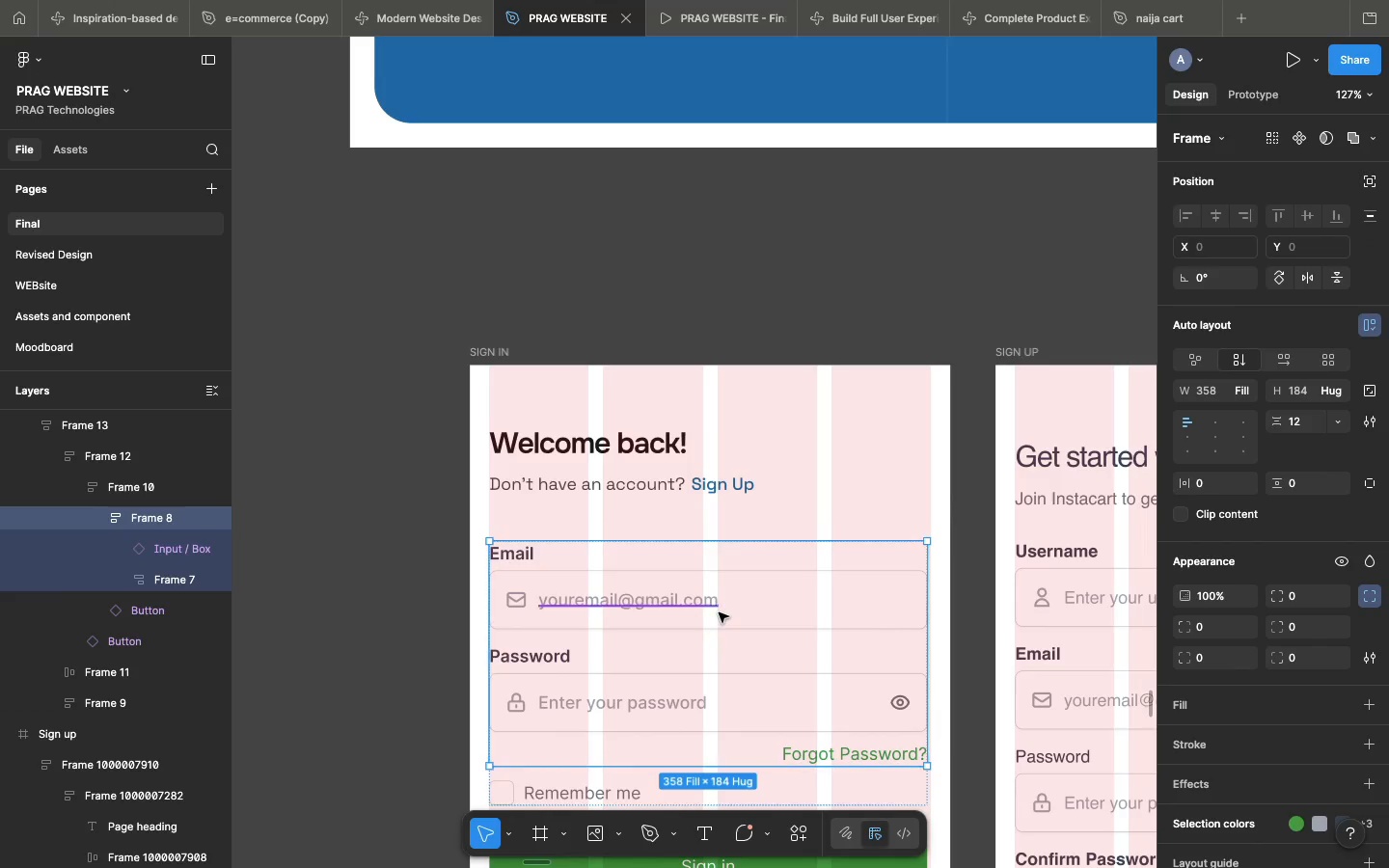 
key(Meta+Shift+ShiftLeft)
 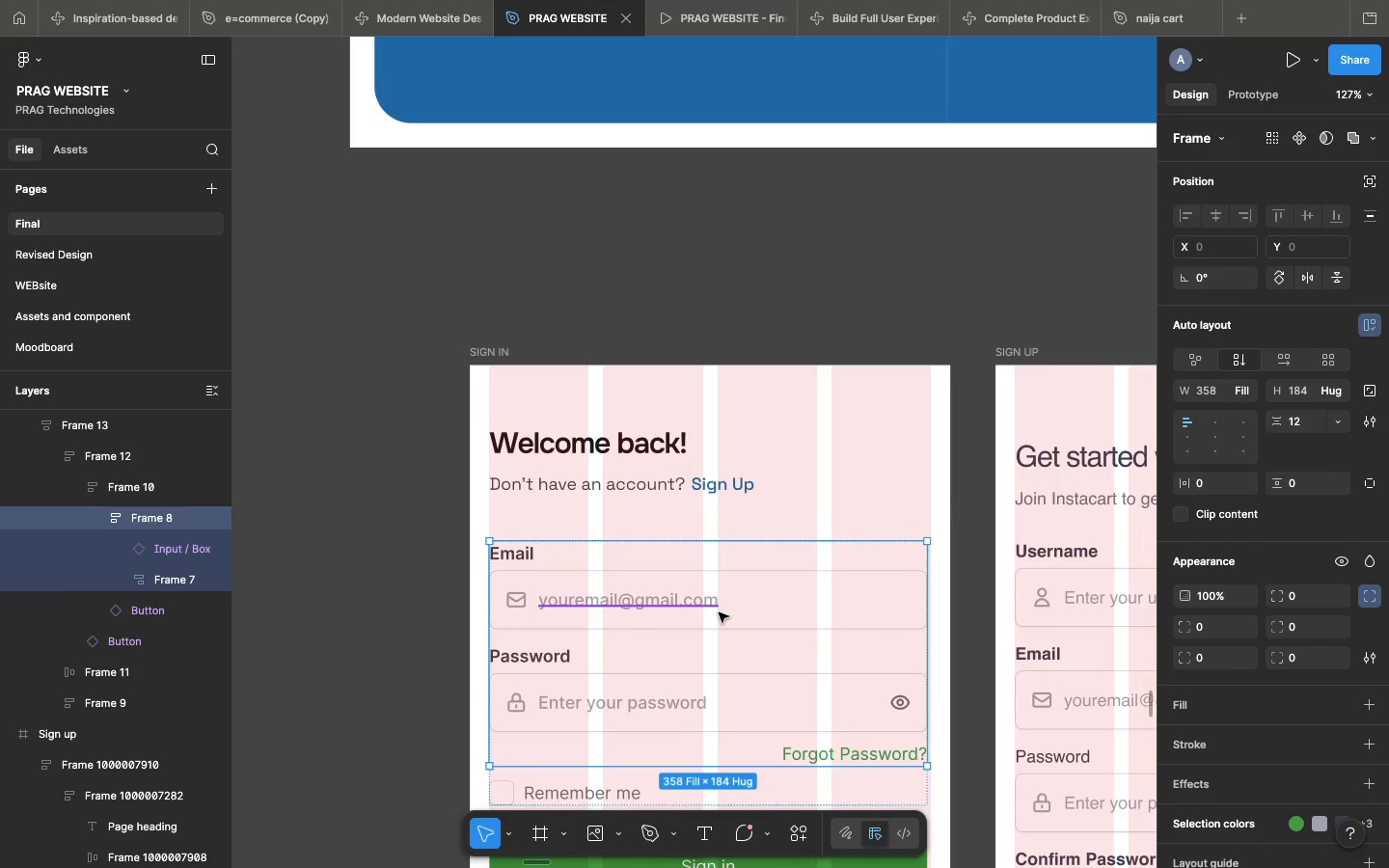 
key(Meta+Shift+R)
 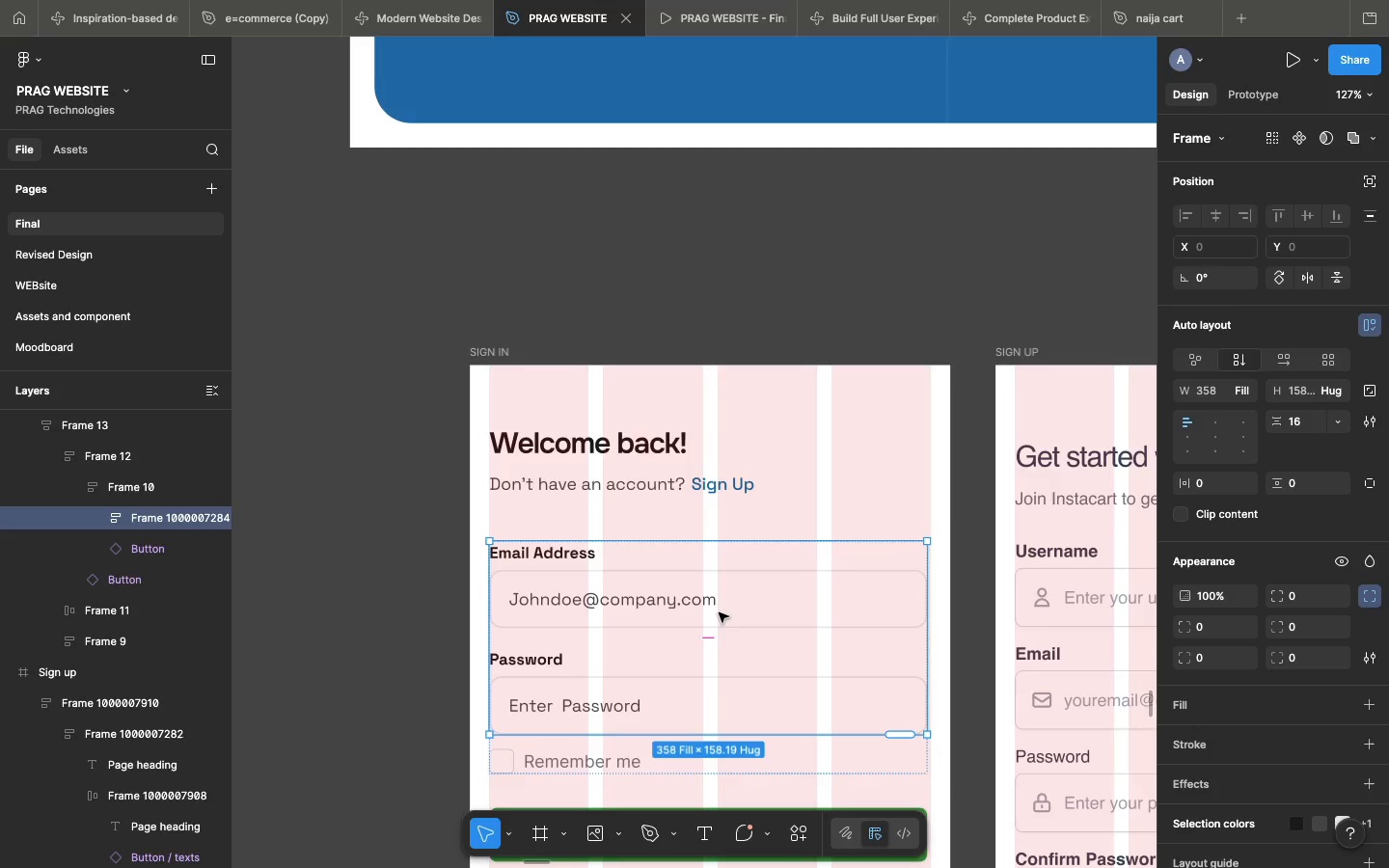 
wait(7.09)
 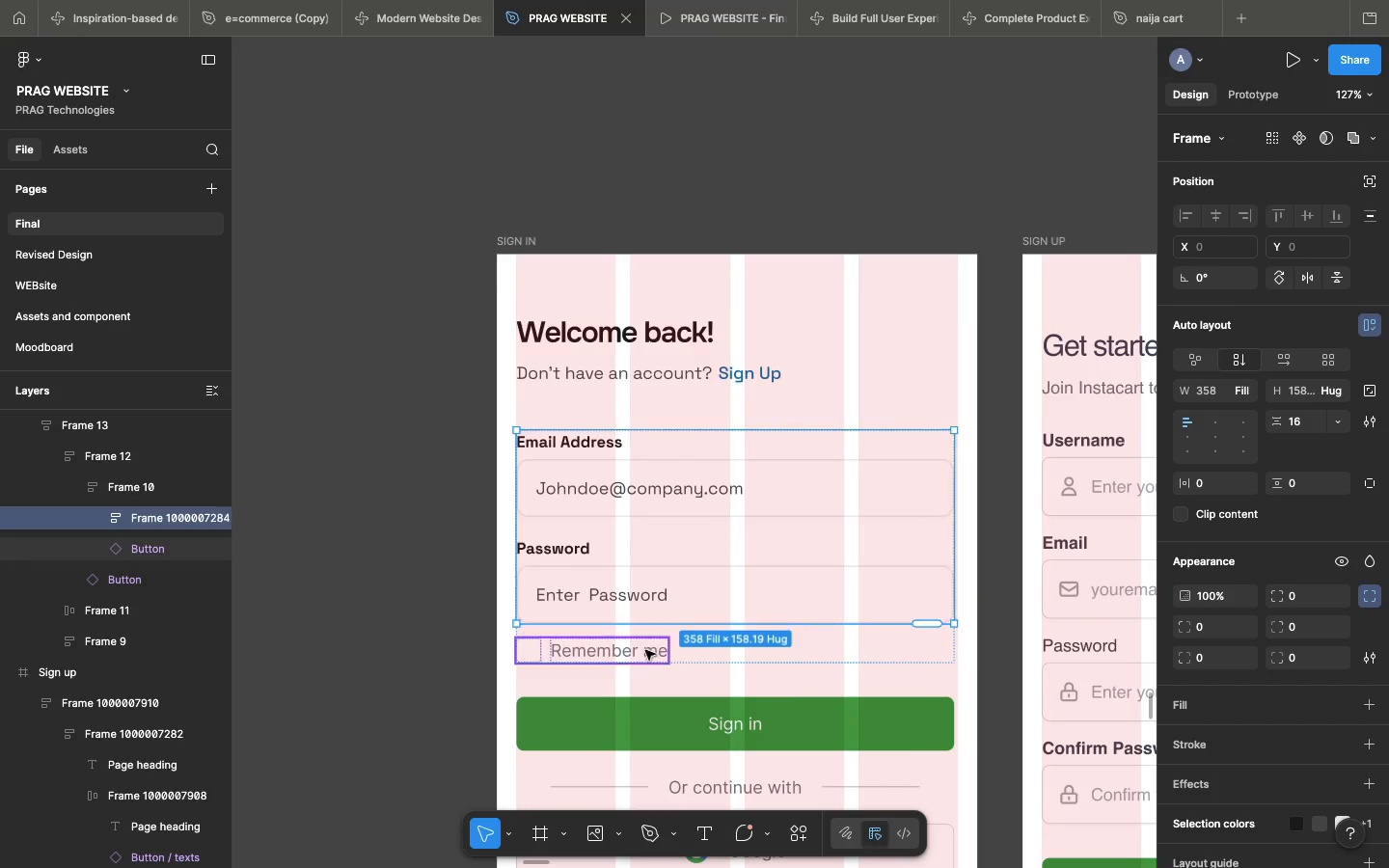 
left_click([641, 652])
 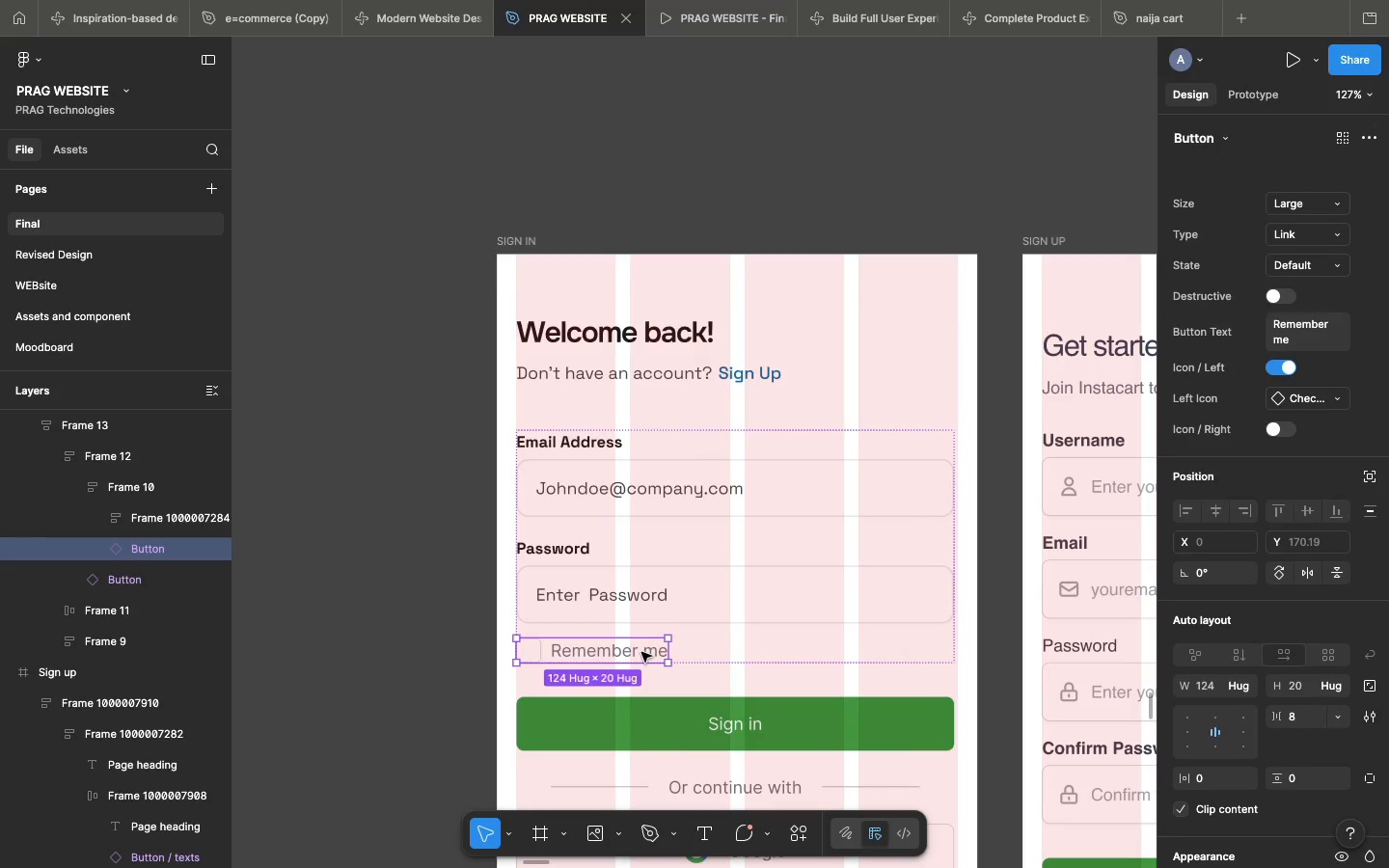 
key(Backspace)
 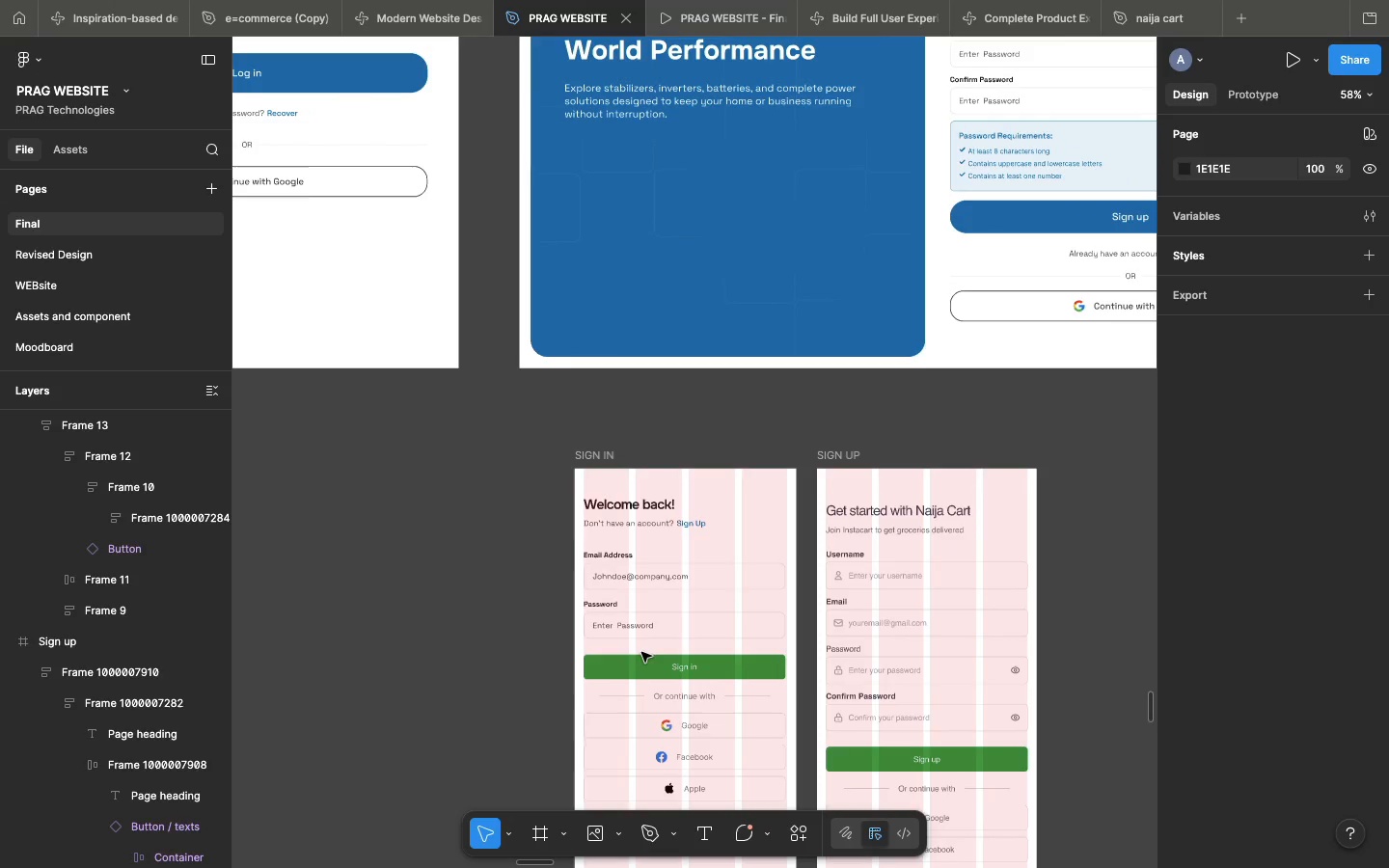 
scroll: coordinate [719, 612], scroll_direction: down, amount: 17.0
 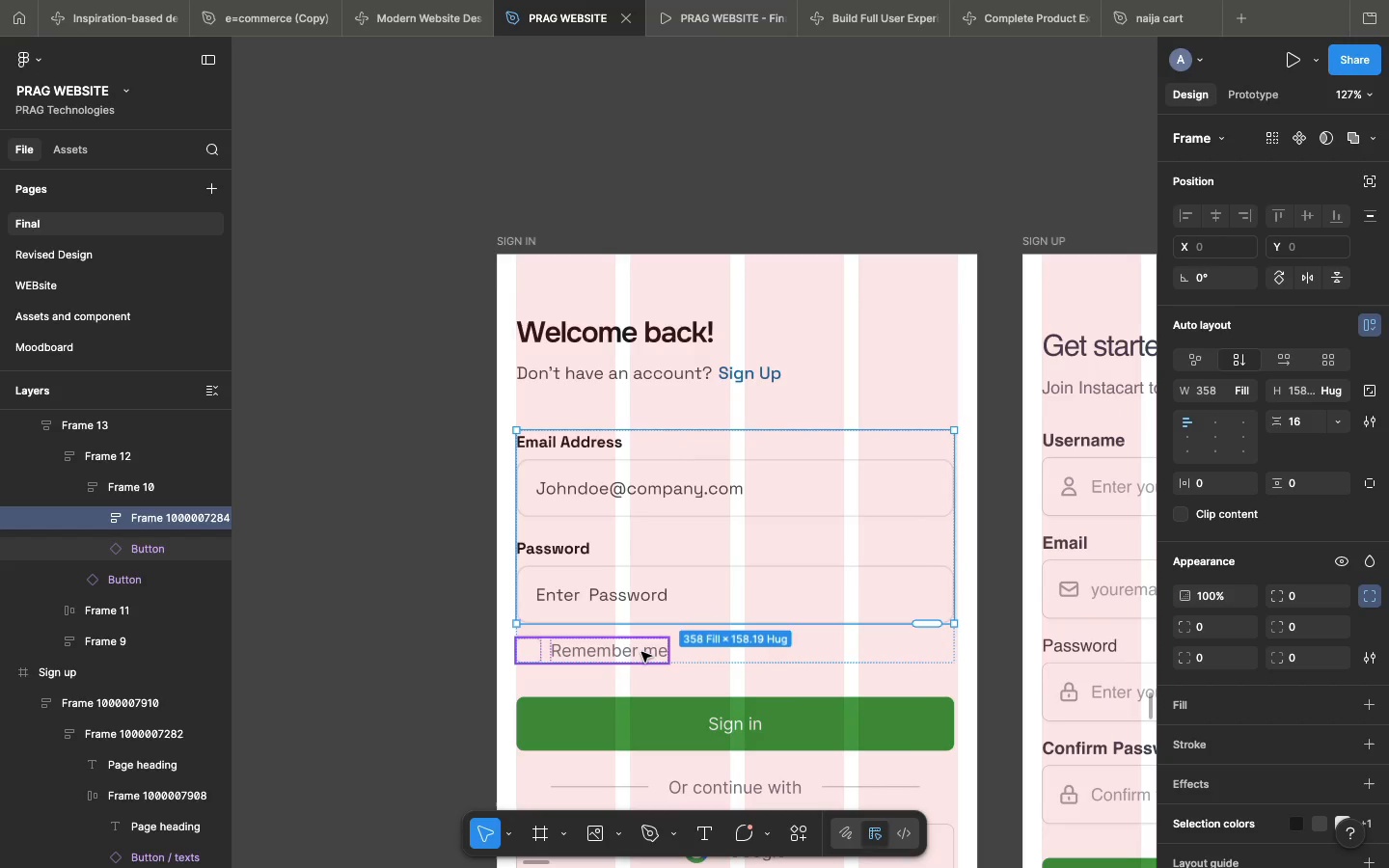 
wait(8.55)
 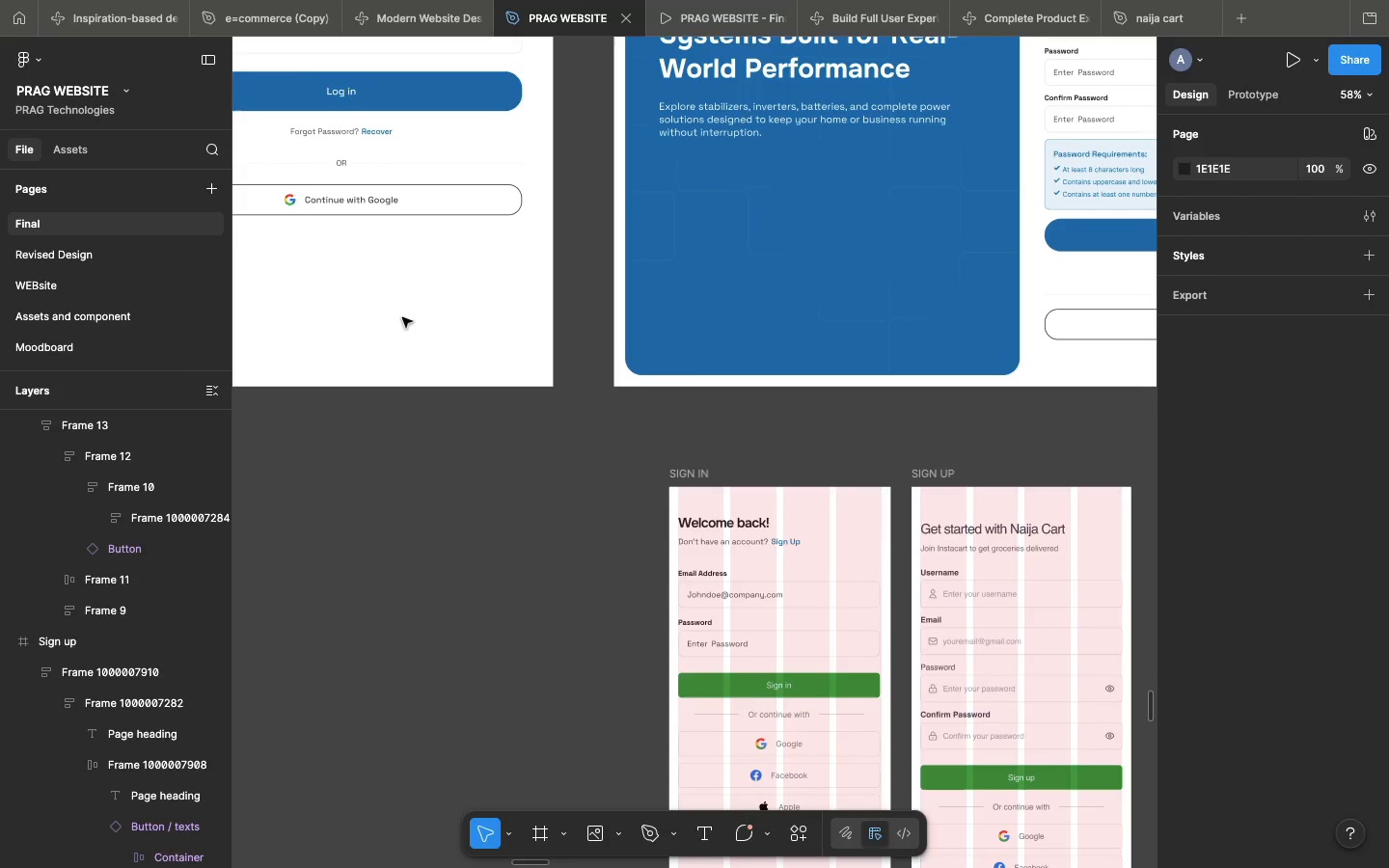 
double_click([358, 134])
 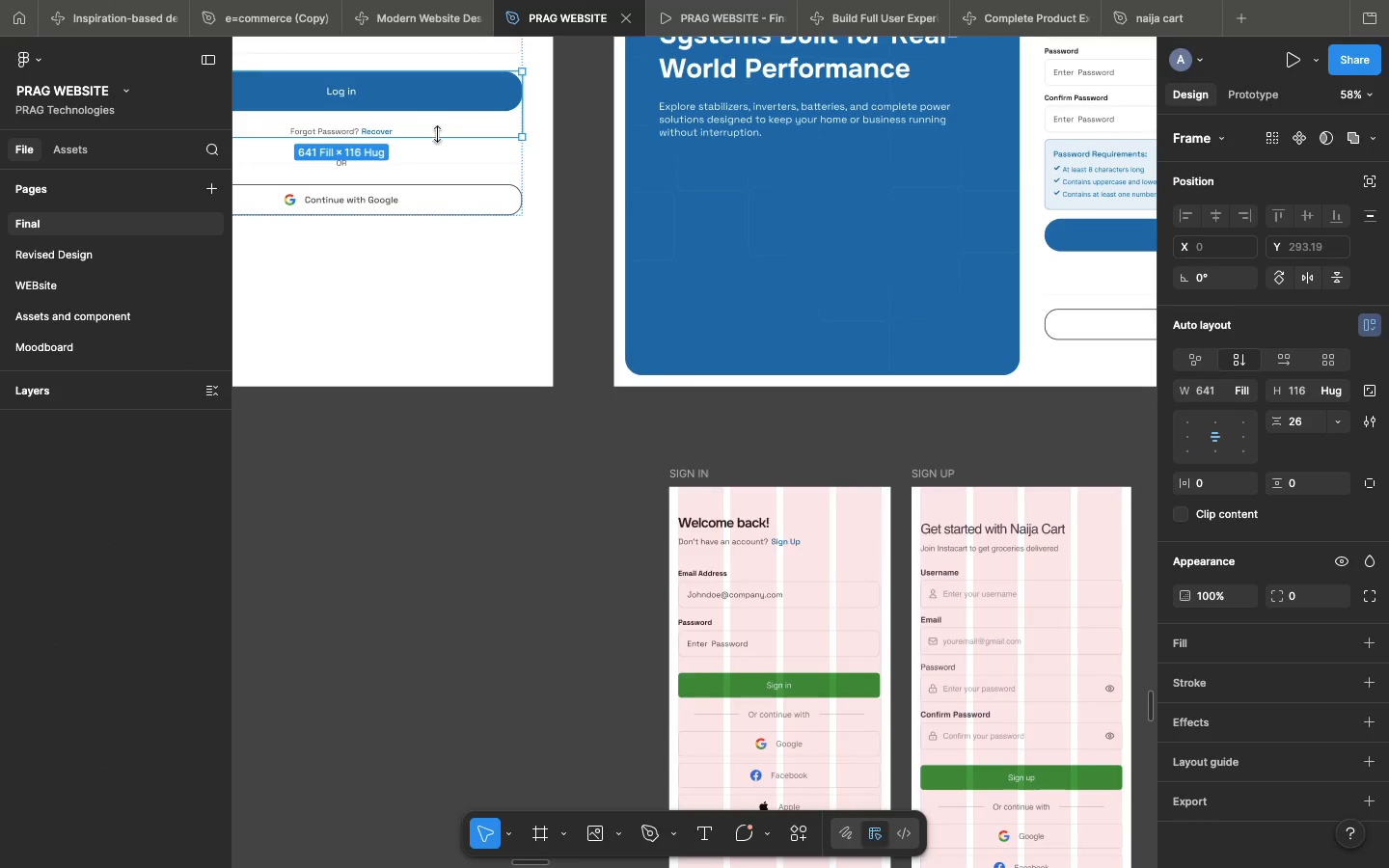 
scroll: coordinate [641, 652], scroll_direction: up, amount: 16.0
 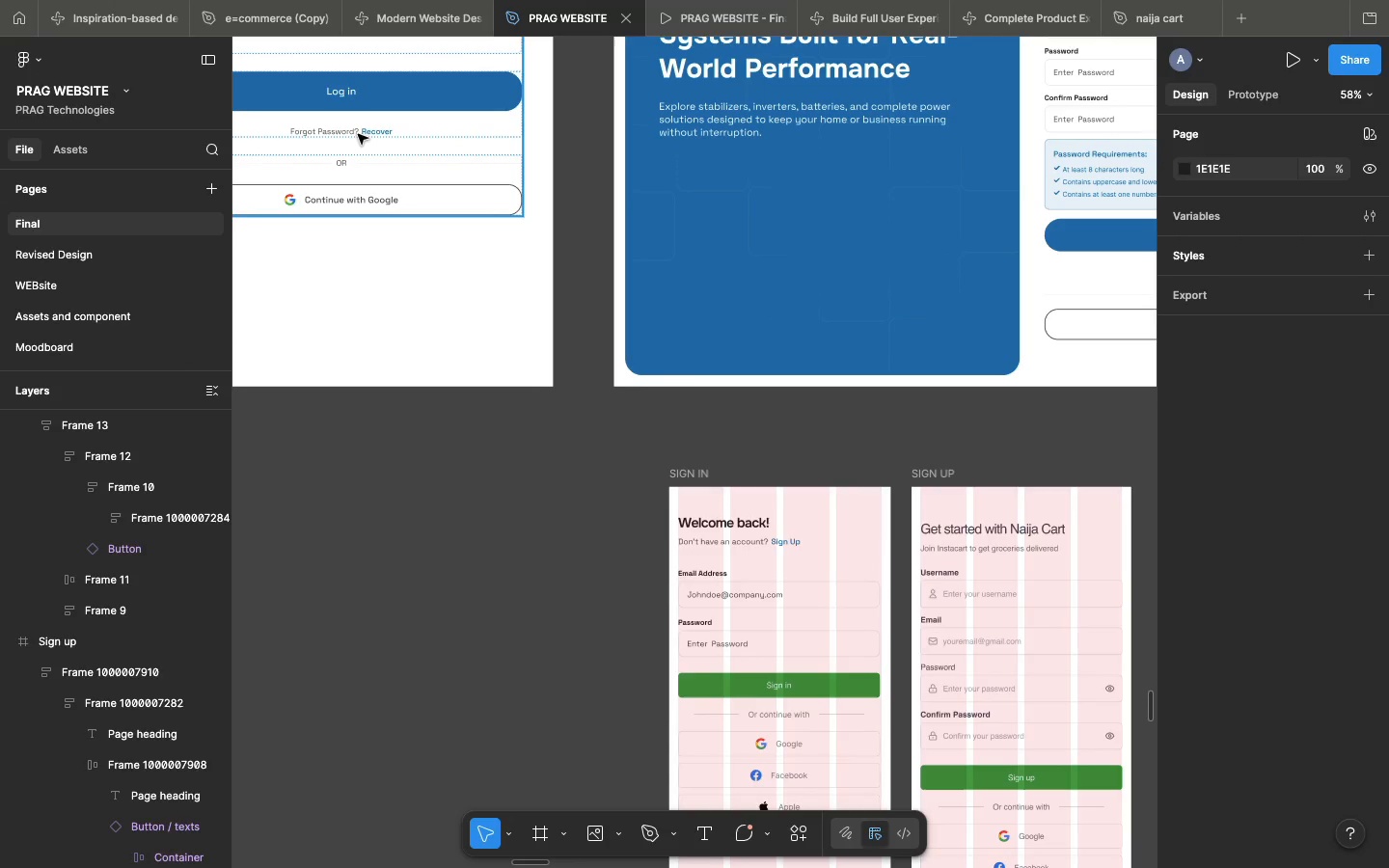 
left_click([437, 134])
 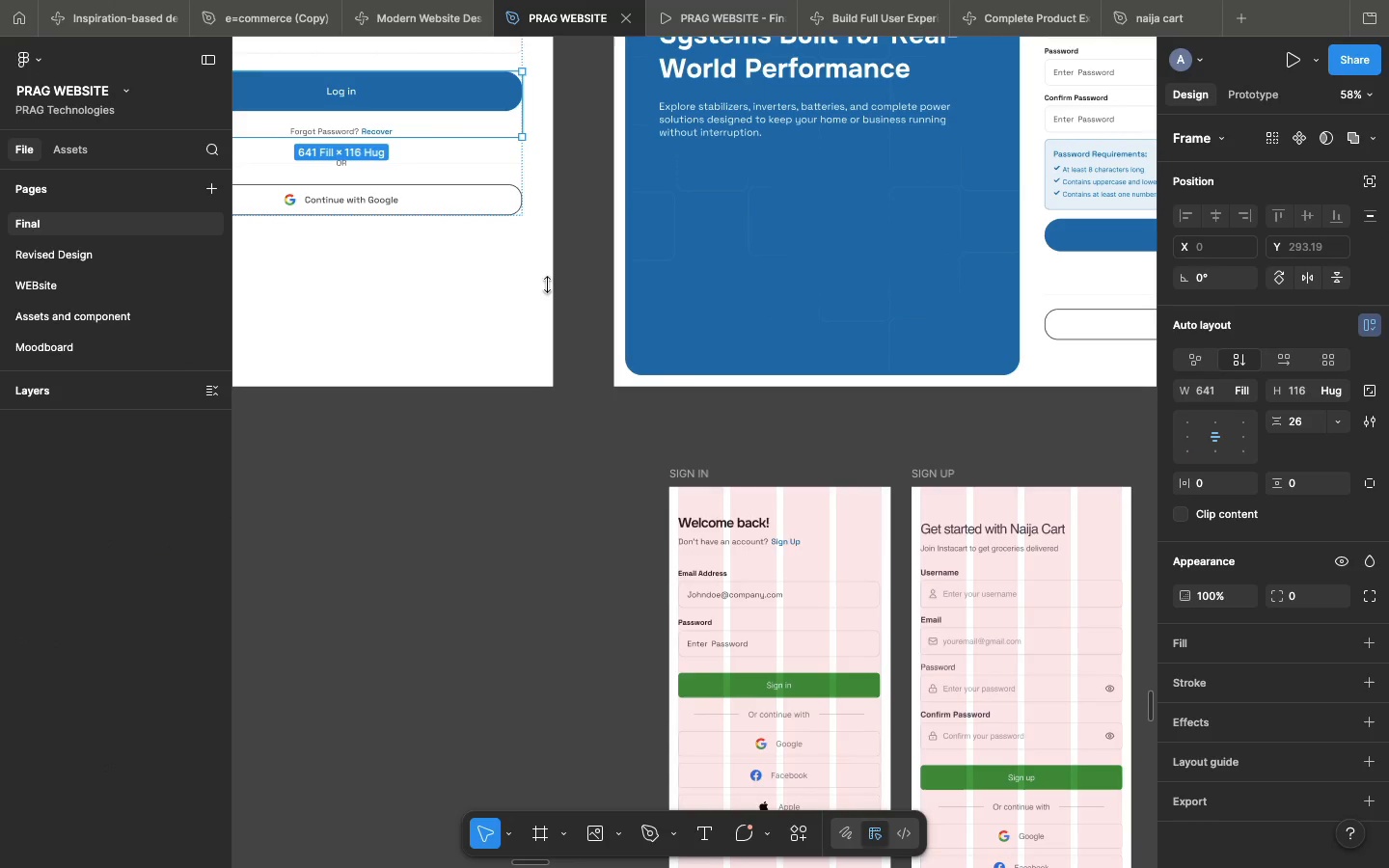 
left_click([547, 285])
 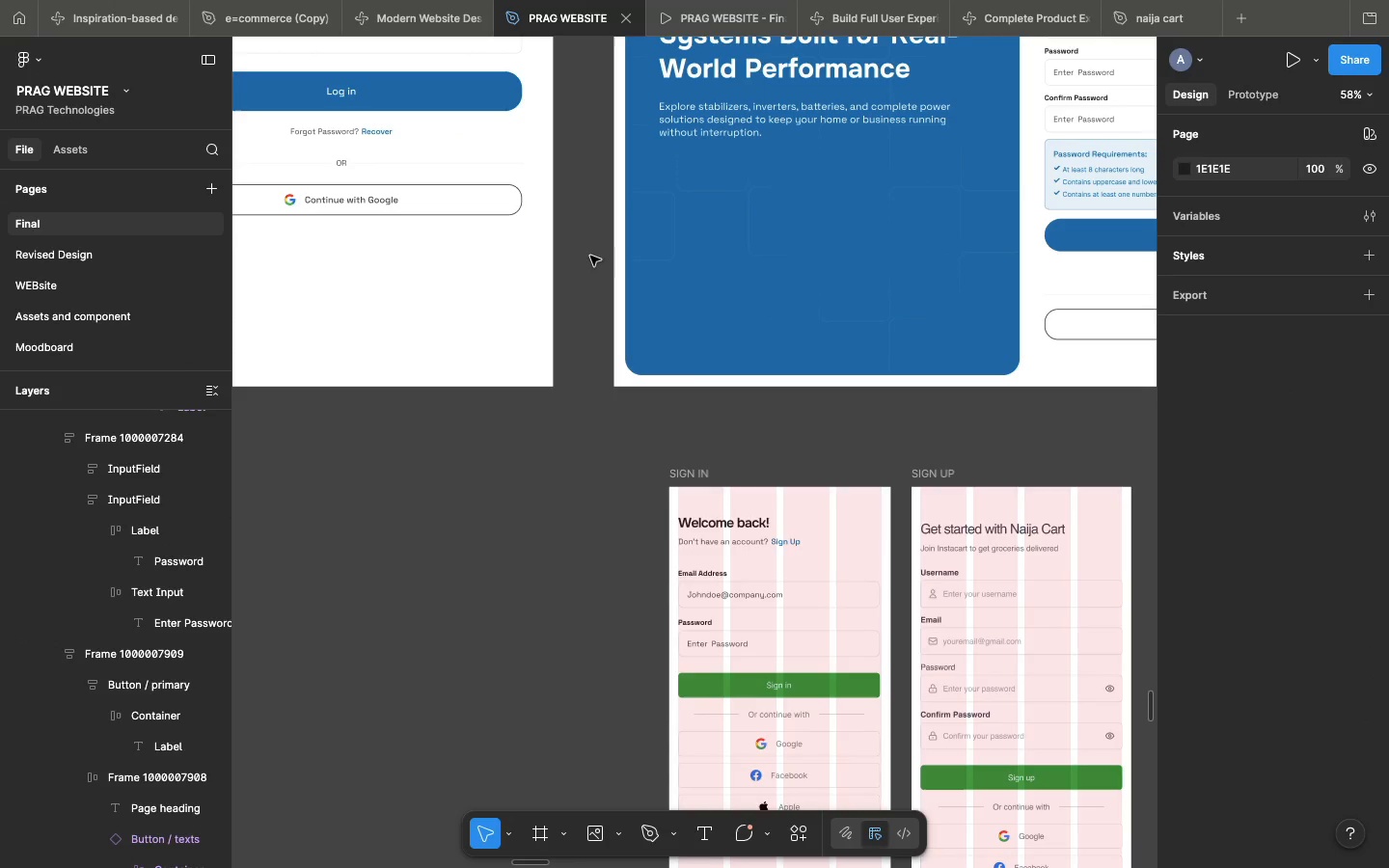 
left_click([590, 256])
 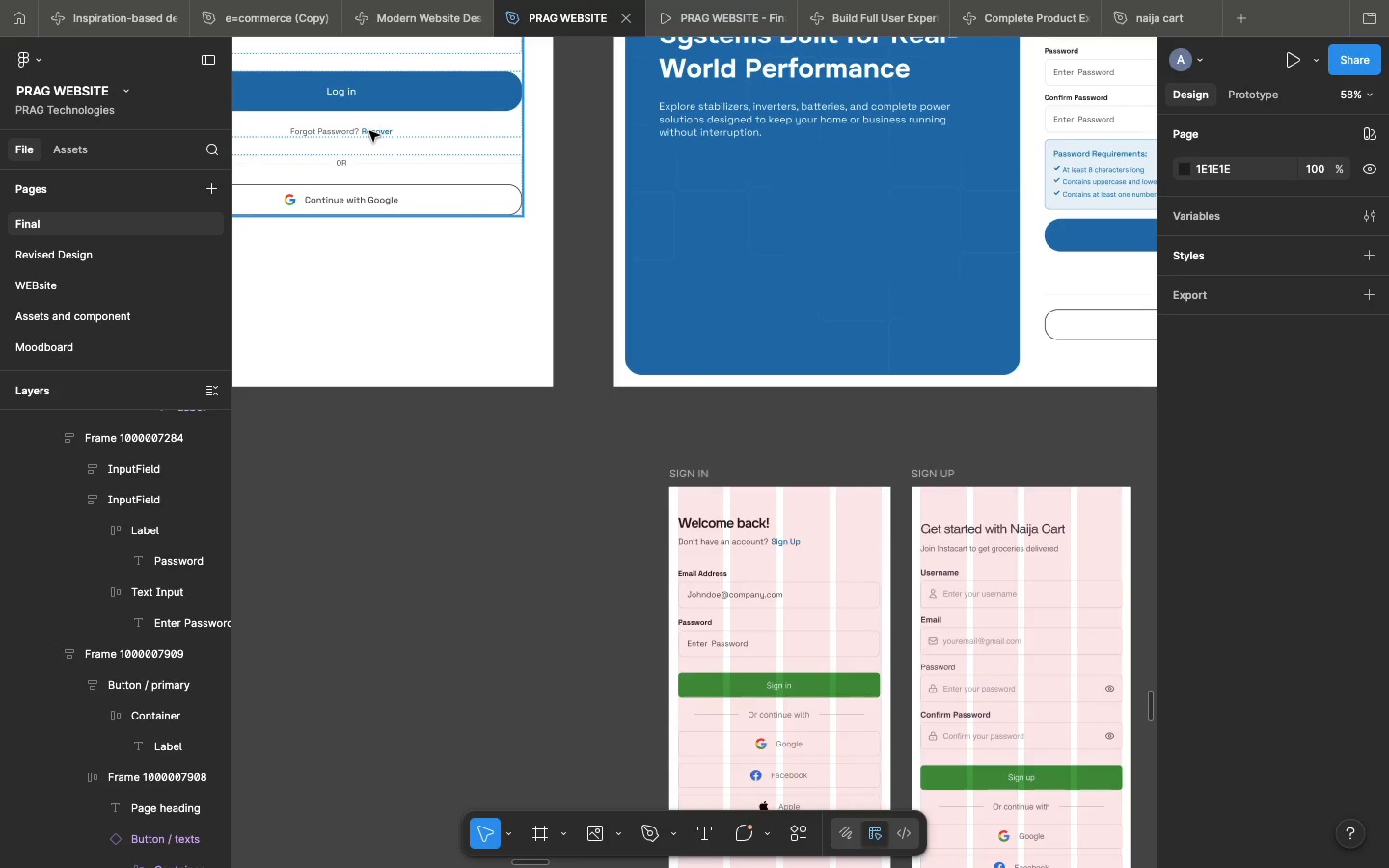 
double_click([369, 131])
 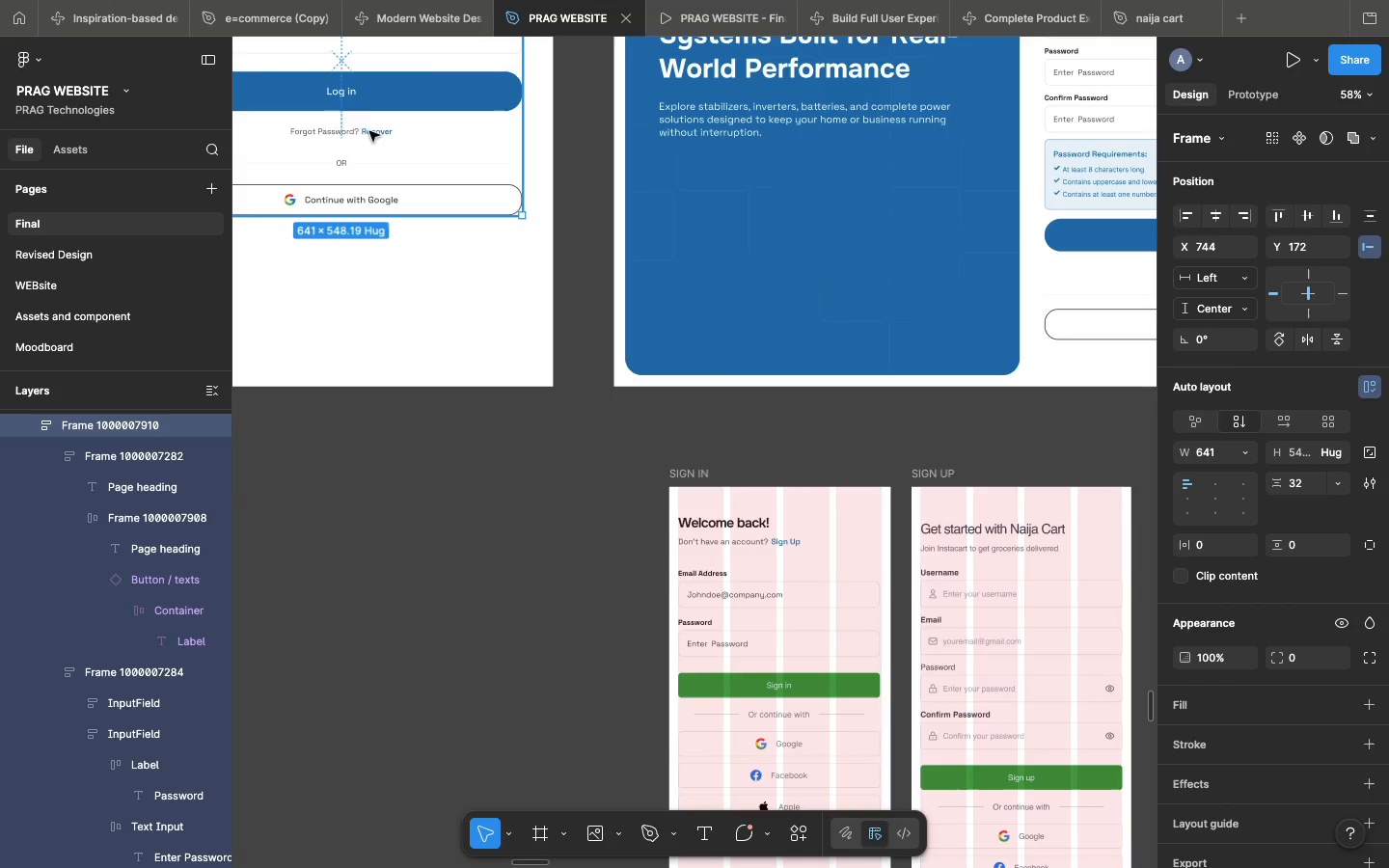 
triple_click([369, 131])
 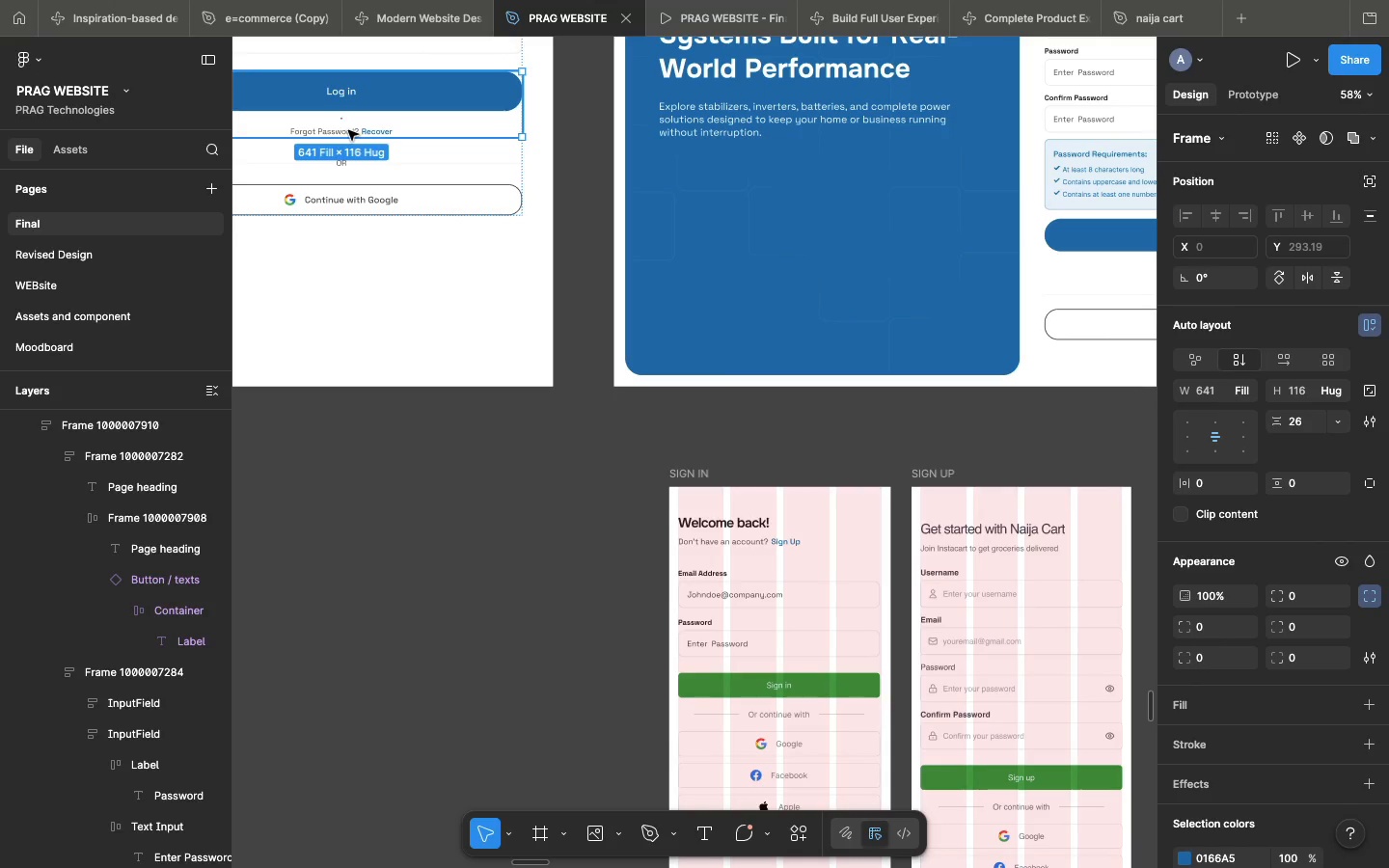 
double_click([348, 130])
 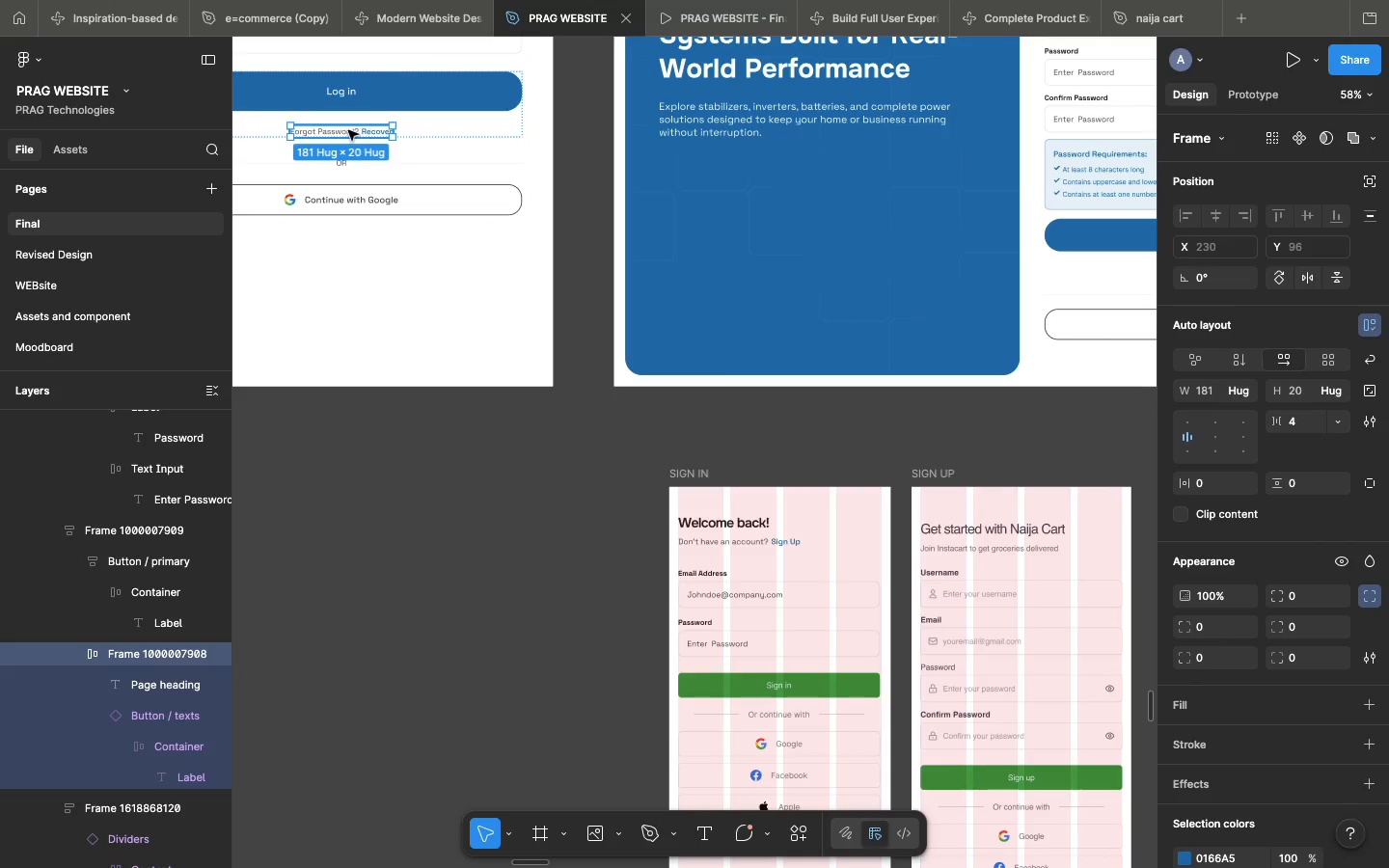 
triple_click([348, 130])
 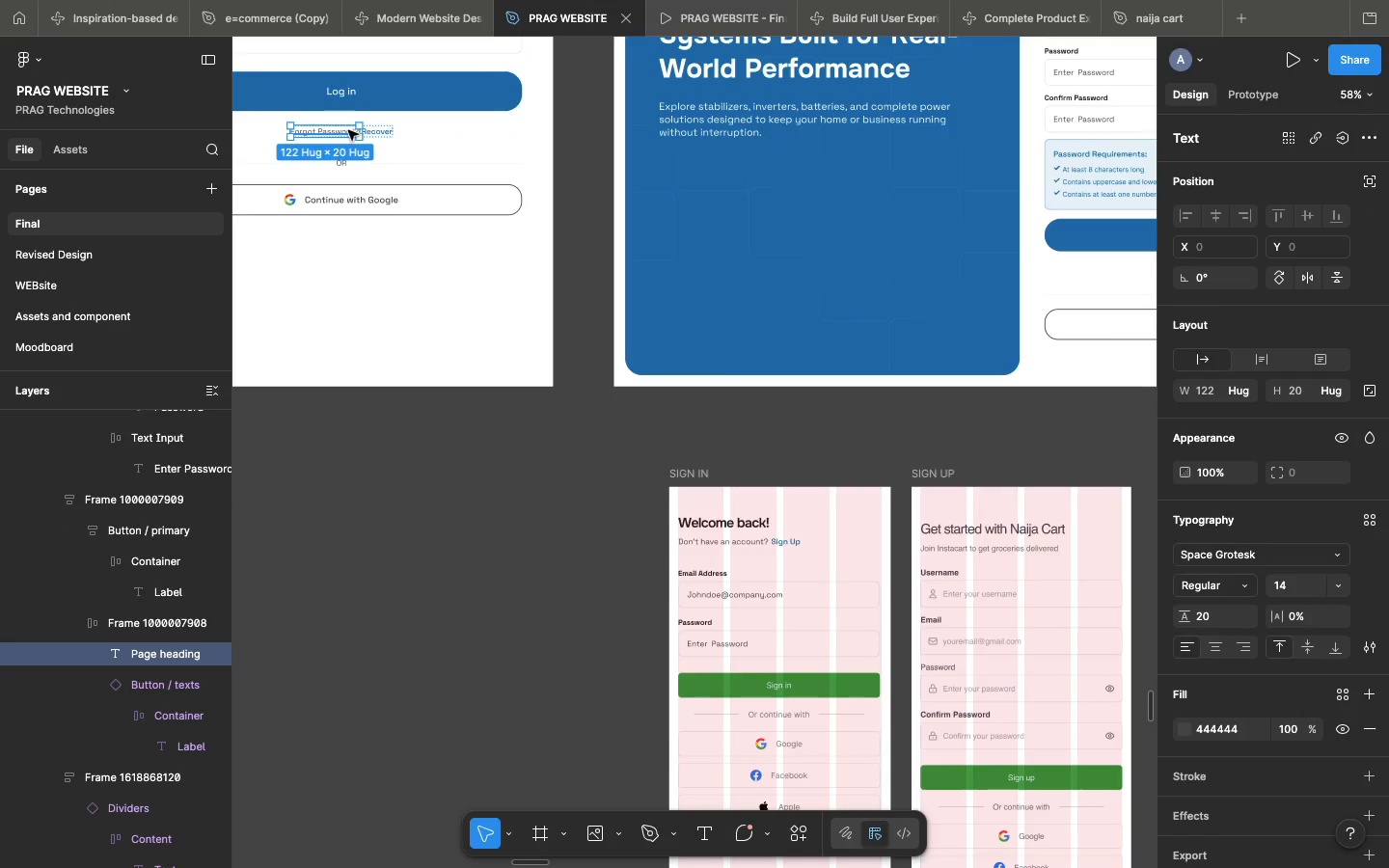 
key(Meta+C)
 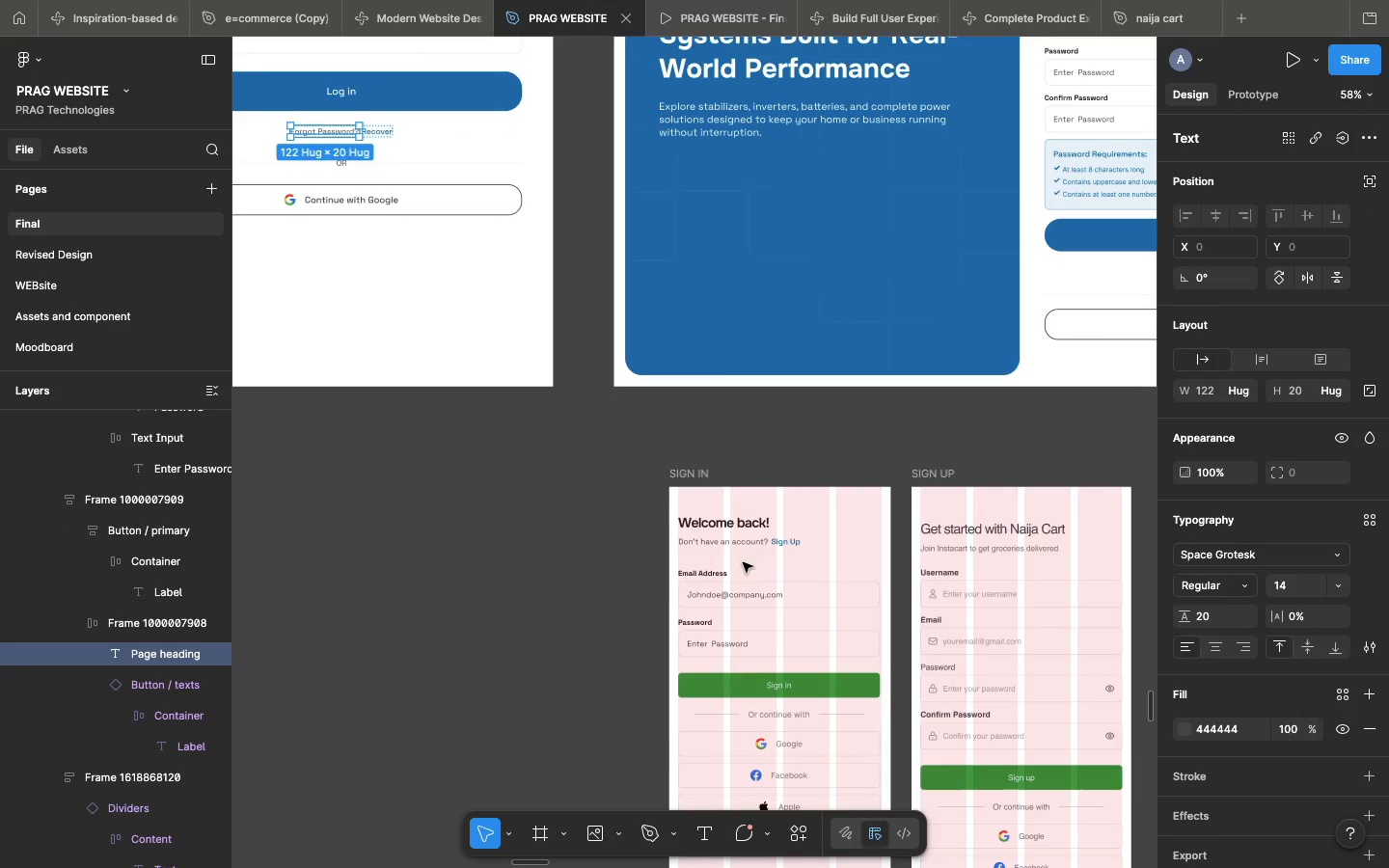 
left_click([743, 562])
 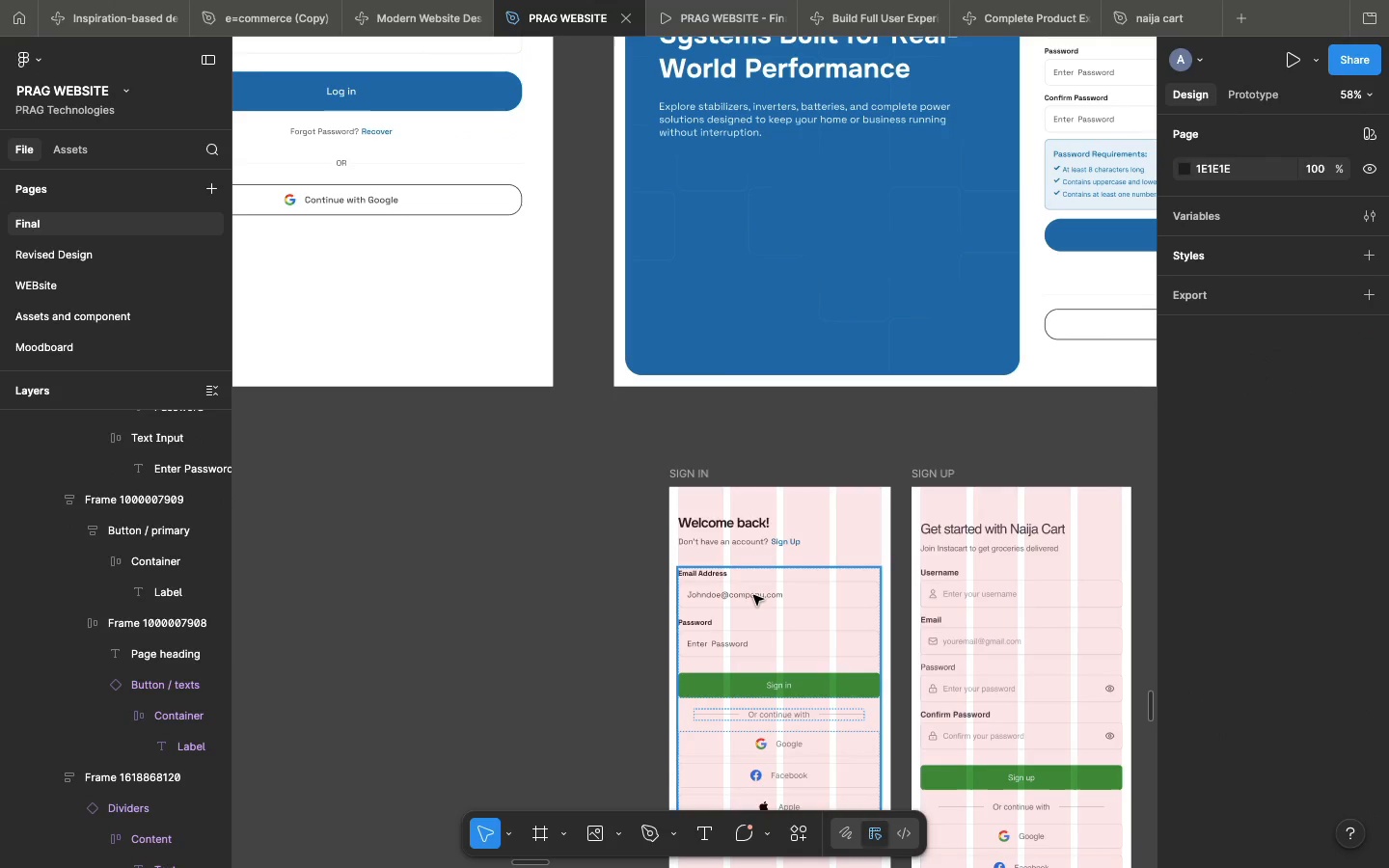 
left_click([753, 595])
 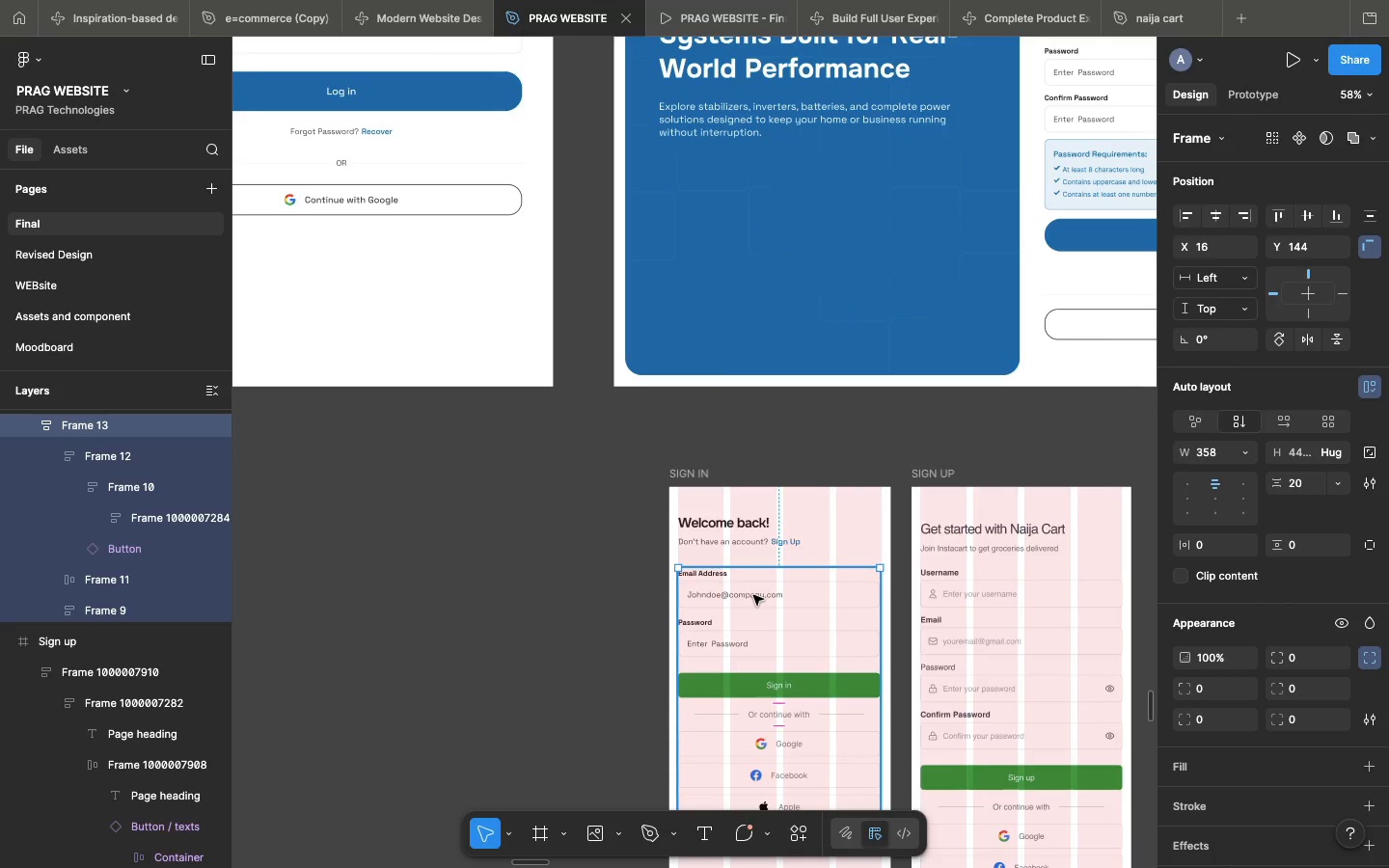 
key(Meta+Z)
 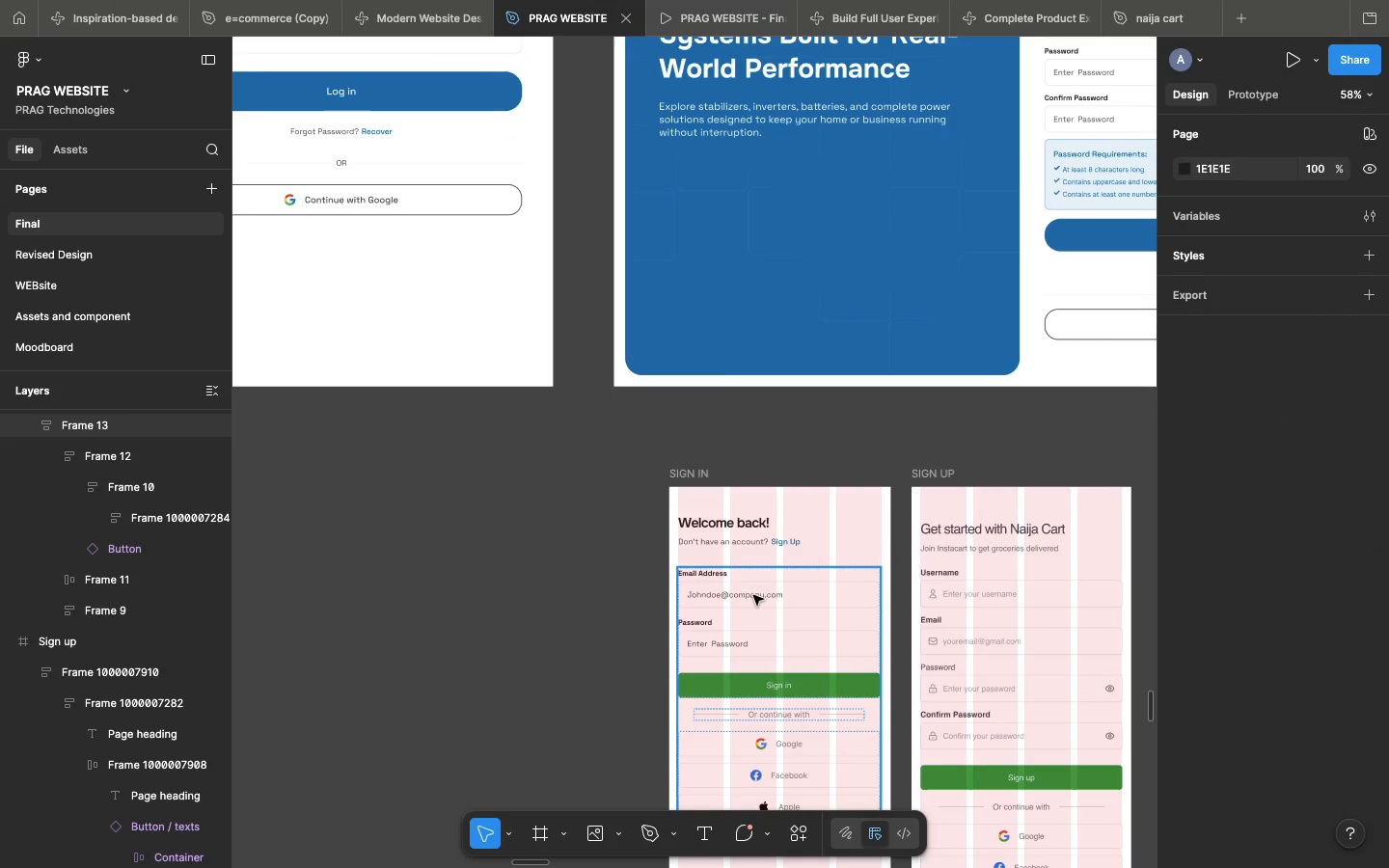 
key(Meta+Z)
 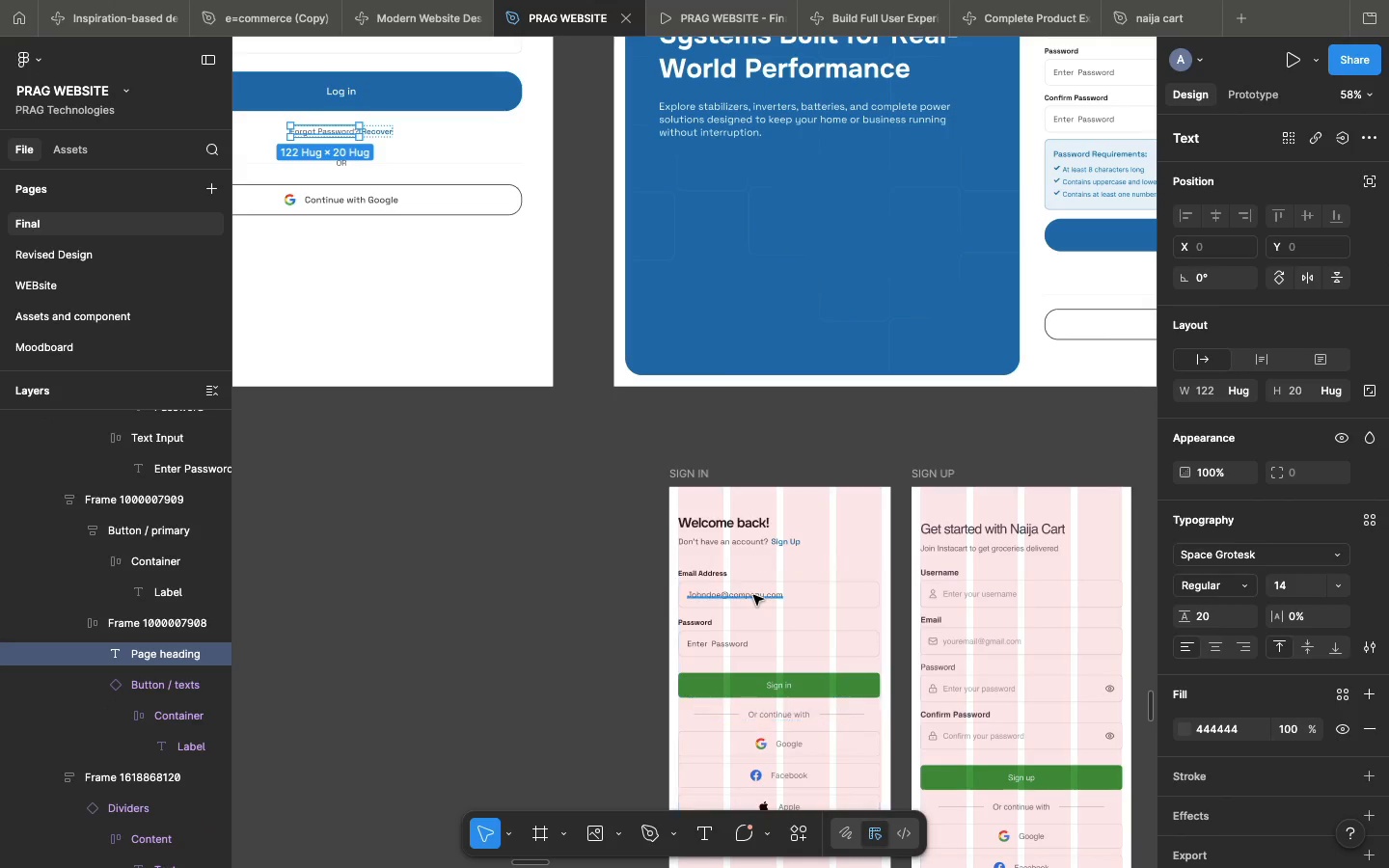 
key(Meta+Z)
 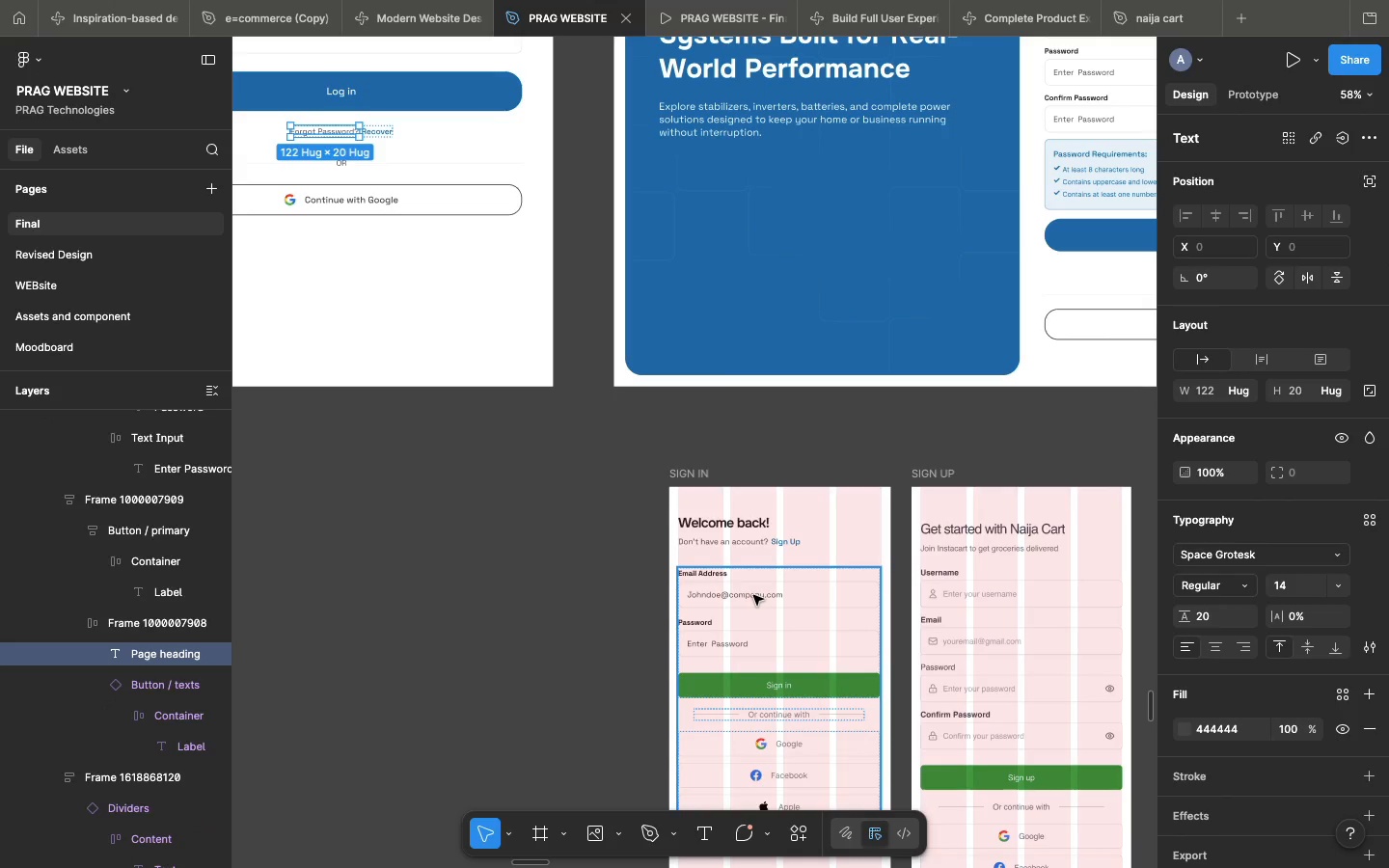 
key(Meta+Z)
 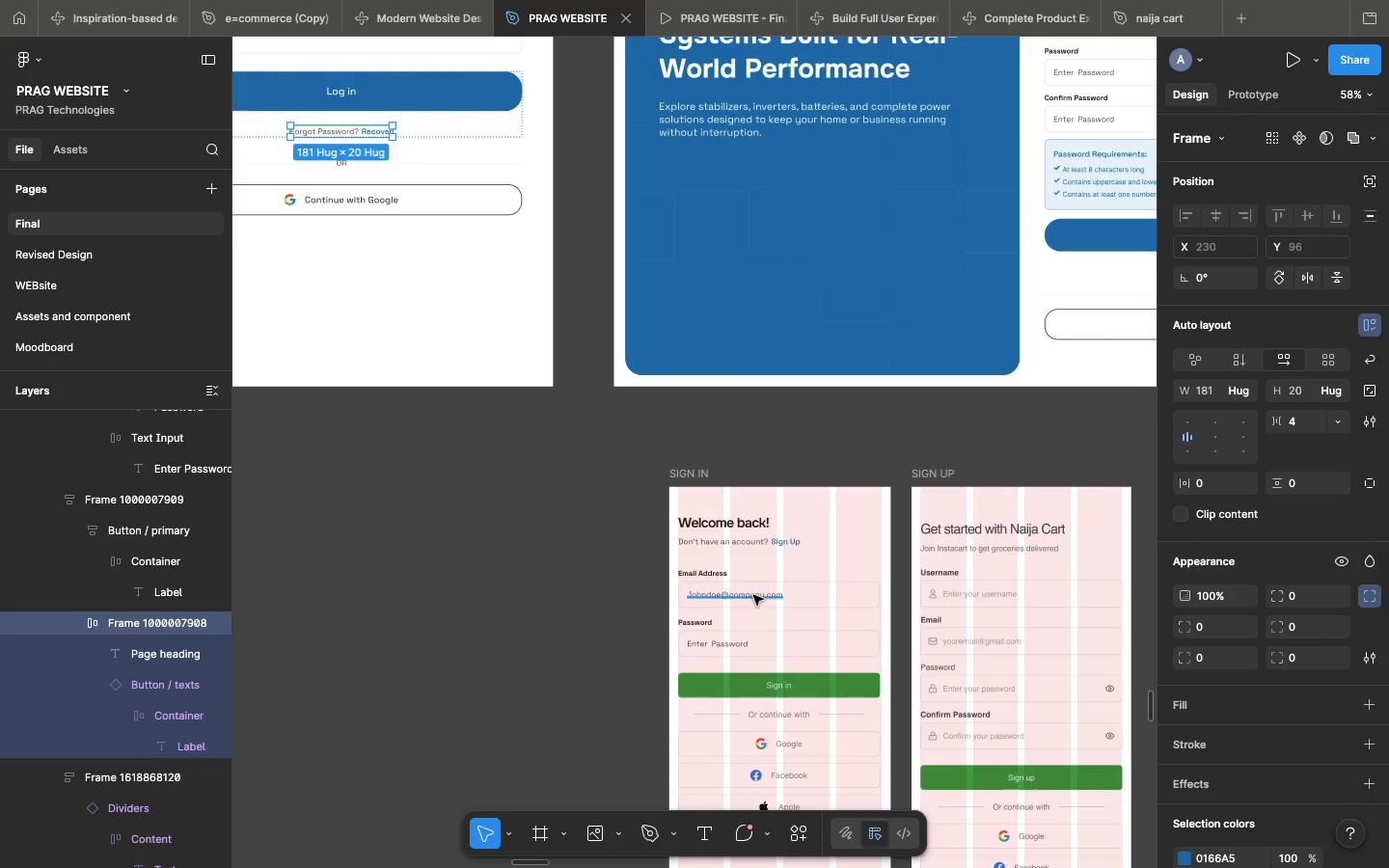 
key(Meta+Z)
 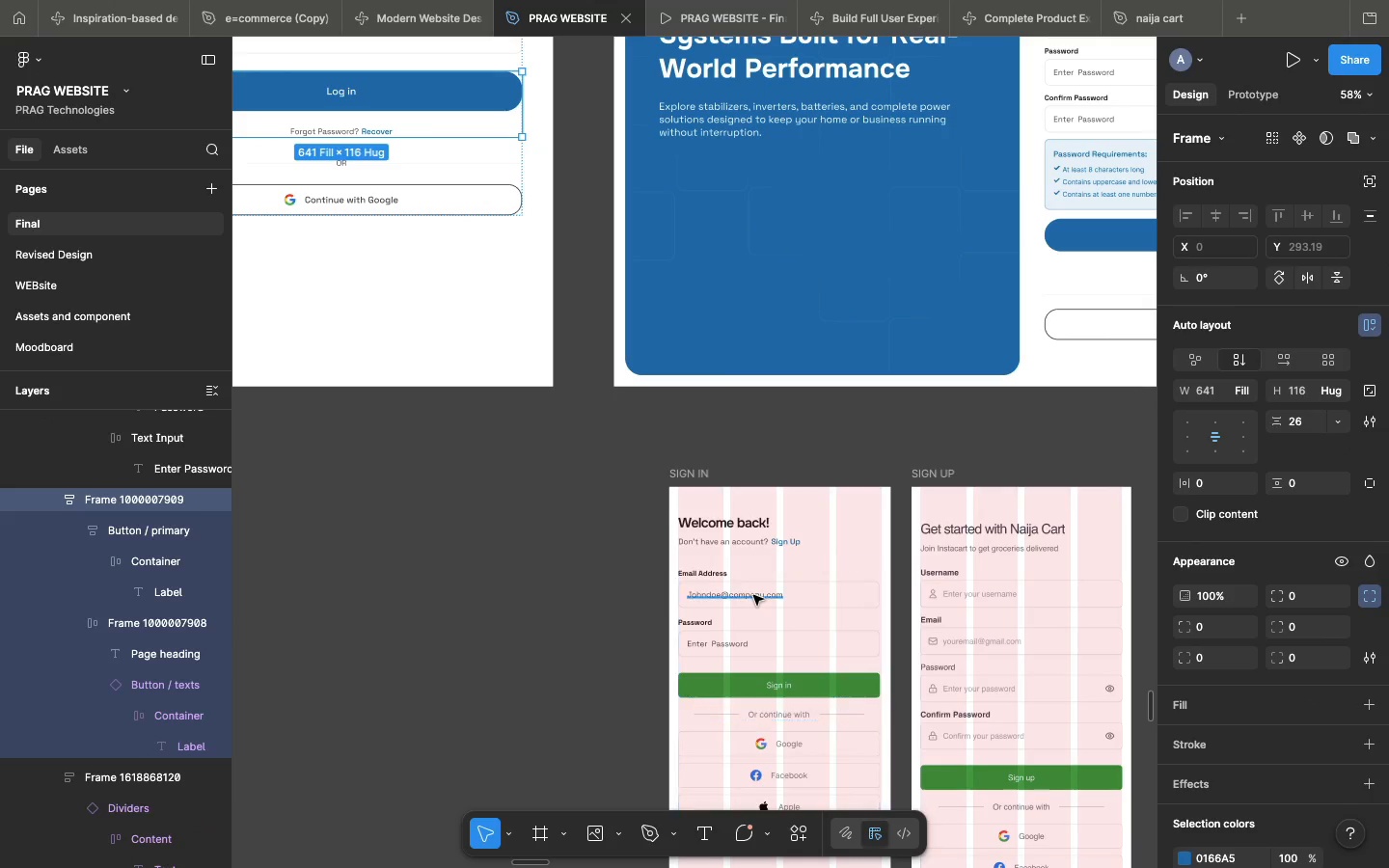 
key(Meta+Z)
 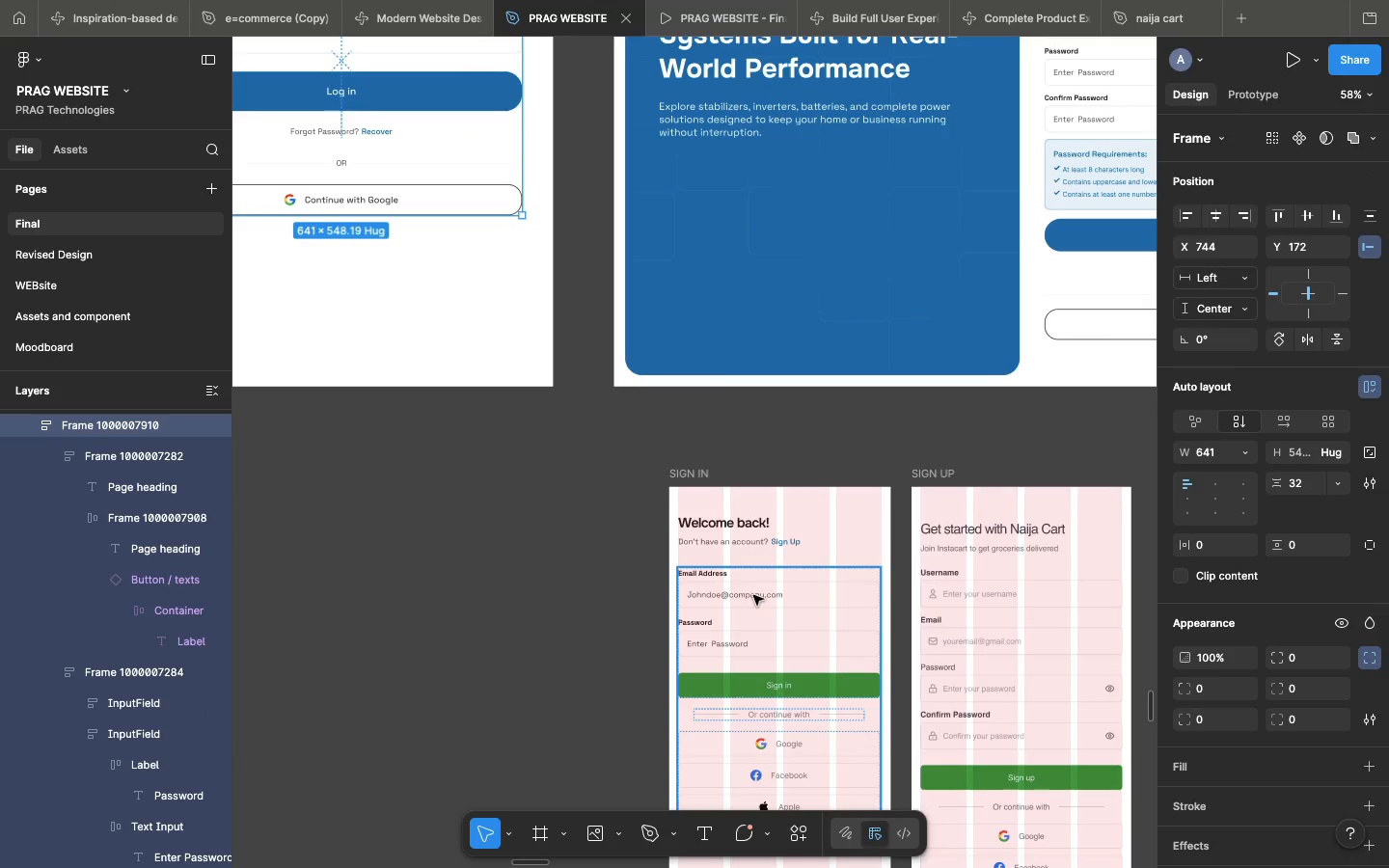 
key(Meta+Z)
 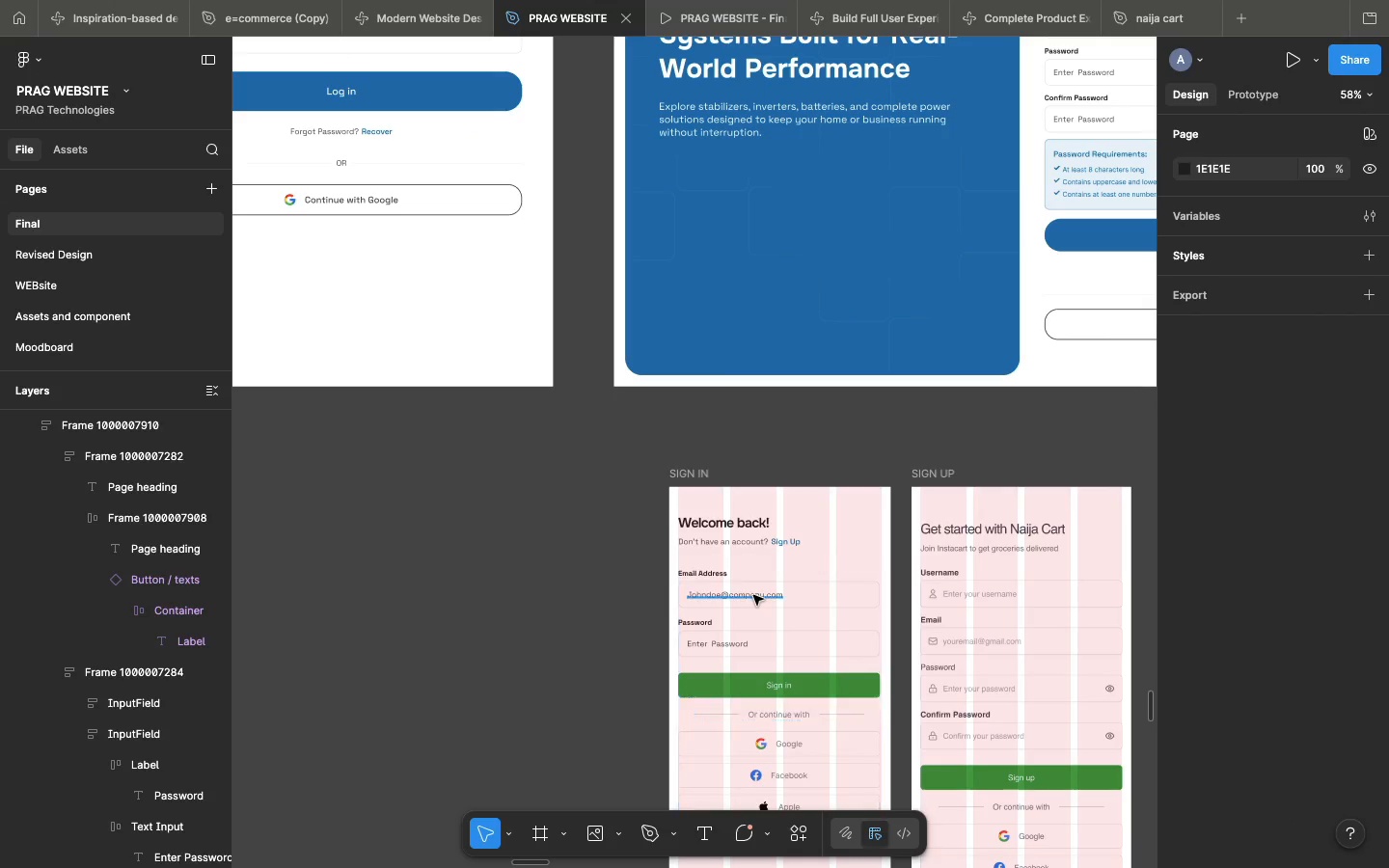 
key(Meta+Z)
 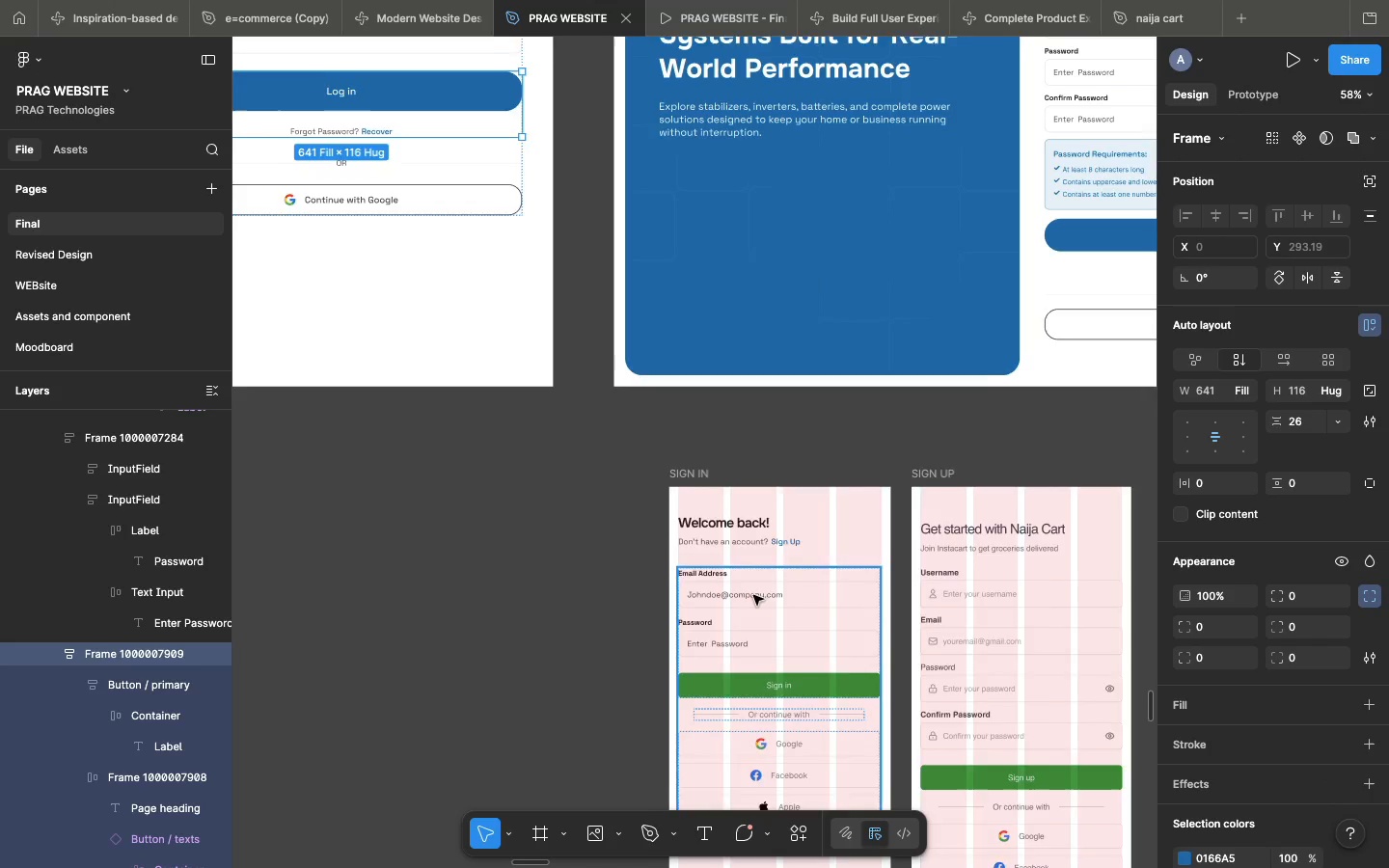 
key(Meta+Z)
 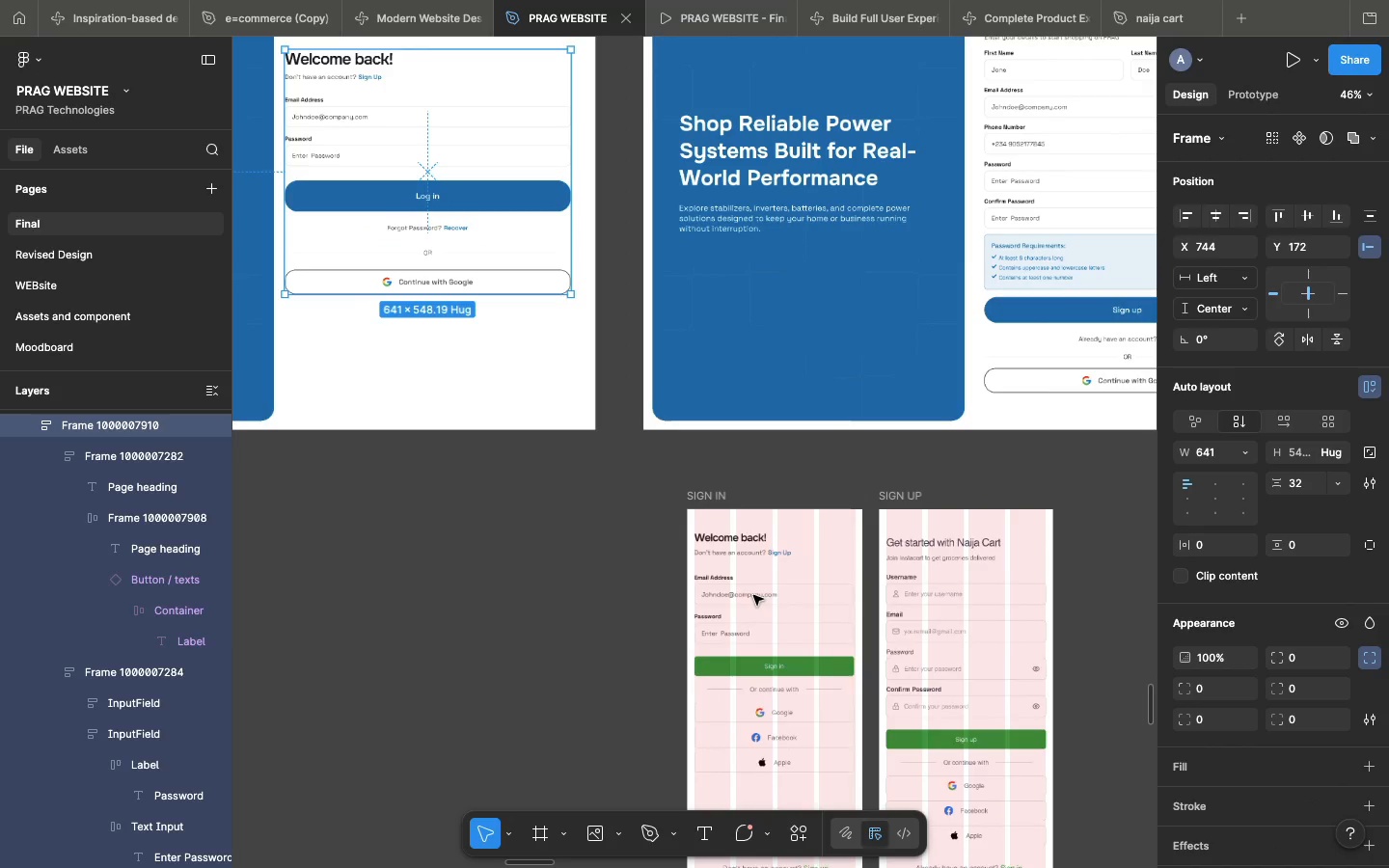 
key(Meta+Z)
 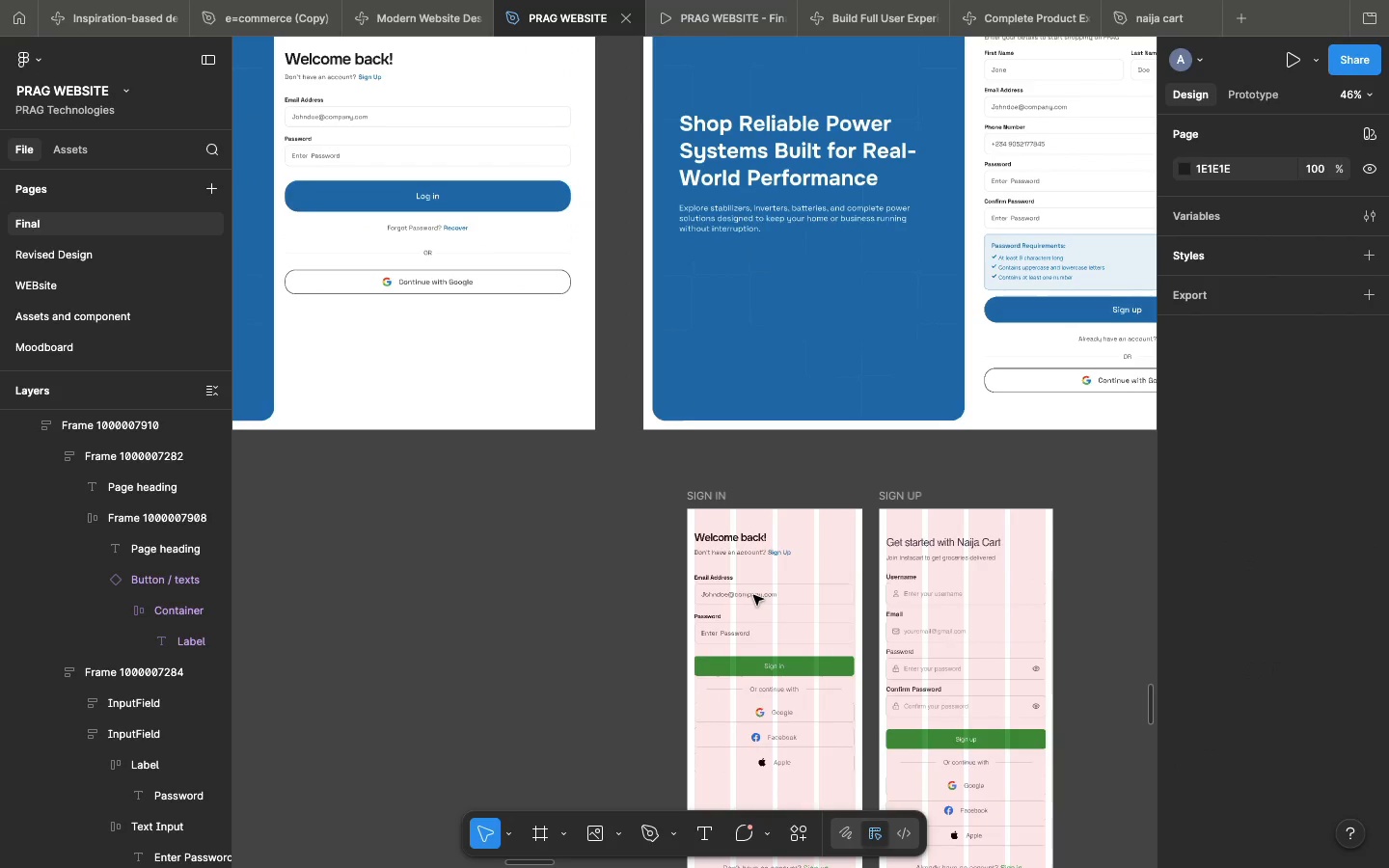 
key(Meta+Z)
 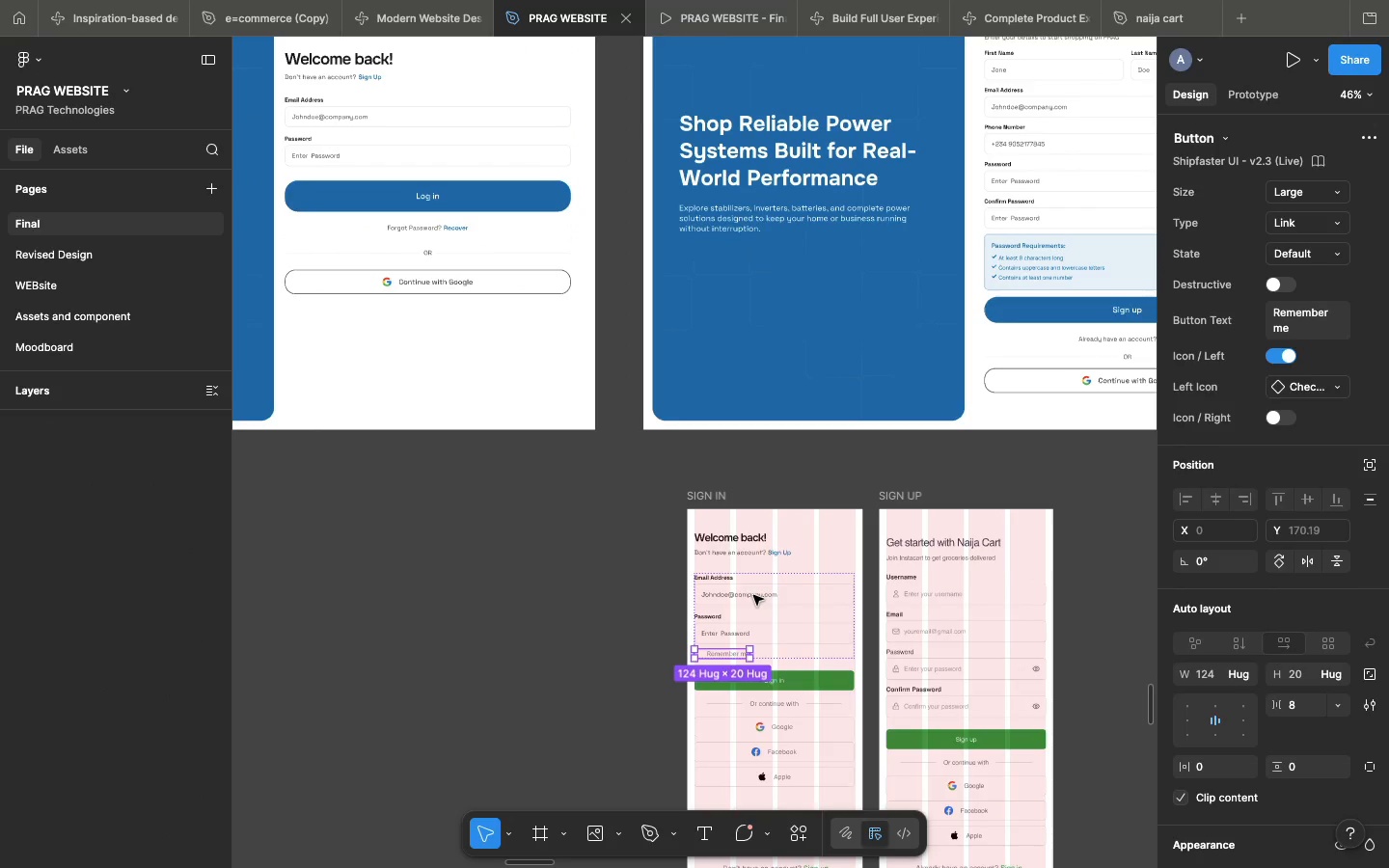 
key(Meta+Z)
 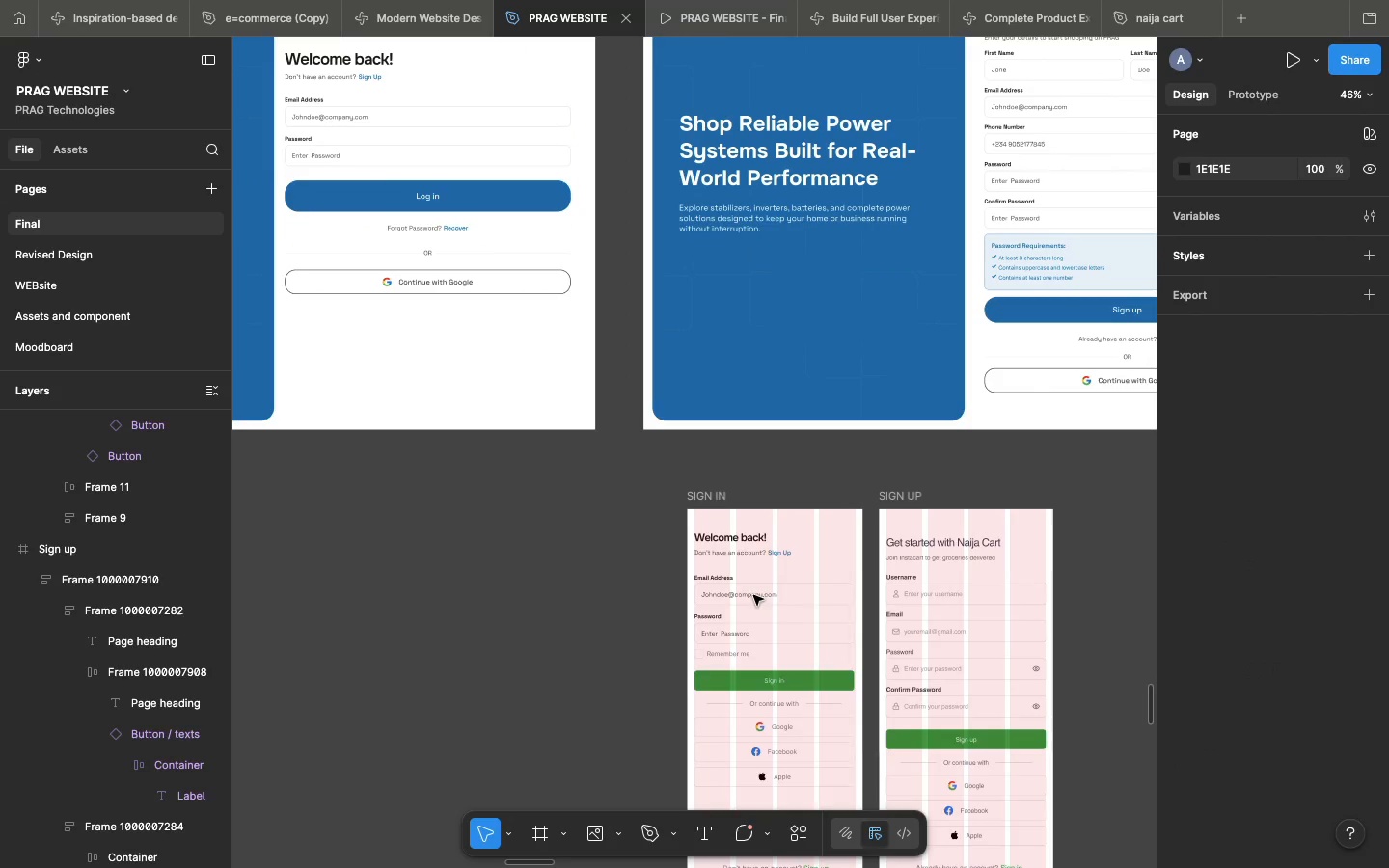 
hold_key(key=CommandLeft, duration=0.4)
 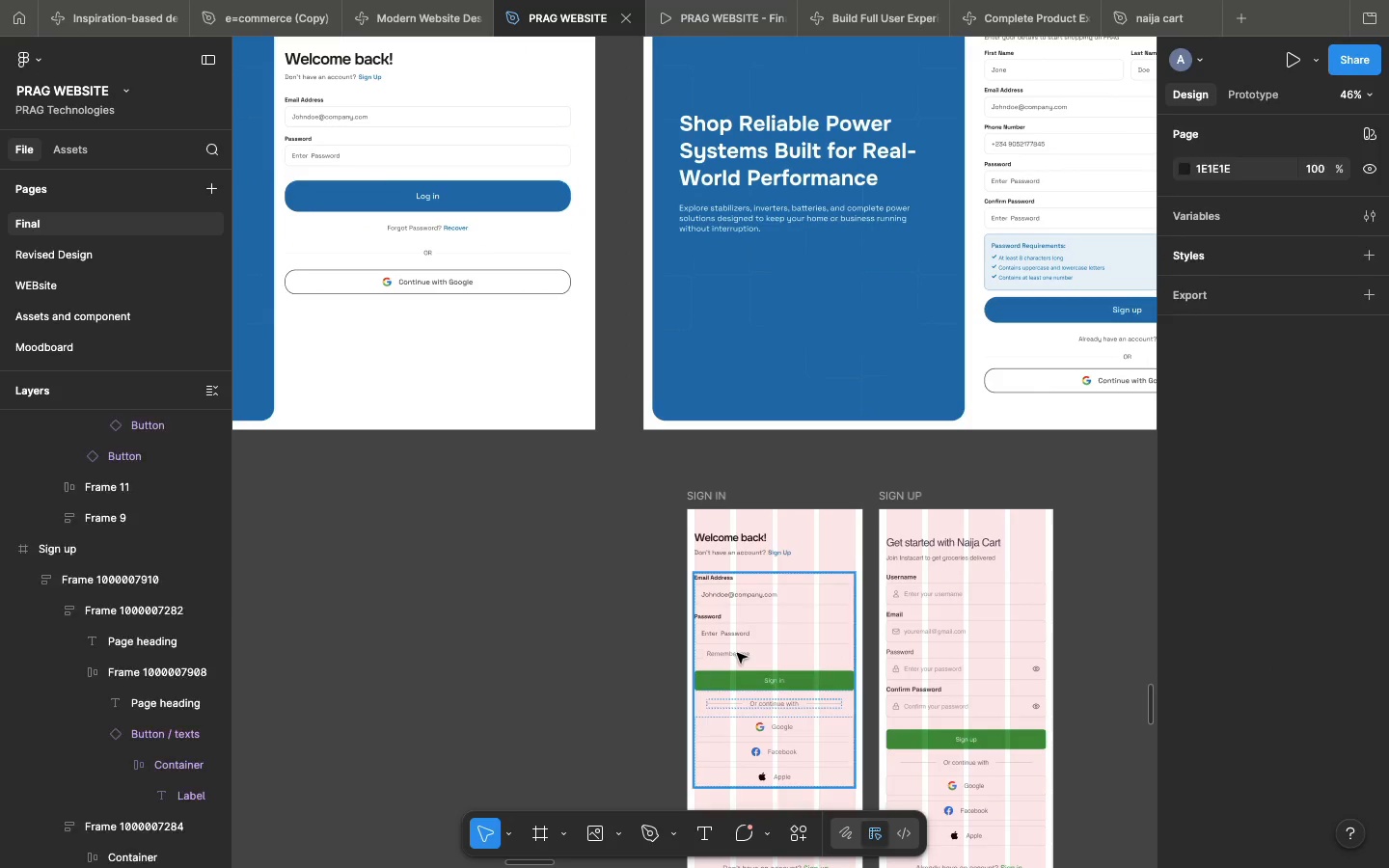 
double_click([737, 653])
 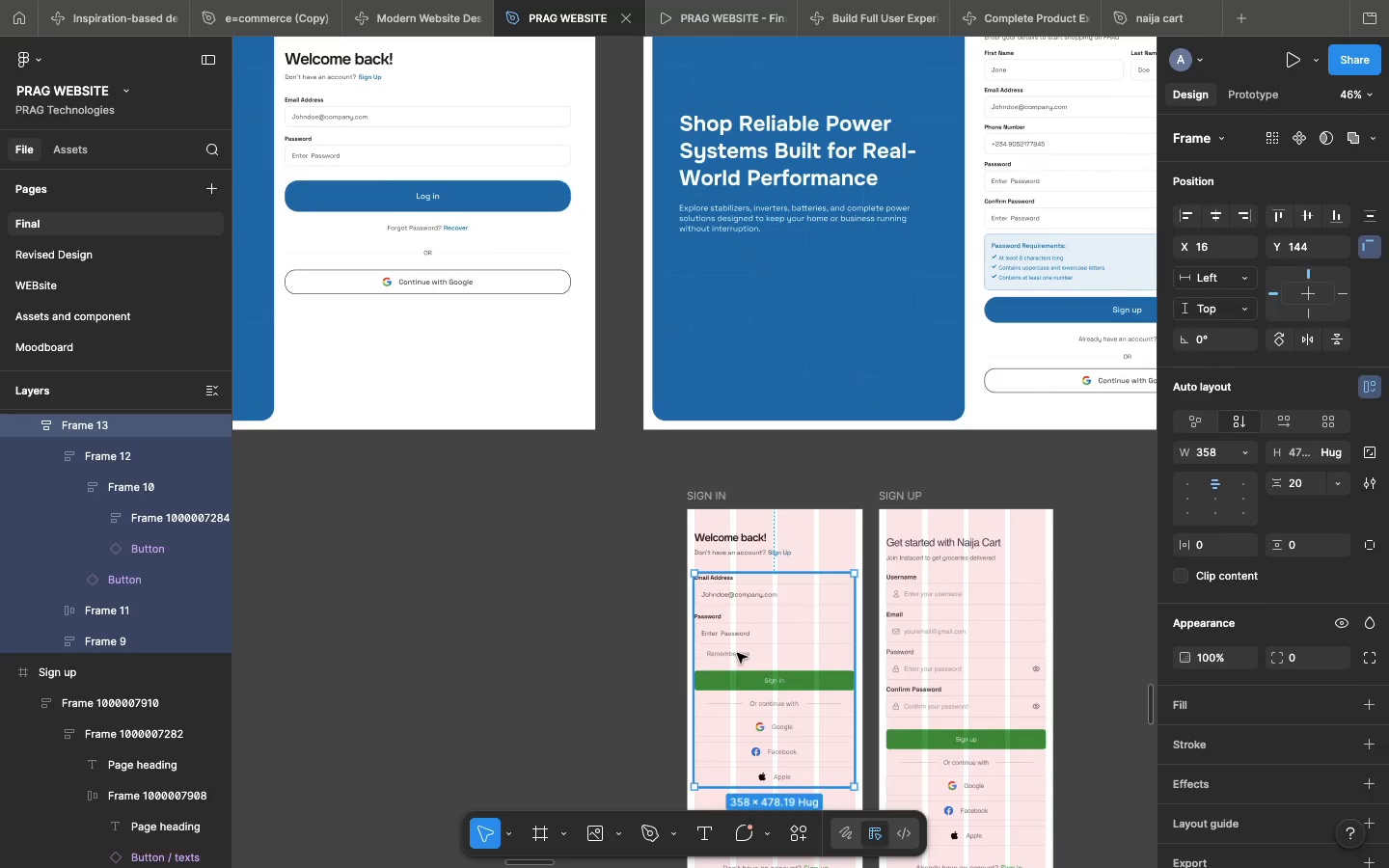 
triple_click([737, 653])
 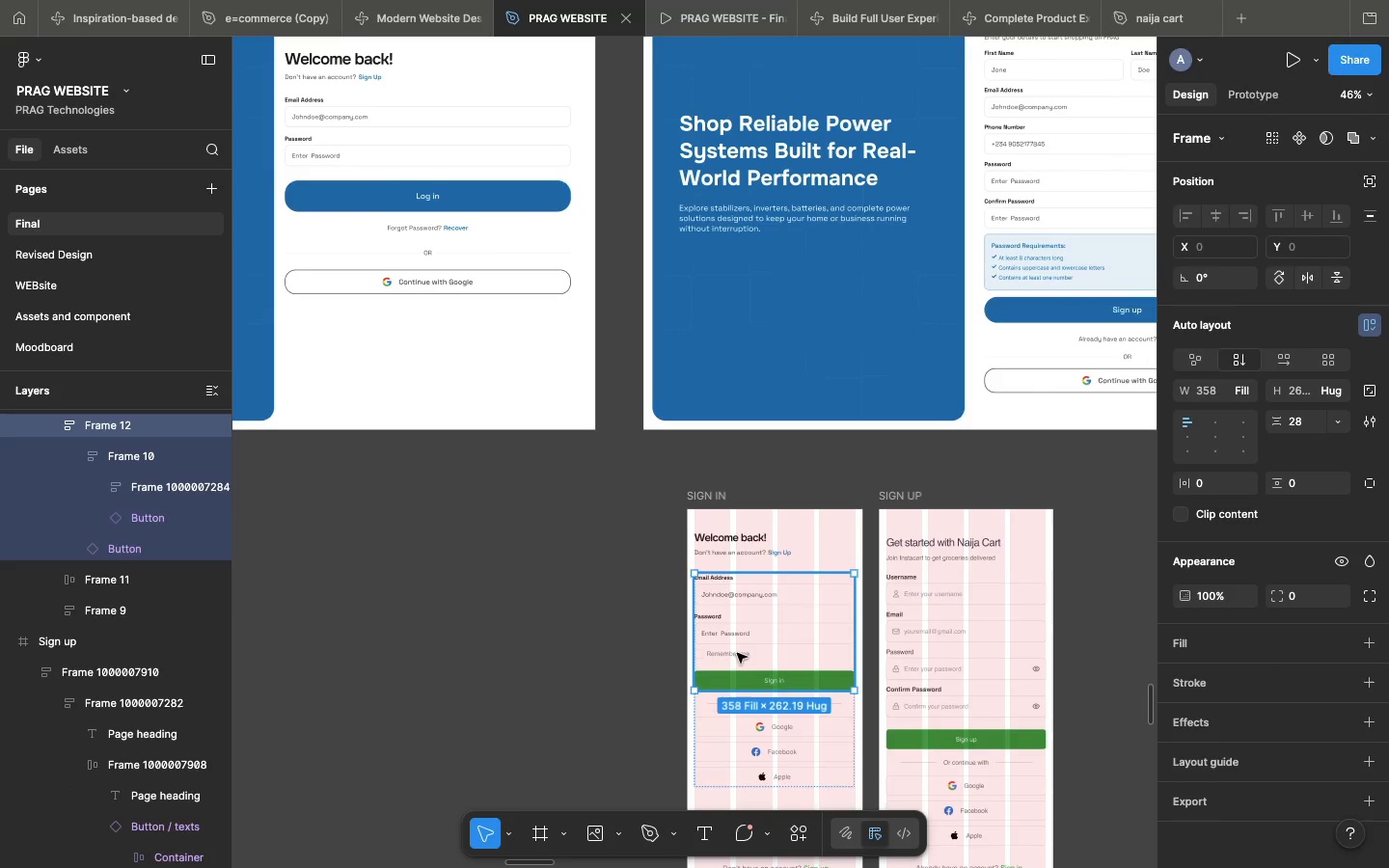 
triple_click([737, 653])
 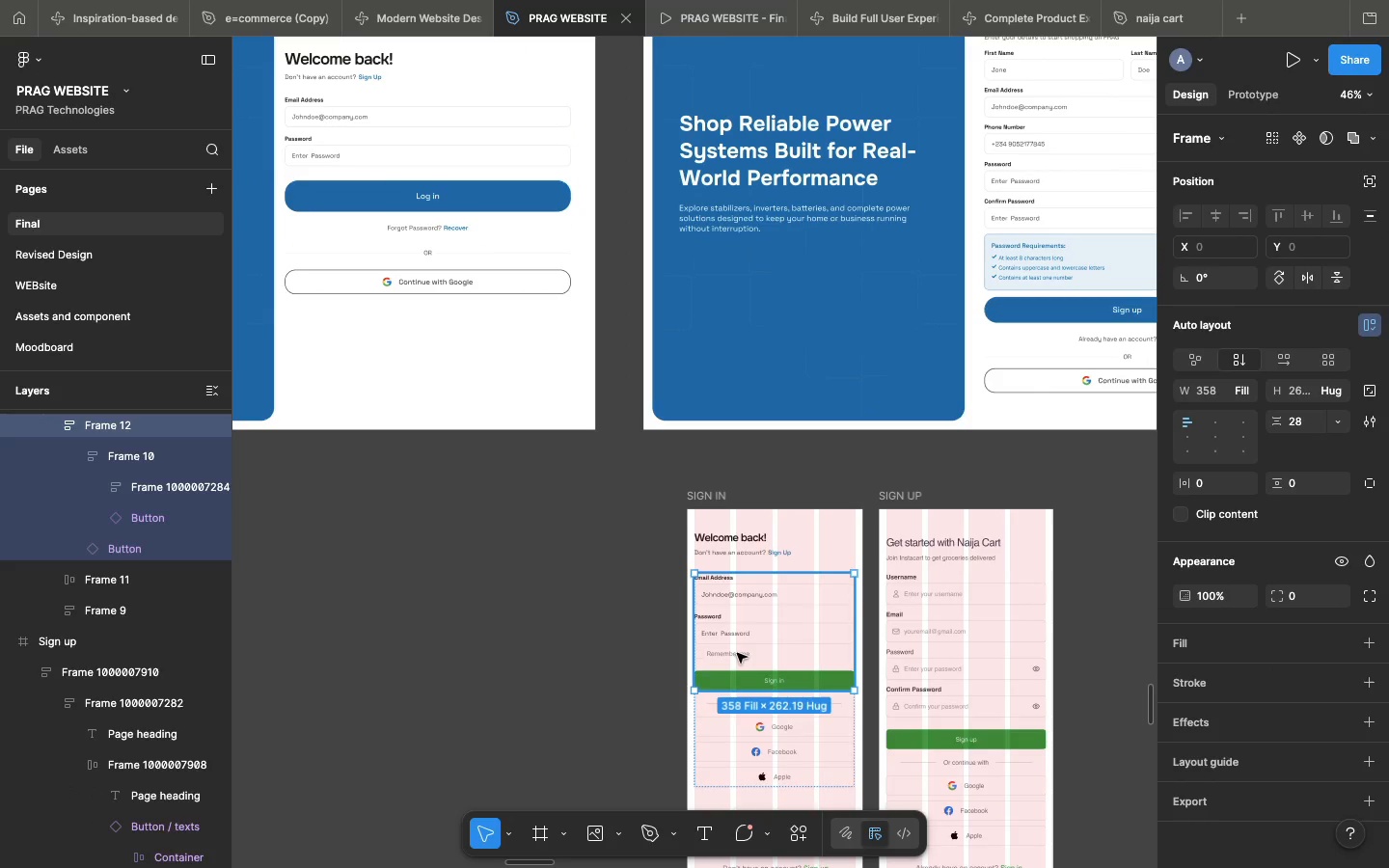 
triple_click([737, 653])
 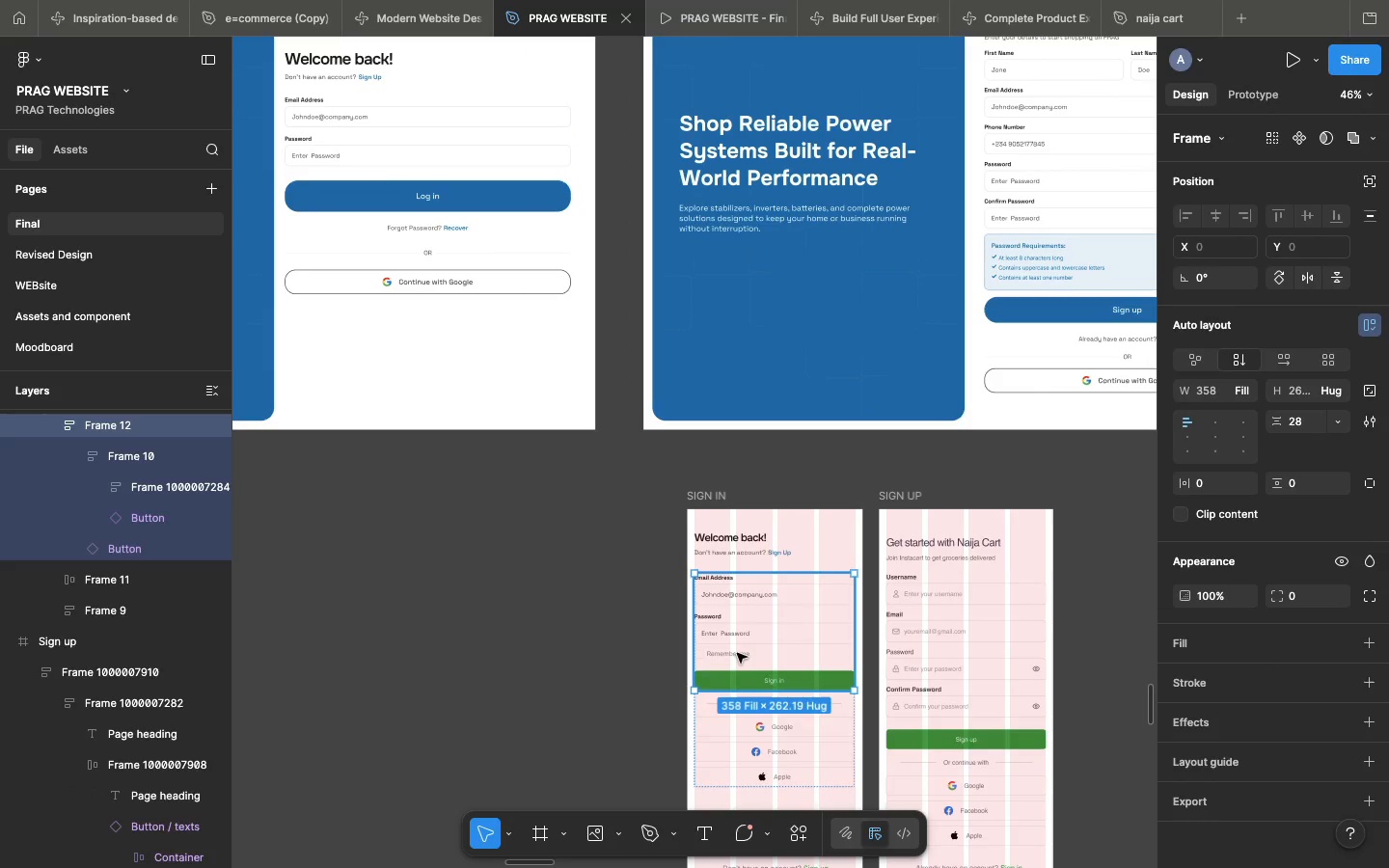 
triple_click([737, 653])
 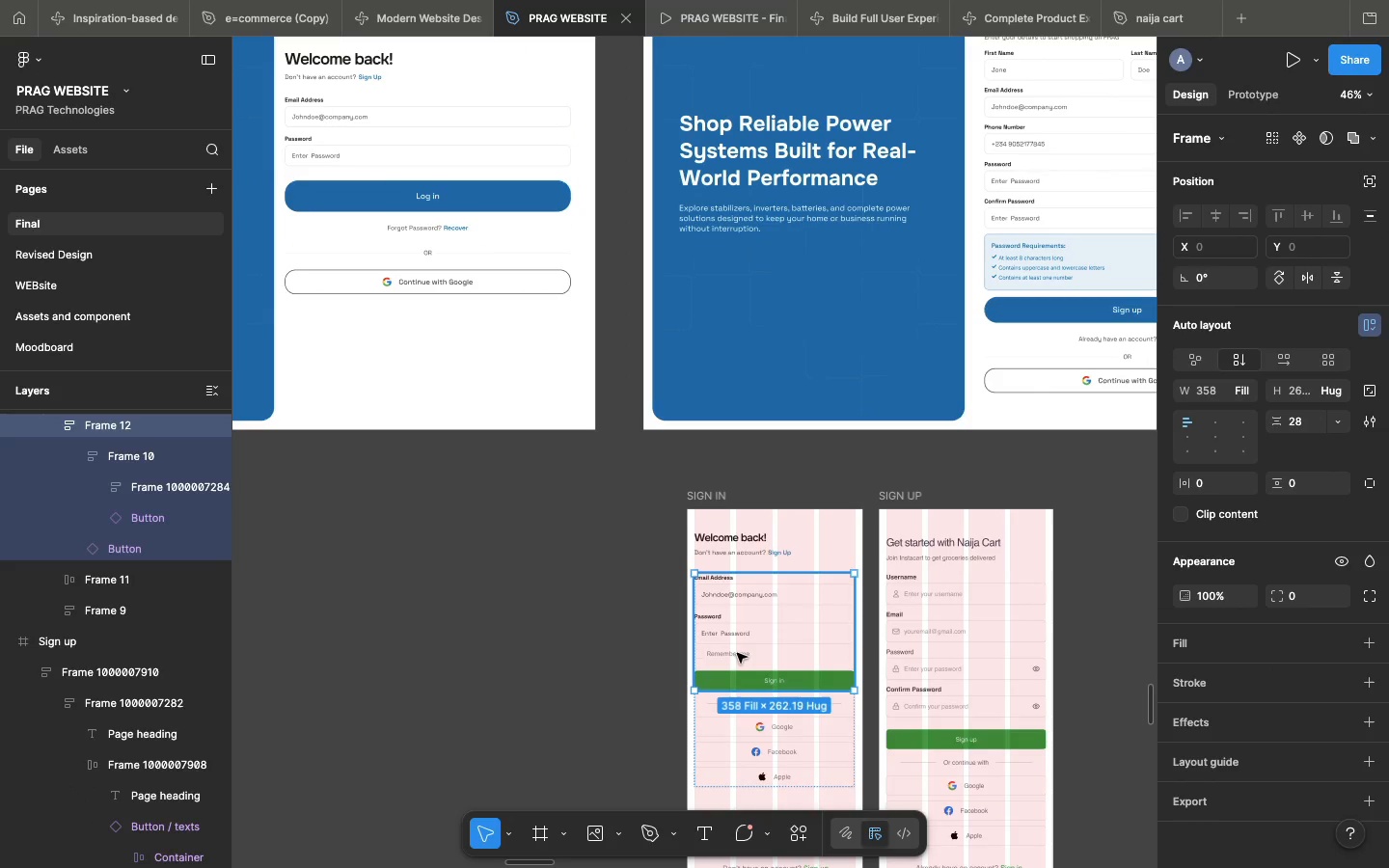 
triple_click([737, 653])
 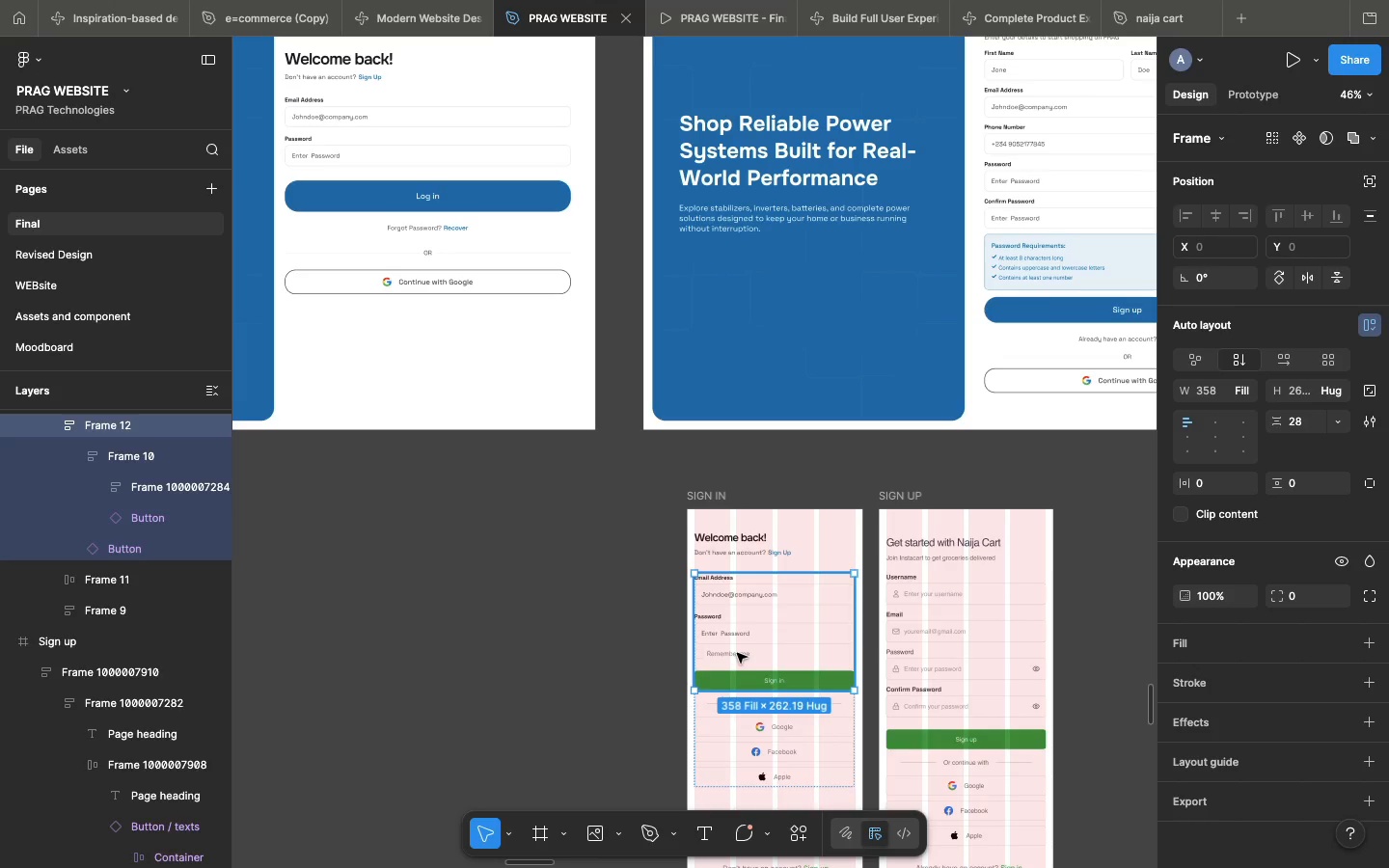 
double_click([737, 653])
 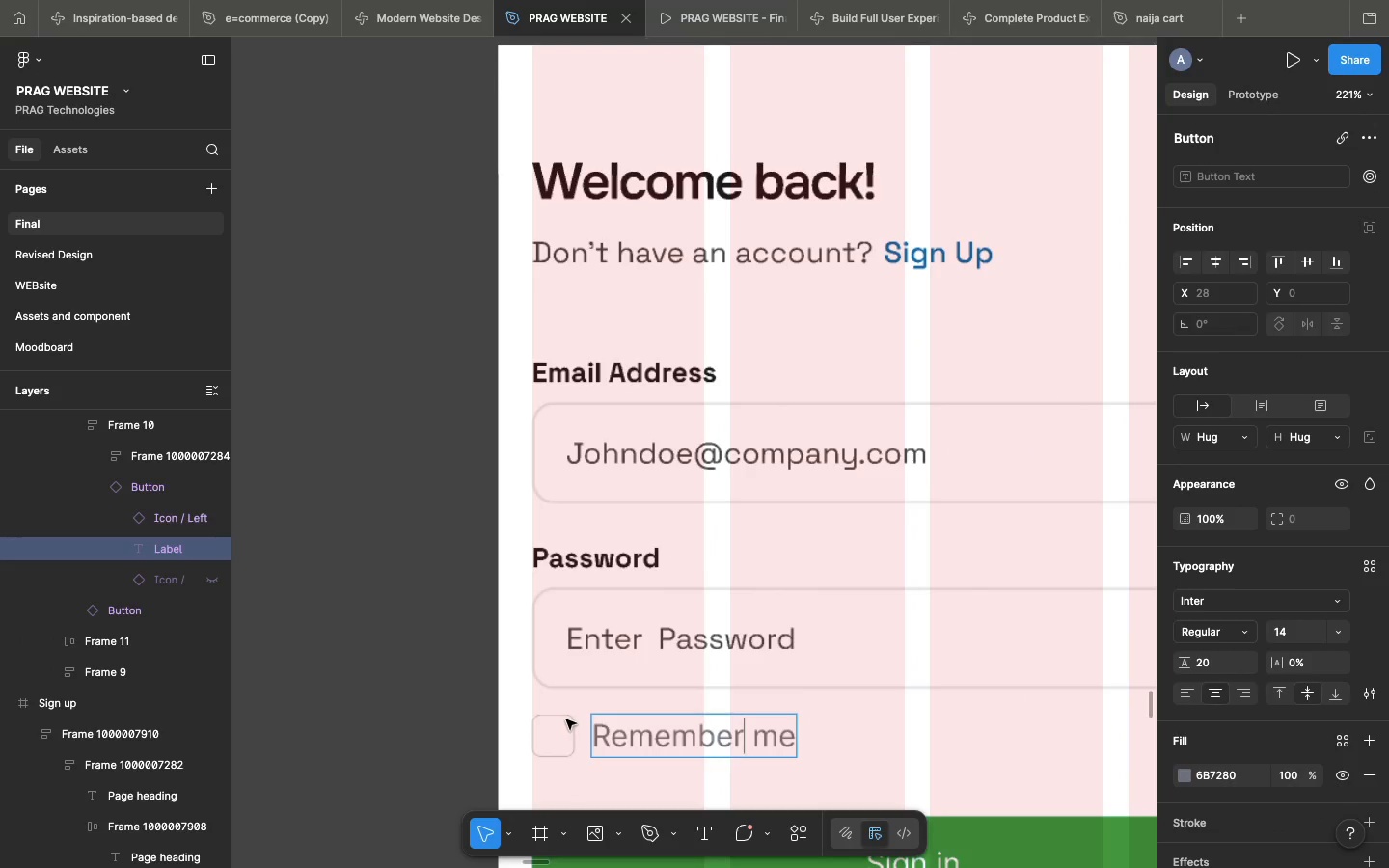 
left_click([577, 718])
 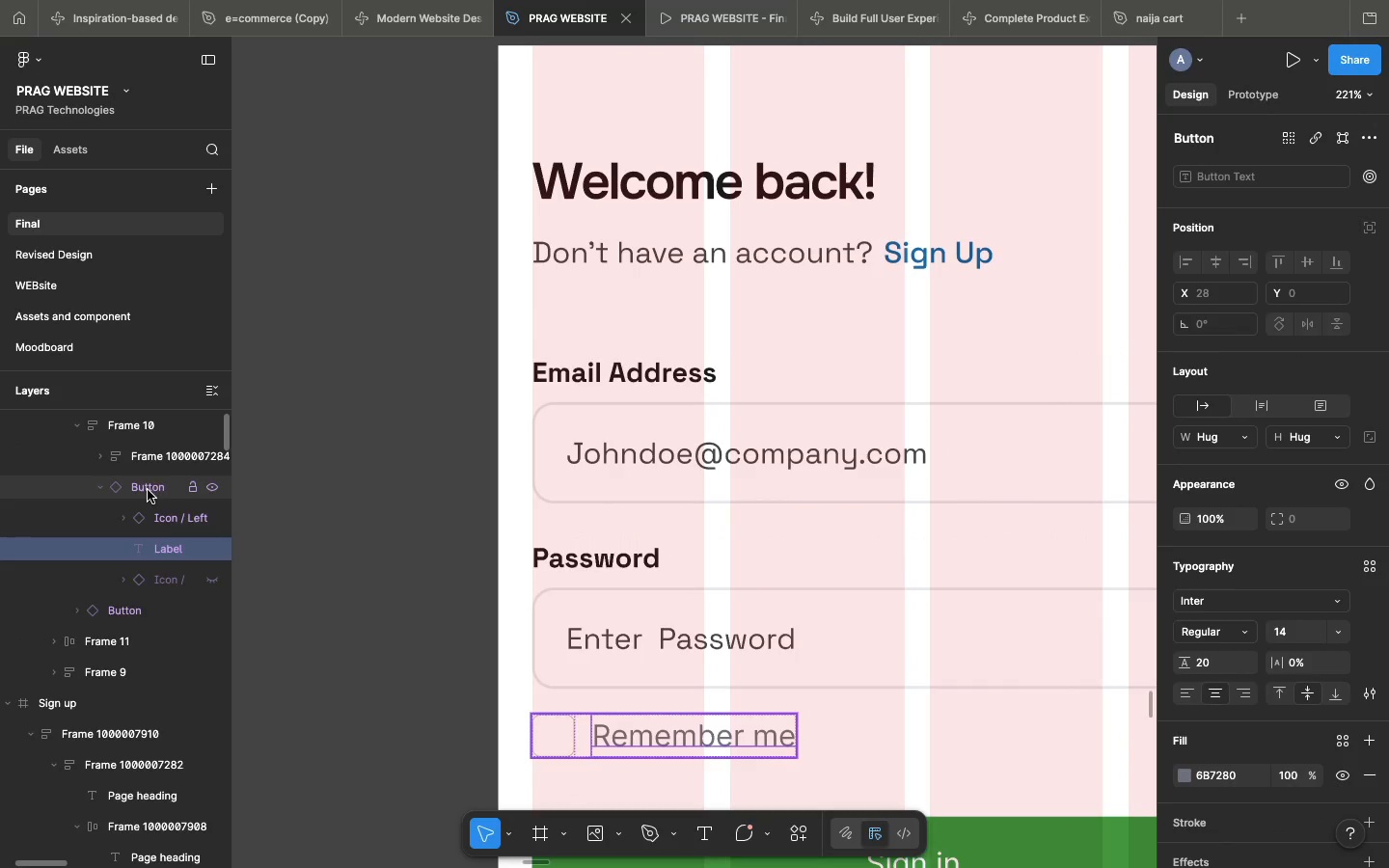 
left_click([148, 491])
 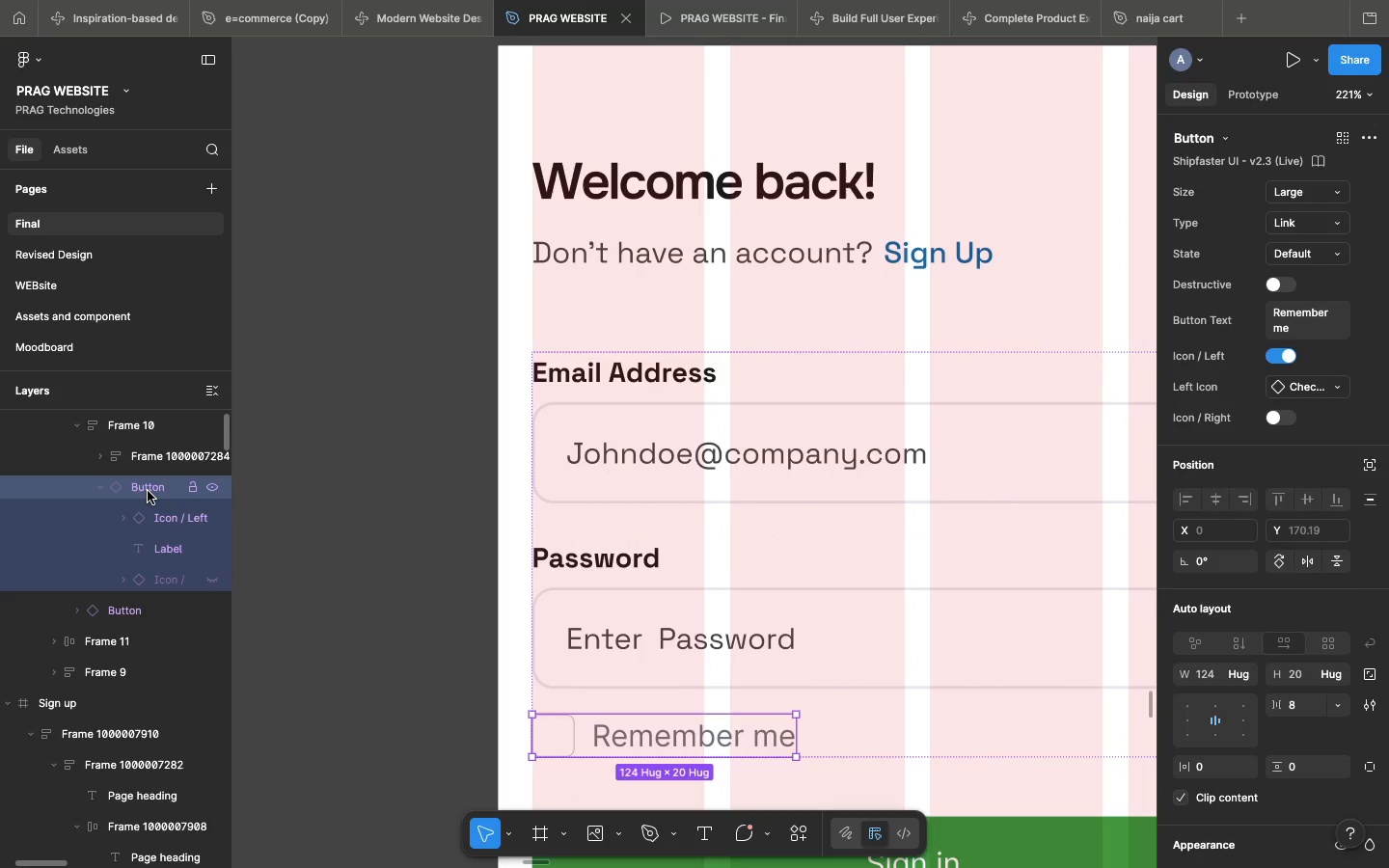 
key(Meta+Shift+ShiftLeft)
 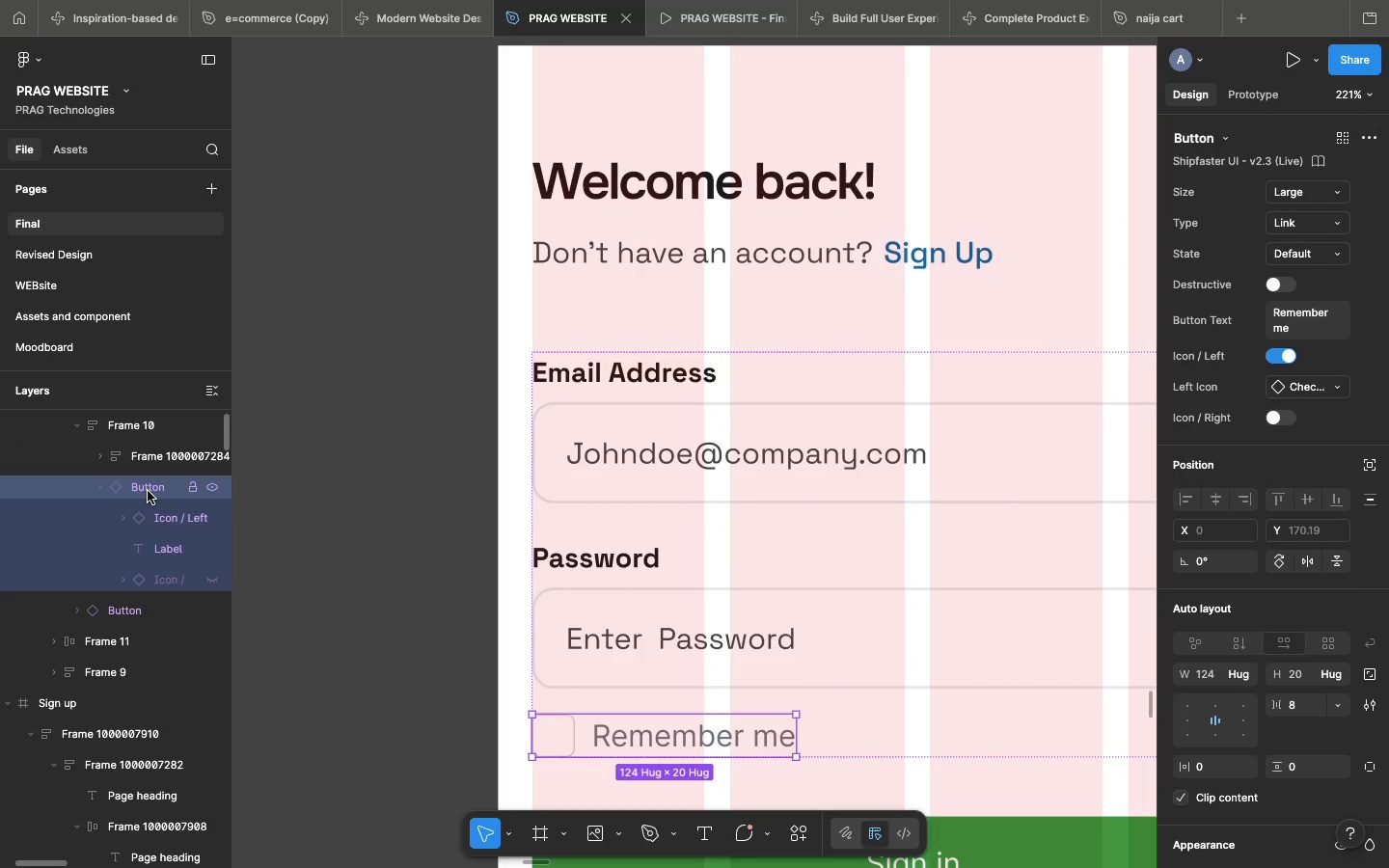 
key(Meta+Shift+R)
 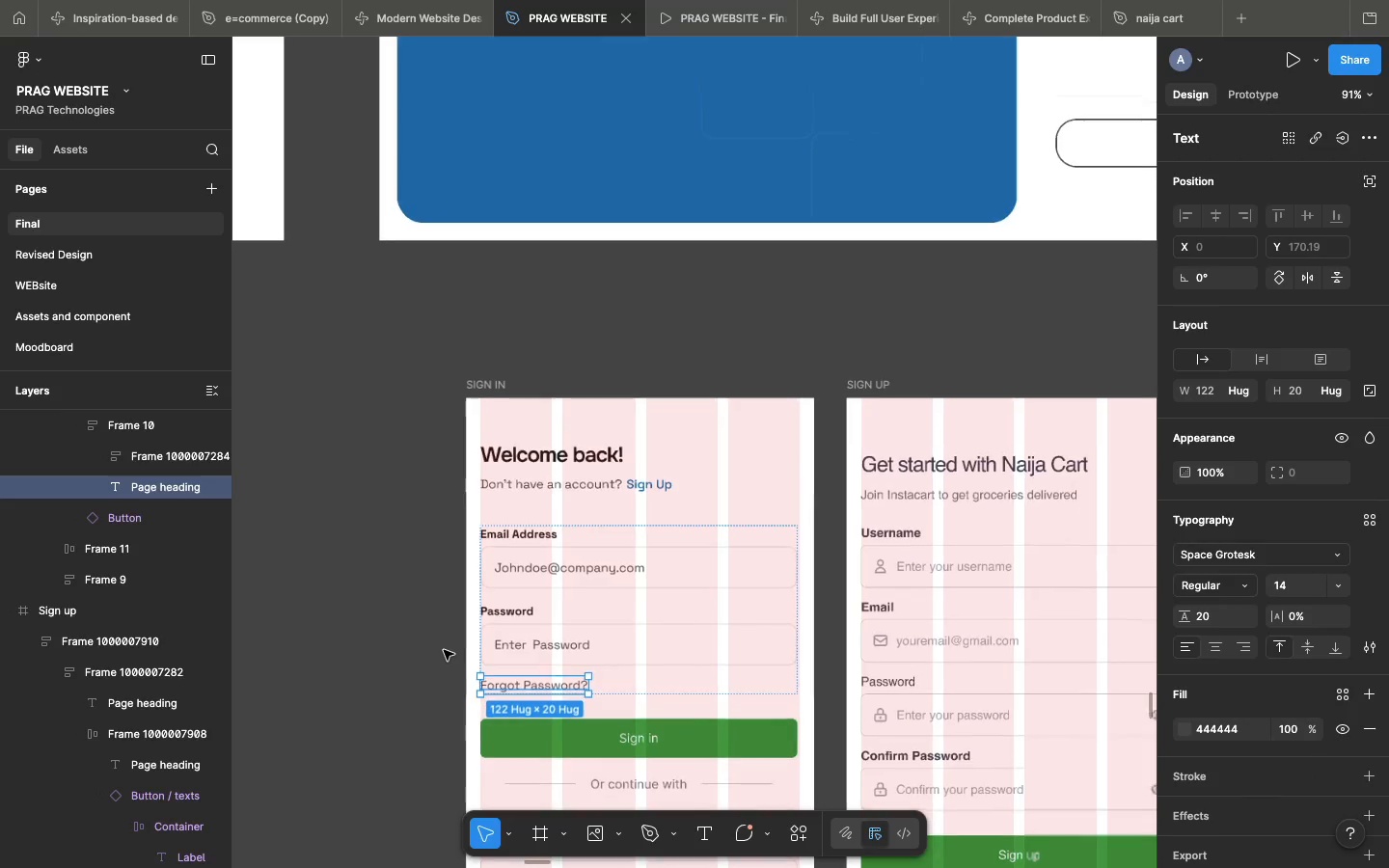 
wait(8.72)
 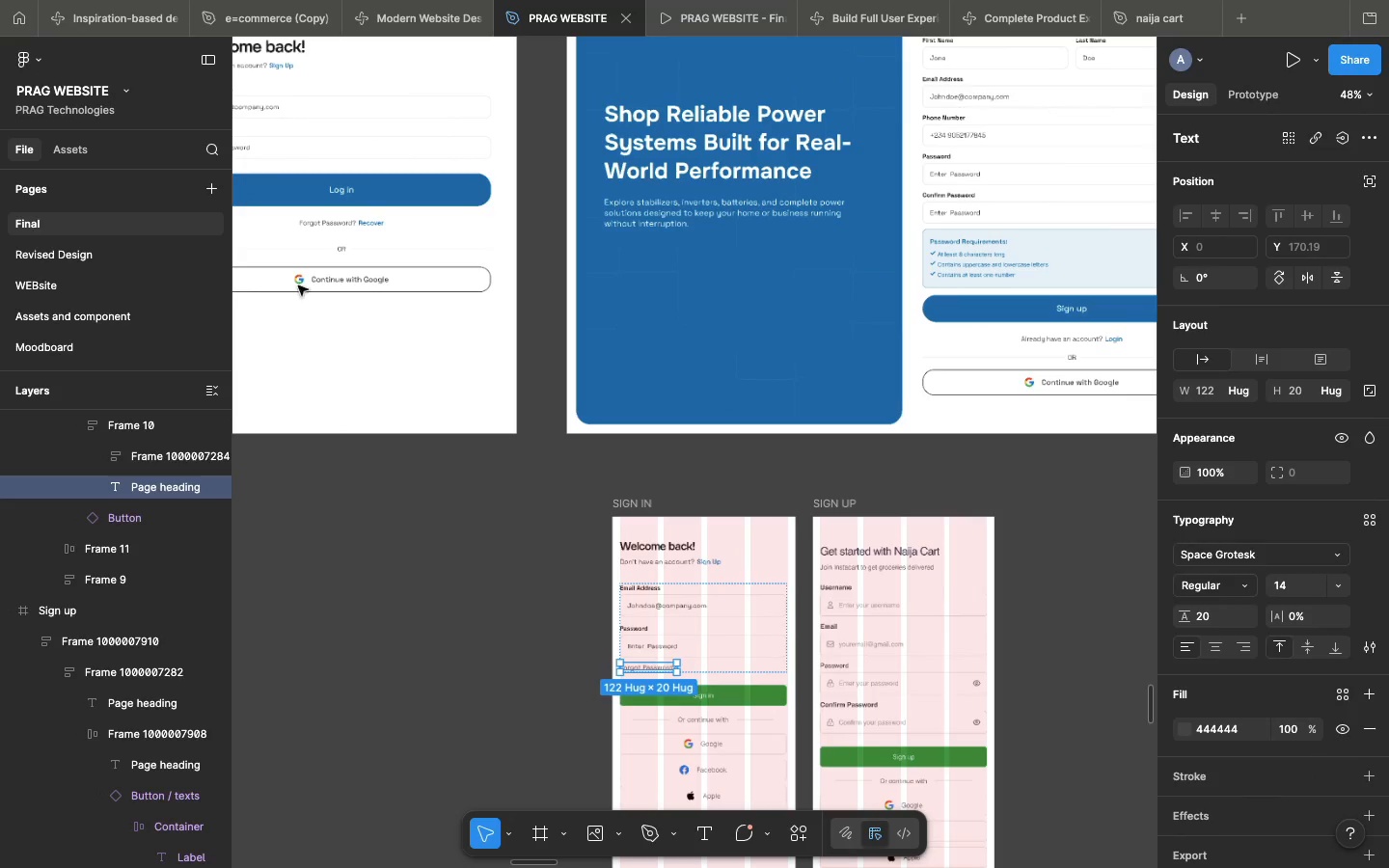 
double_click([317, 219])
 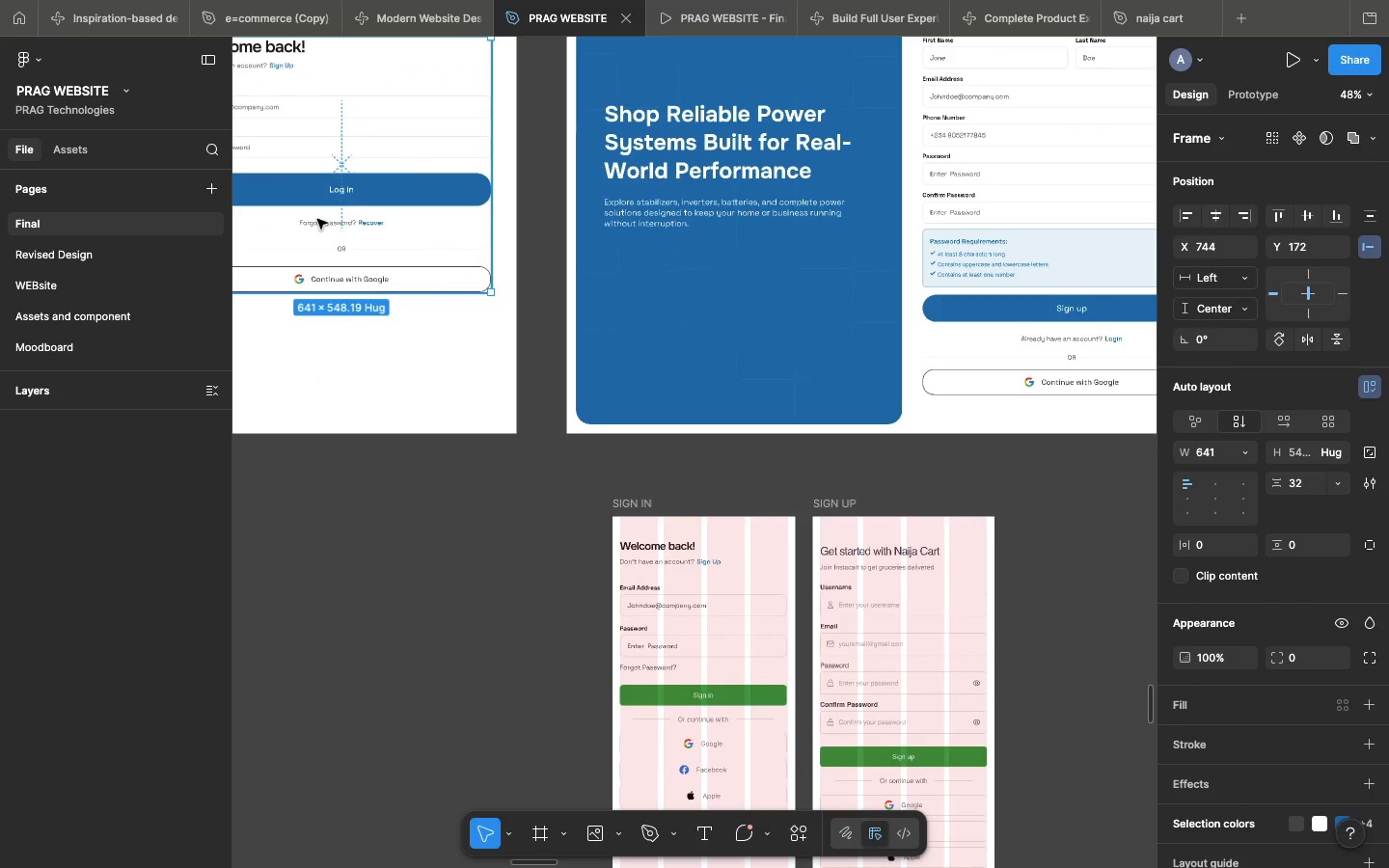 
triple_click([317, 219])
 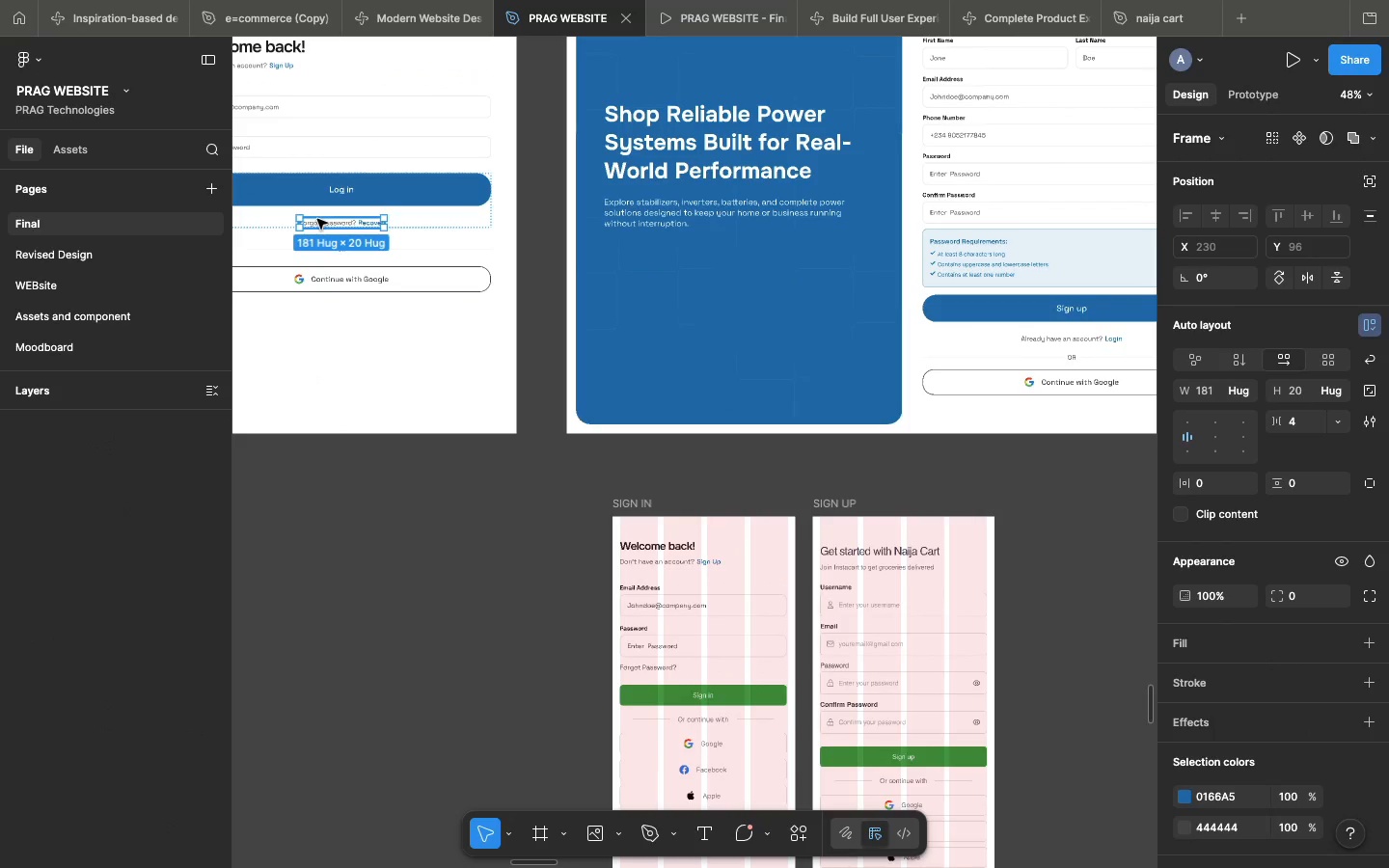 
scroll: coordinate [444, 650], scroll_direction: up, amount: 16.0
 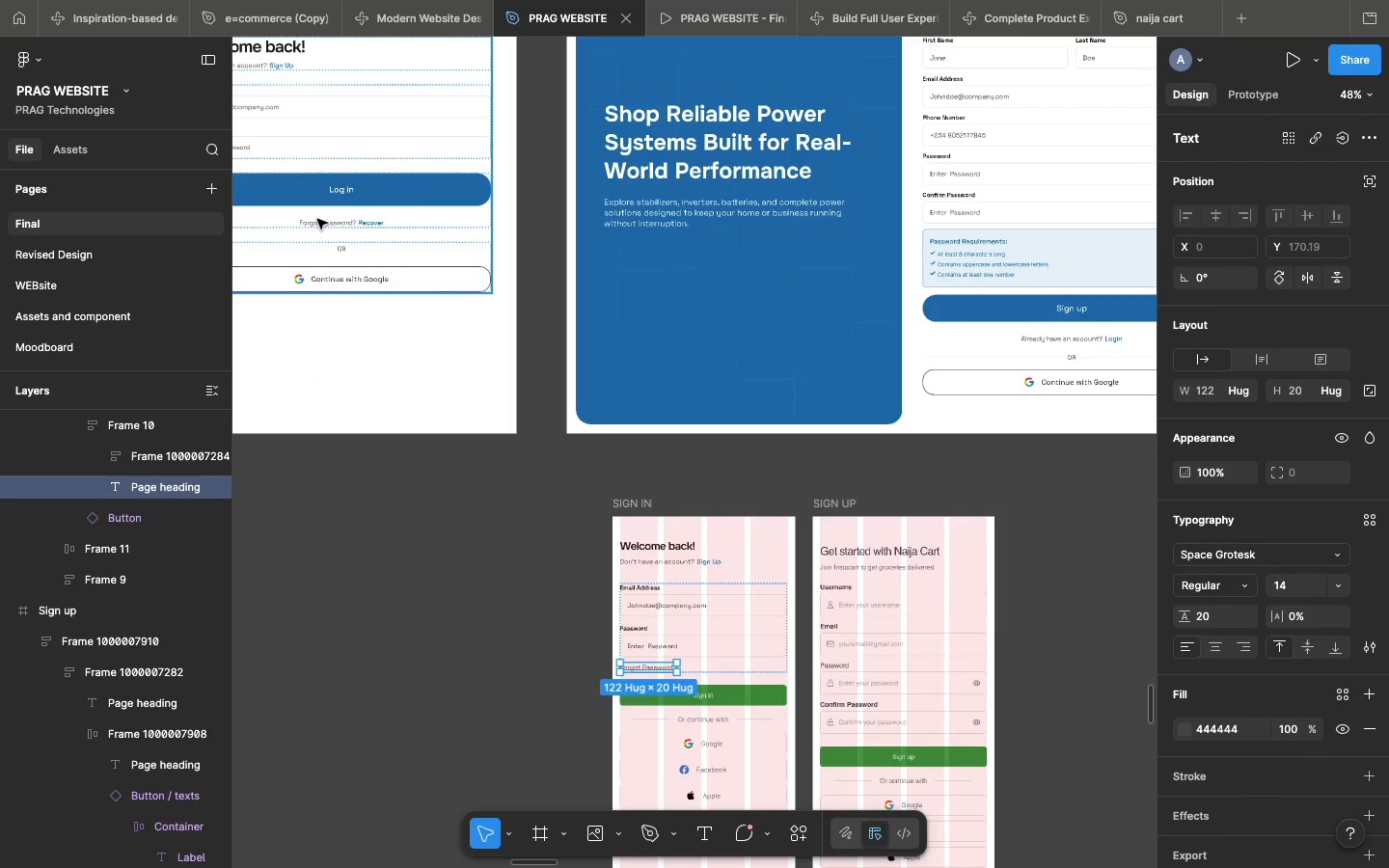 
key(Meta+C)
 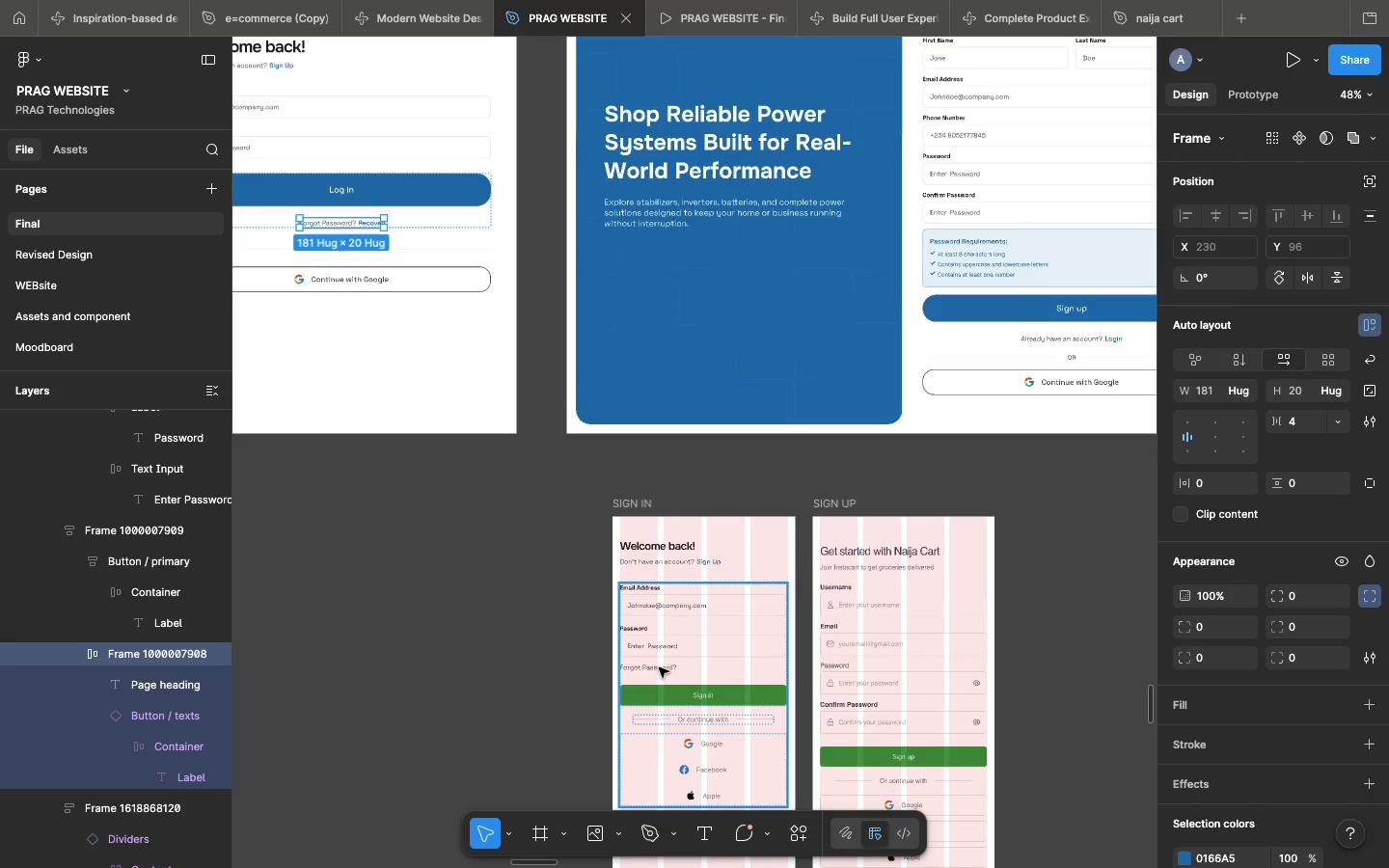 
double_click([659, 667])
 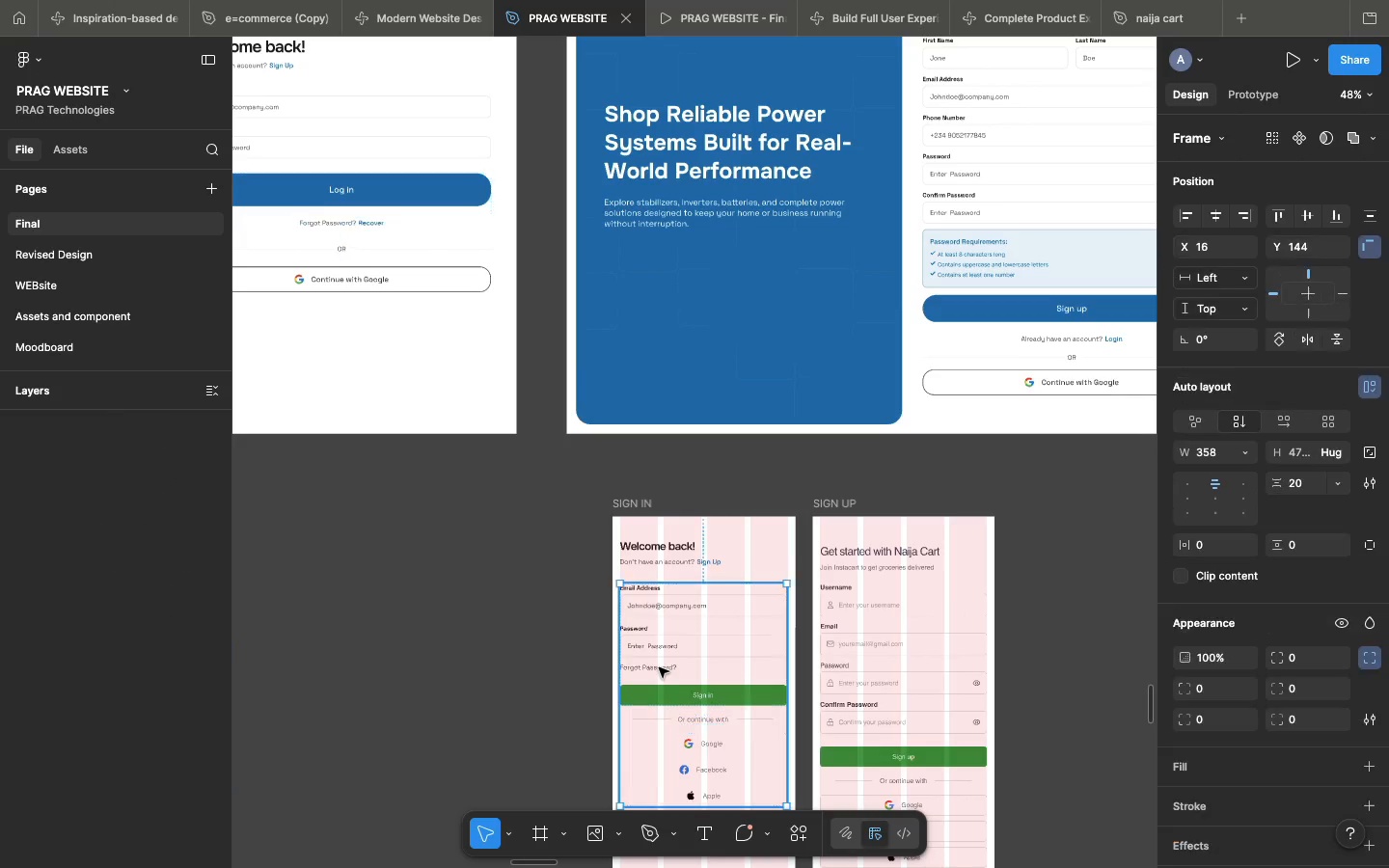 
triple_click([659, 667])
 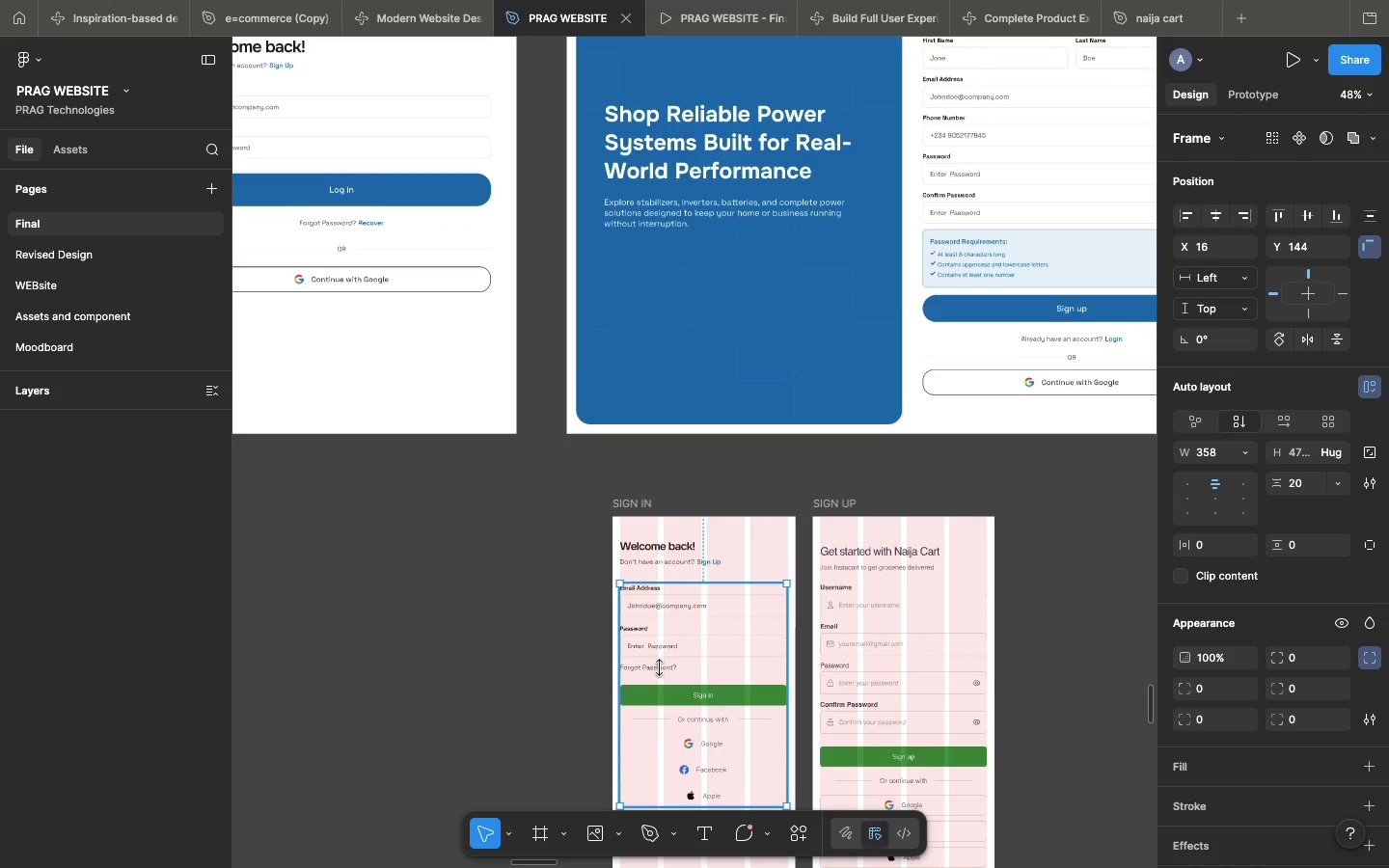 
triple_click([659, 667])
 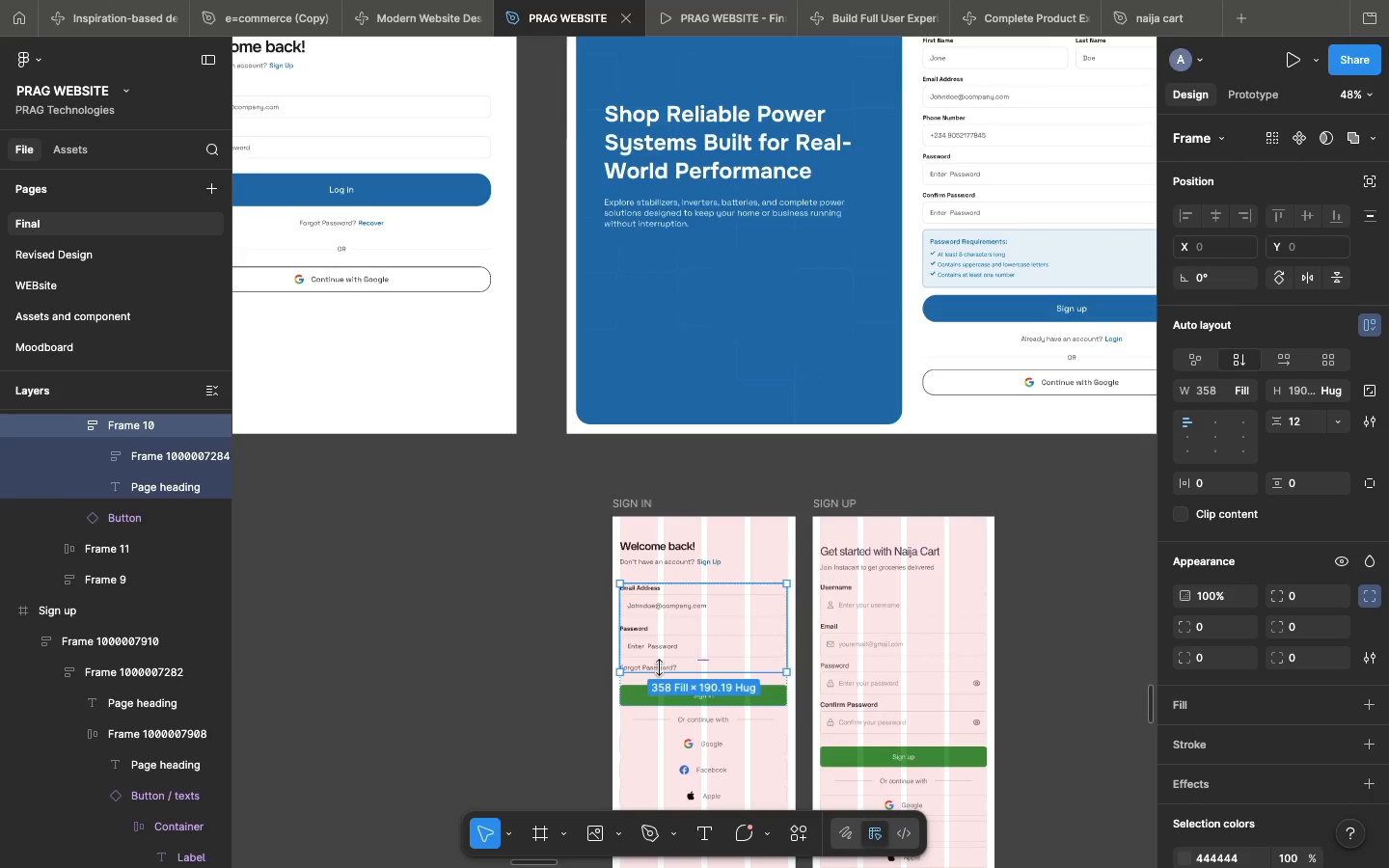 
left_click([659, 667])
 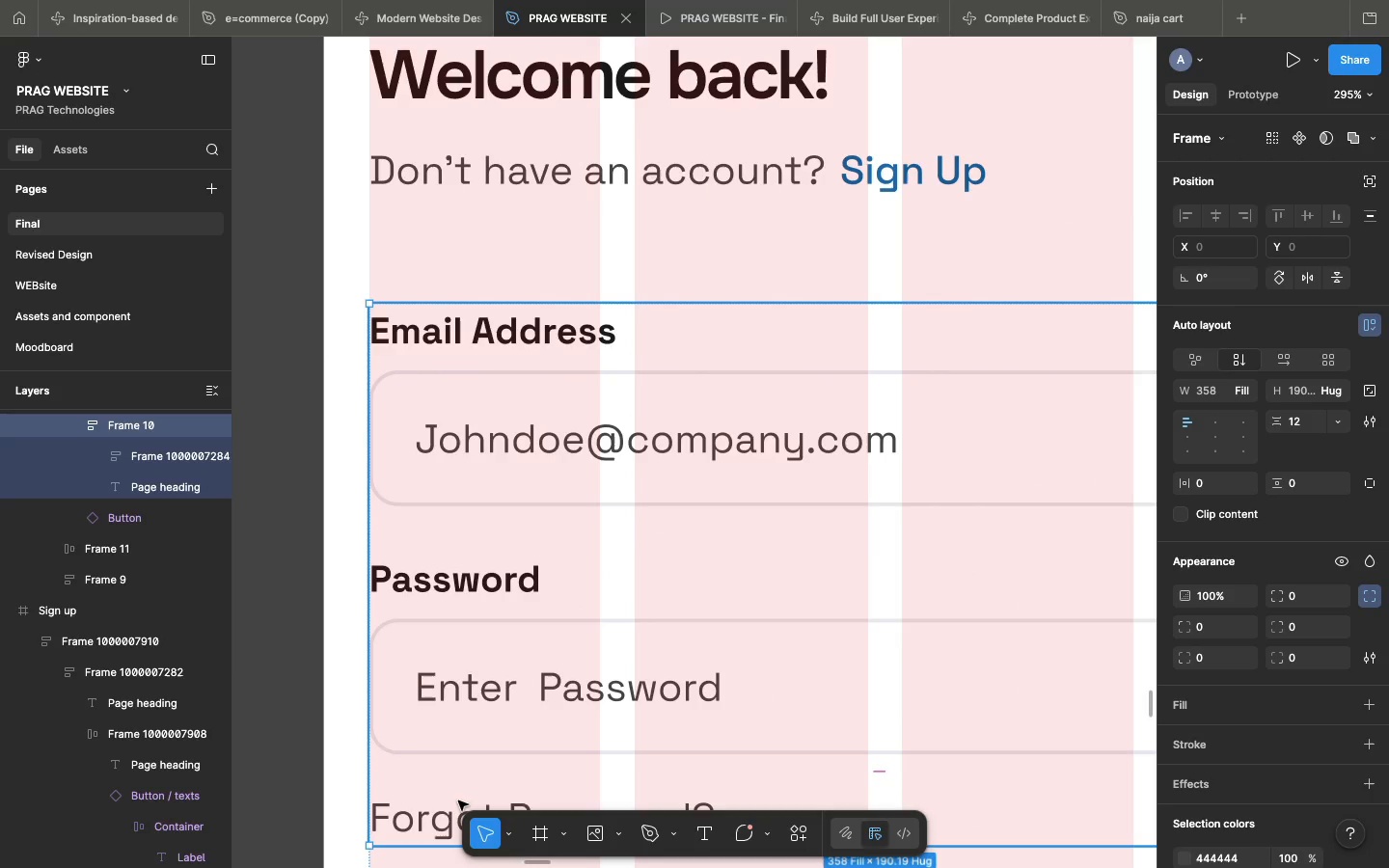 
left_click([449, 815])
 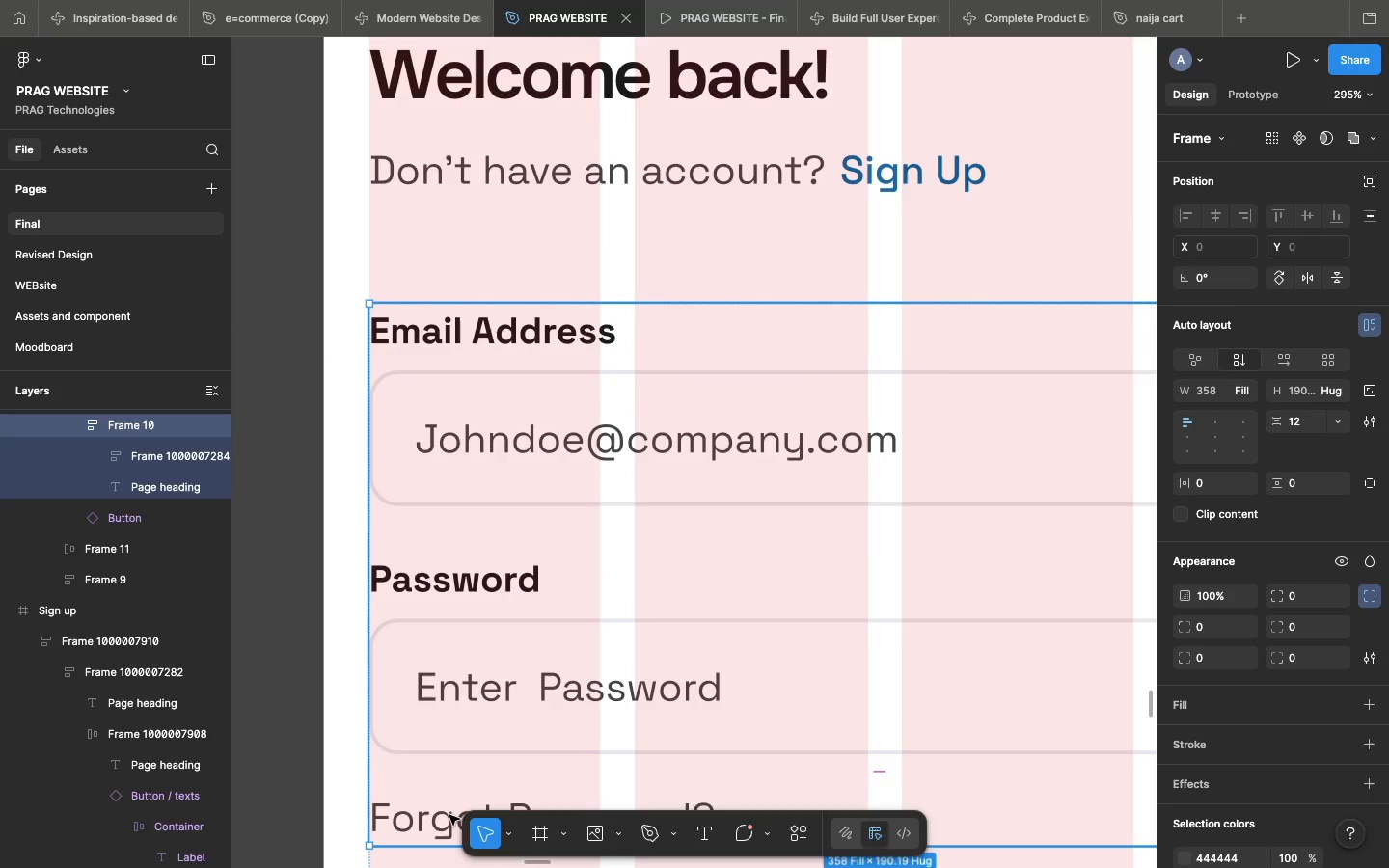 
double_click([472, 676])
 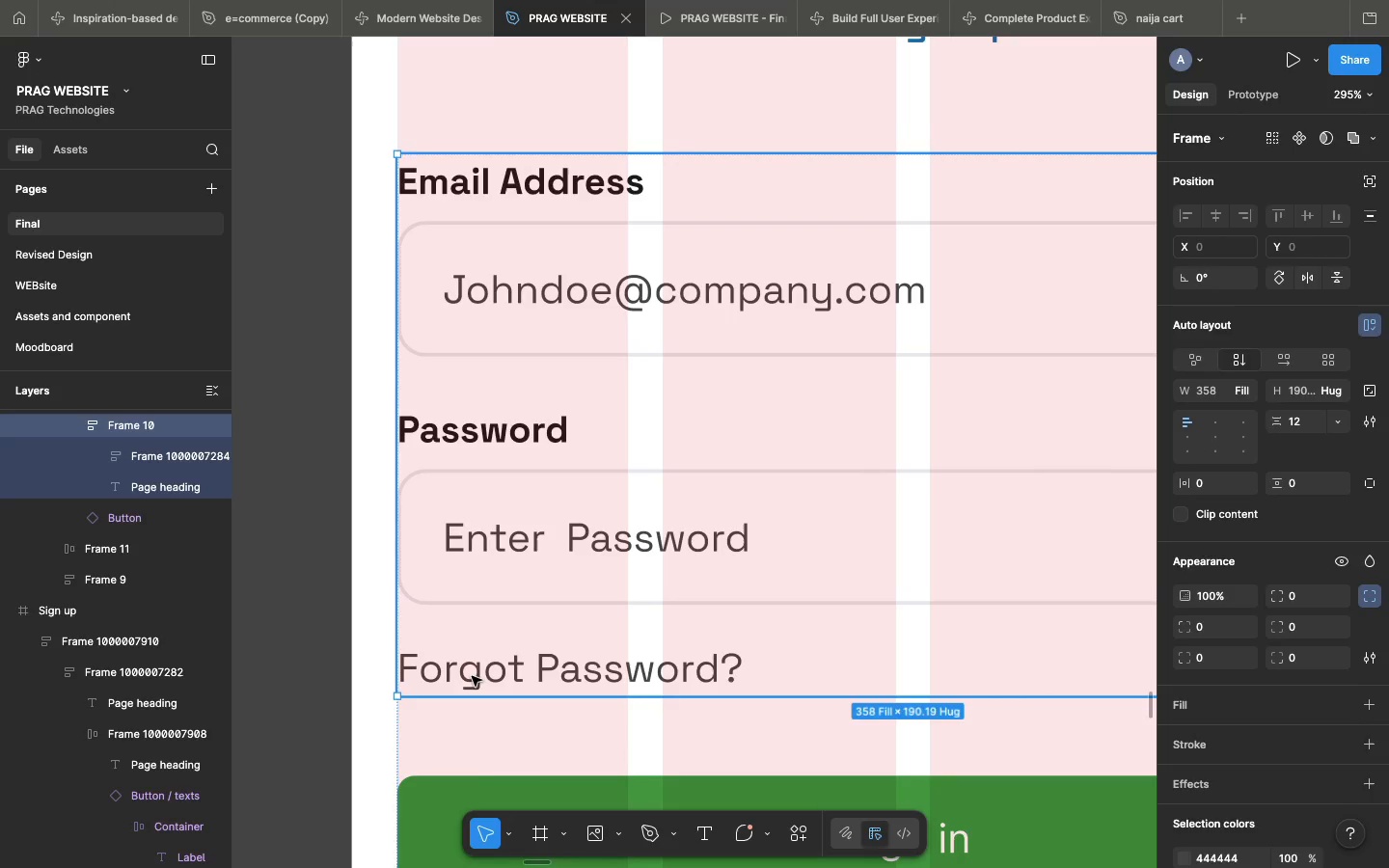 
triple_click([472, 676])
 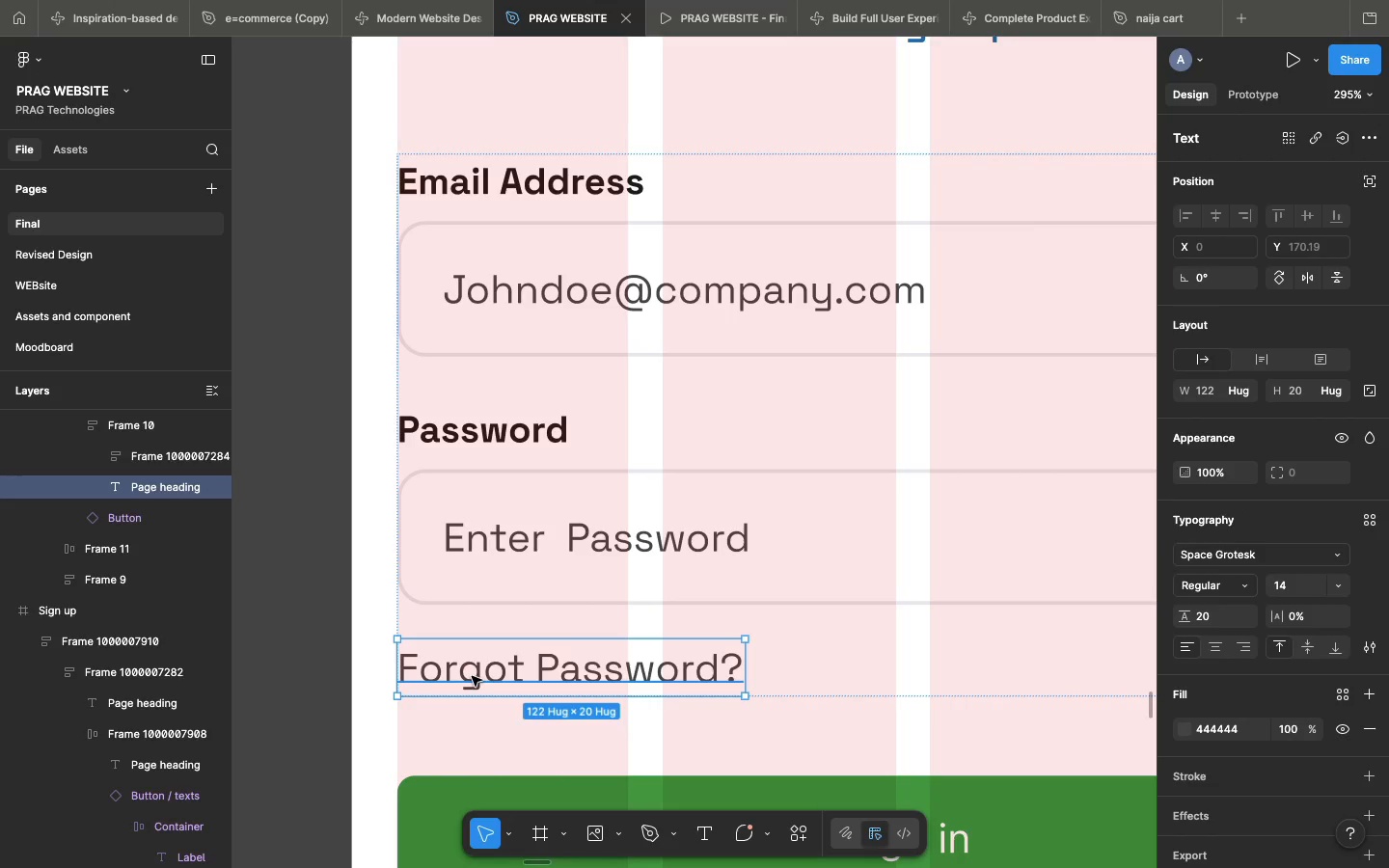 
scroll: coordinate [449, 811], scroll_direction: down, amount: 20.0
 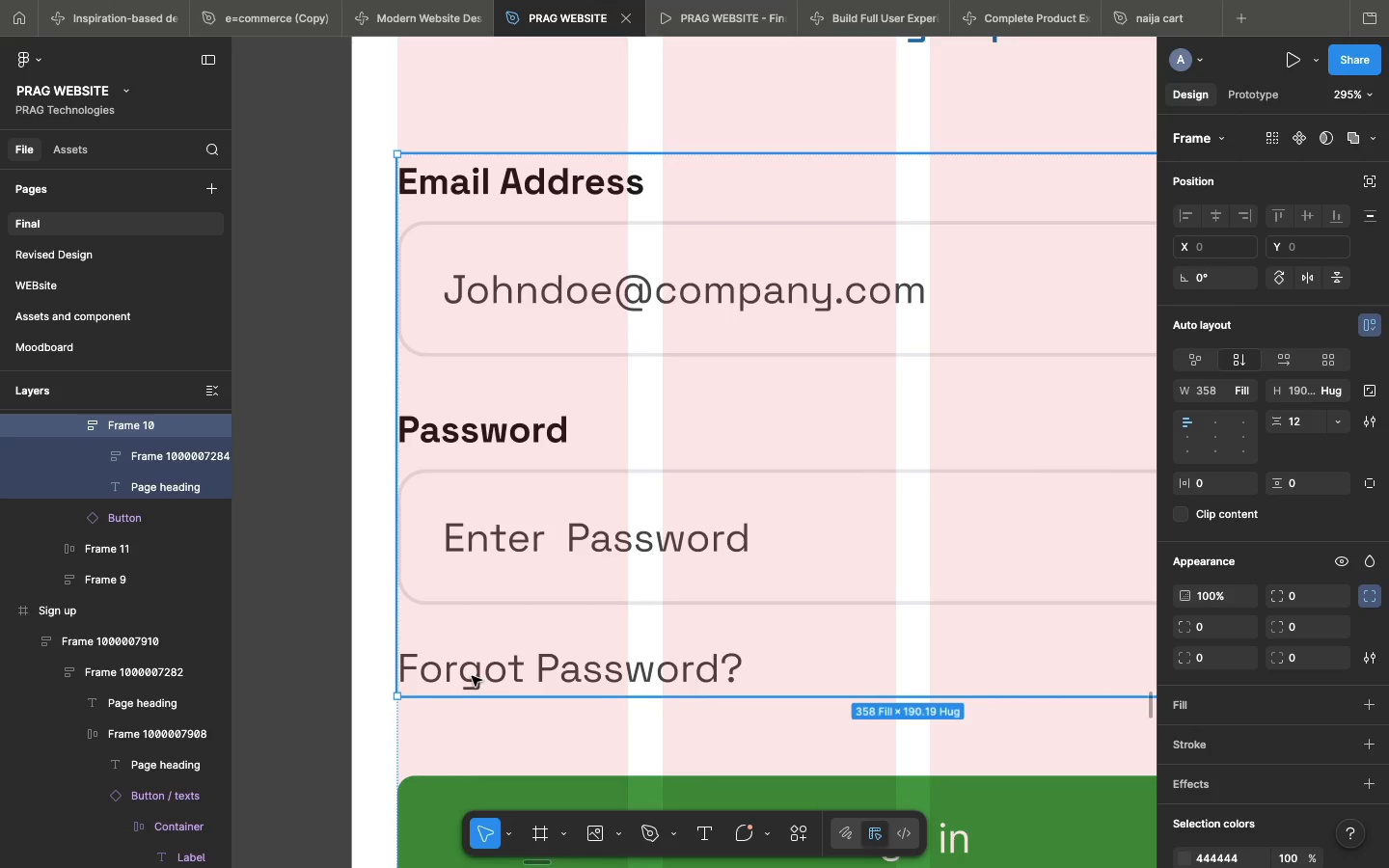 
key(Meta+Shift+R)
 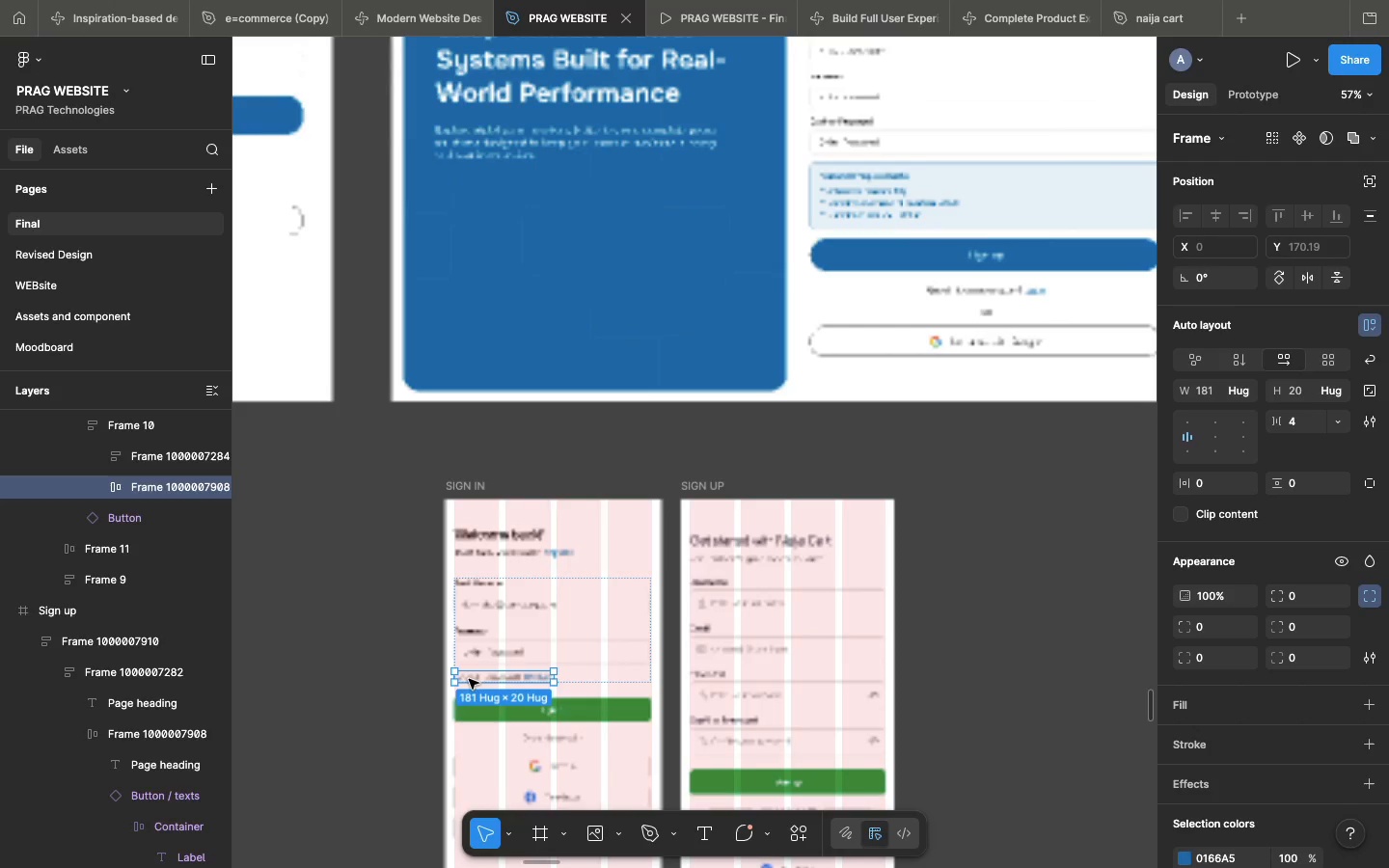 
scroll: coordinate [469, 679], scroll_direction: down, amount: 12.0
 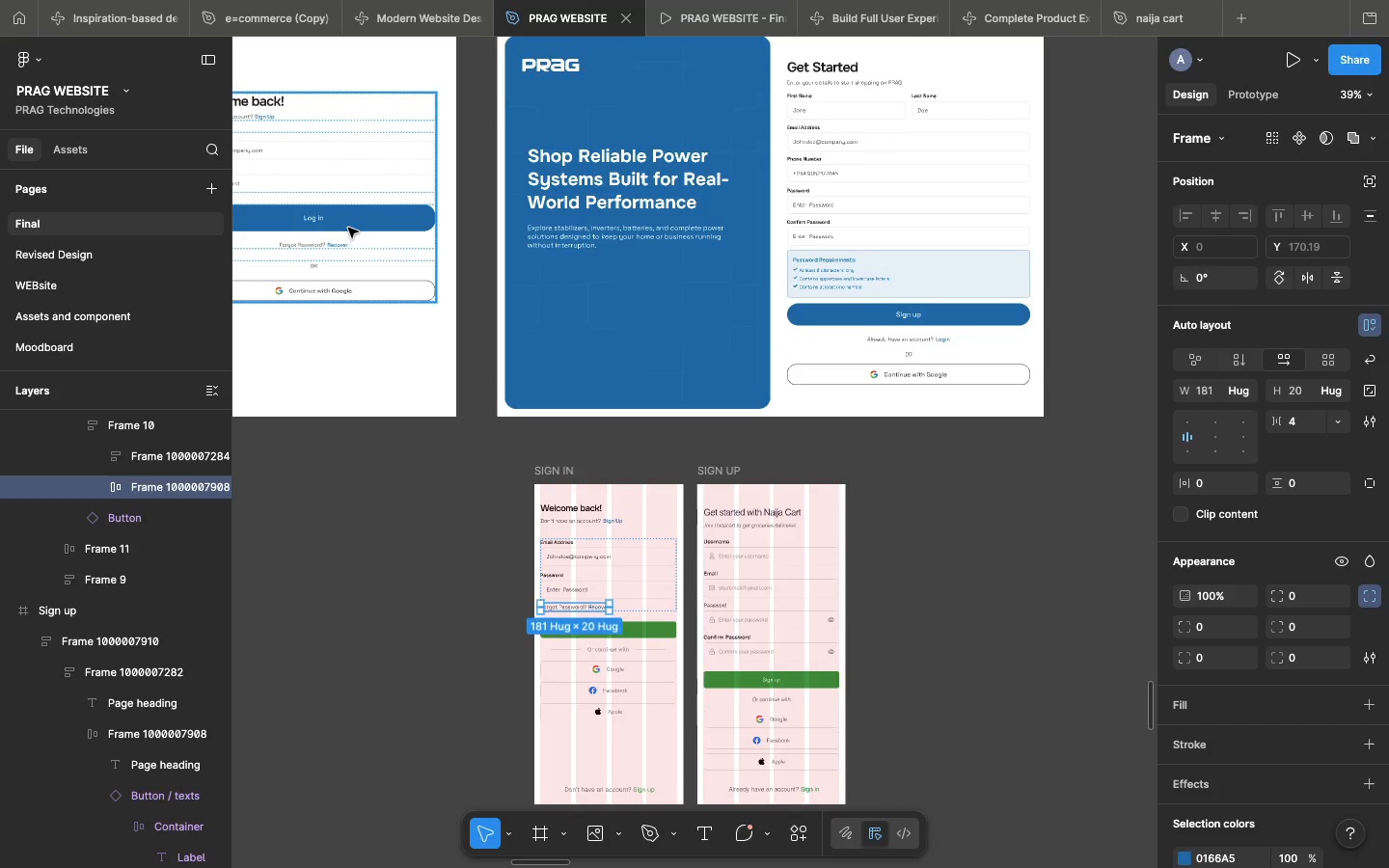 
double_click([346, 221])
 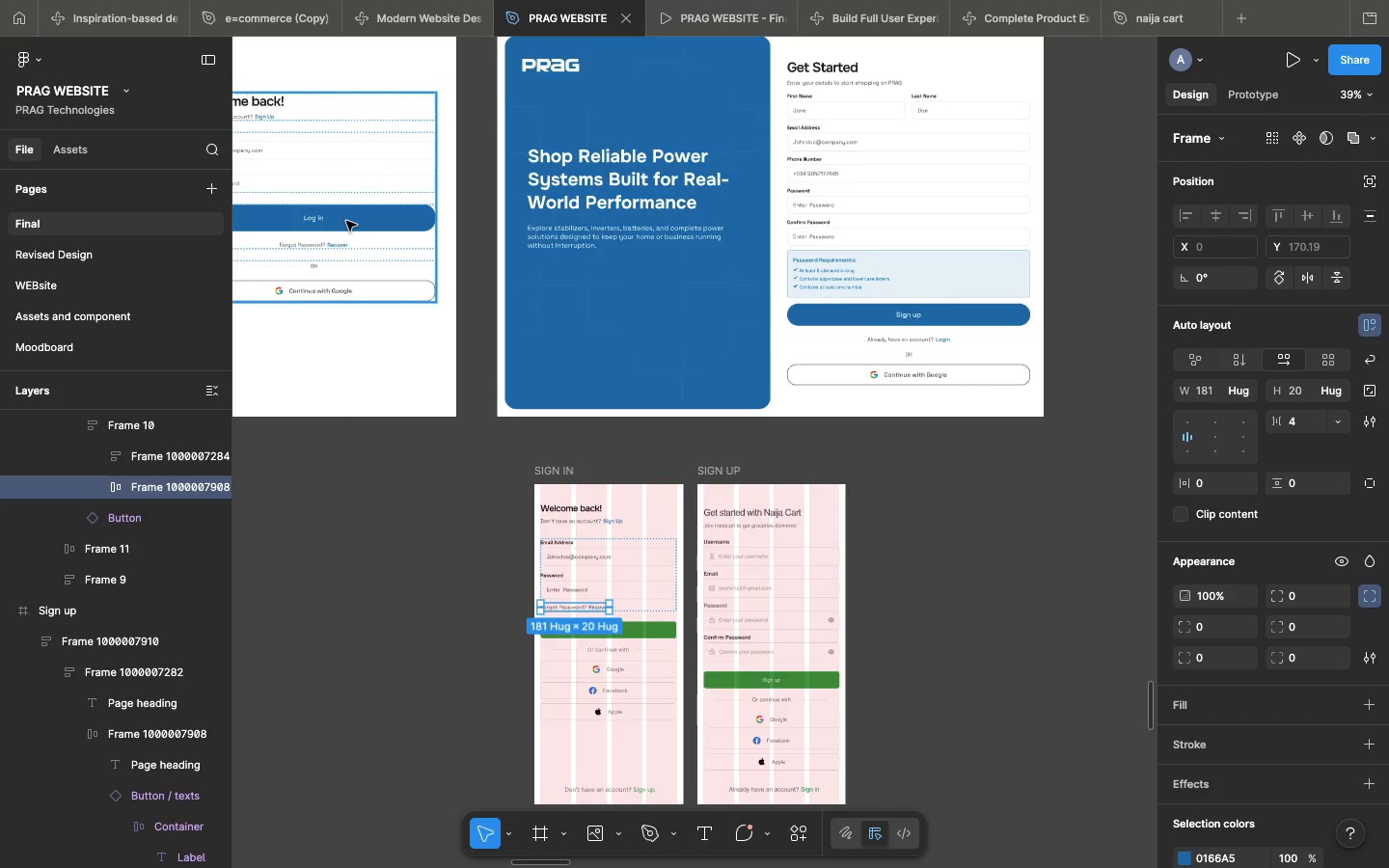 
left_click([346, 221])
 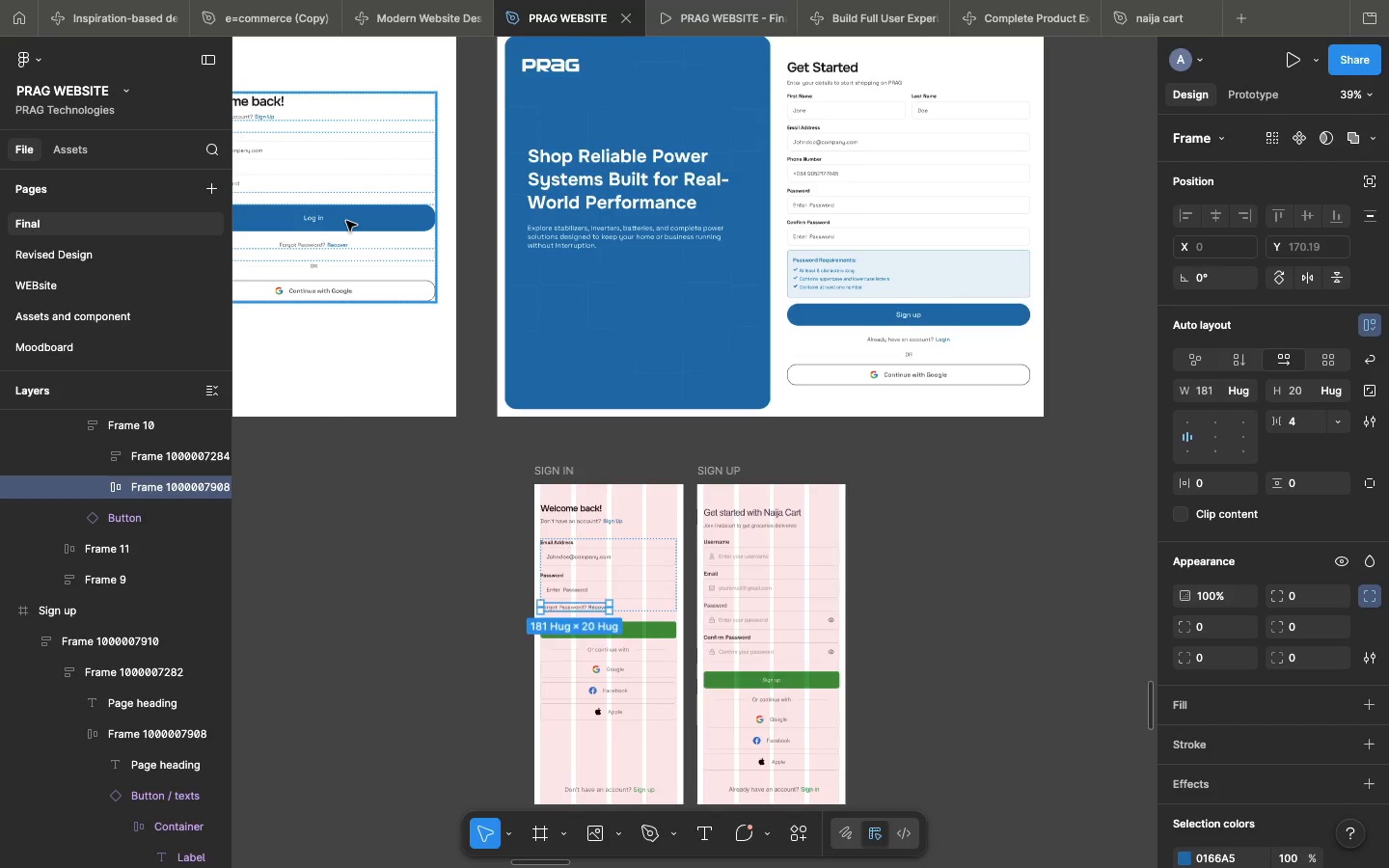 
triple_click([346, 221])
 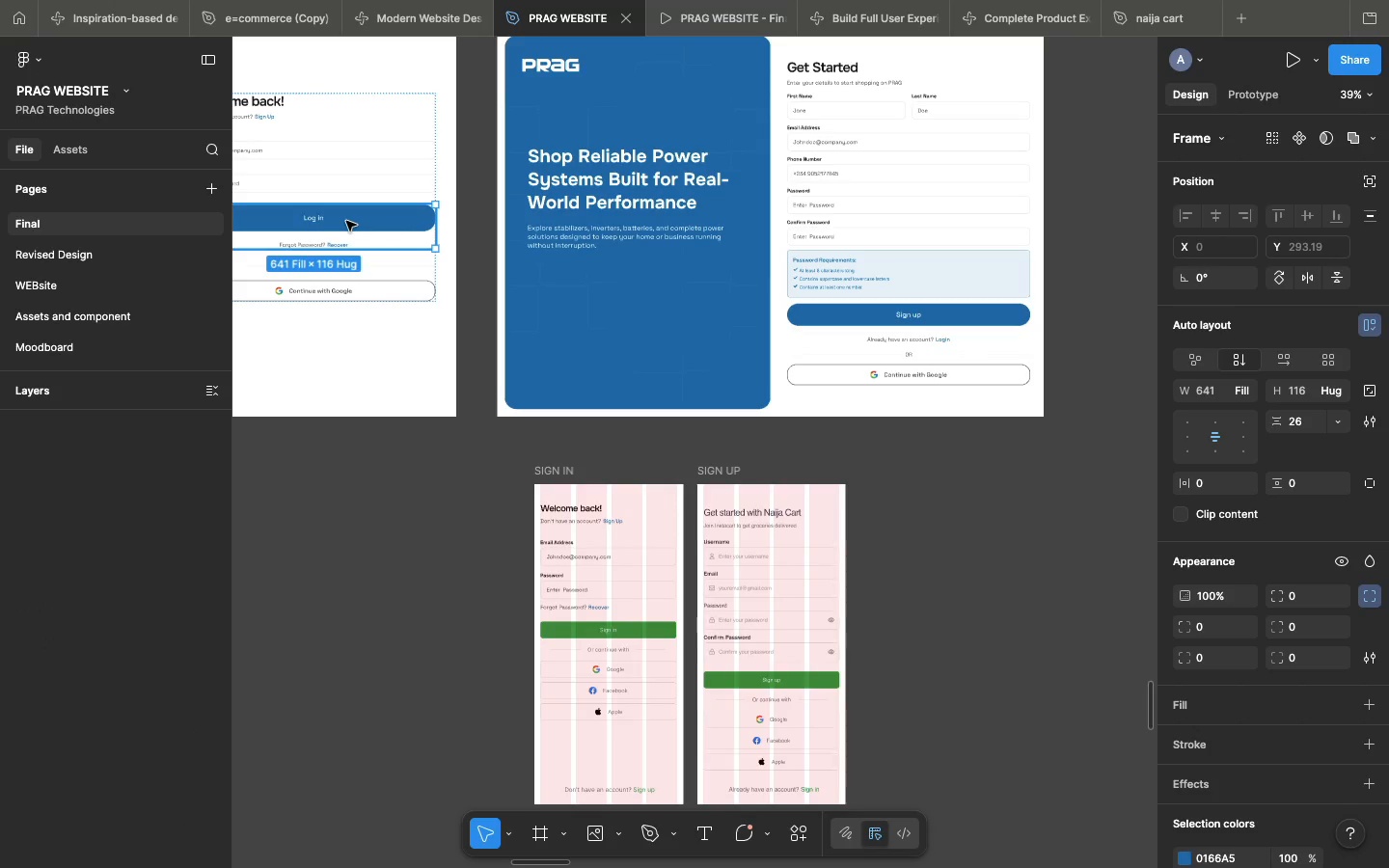 
double_click([346, 221])
 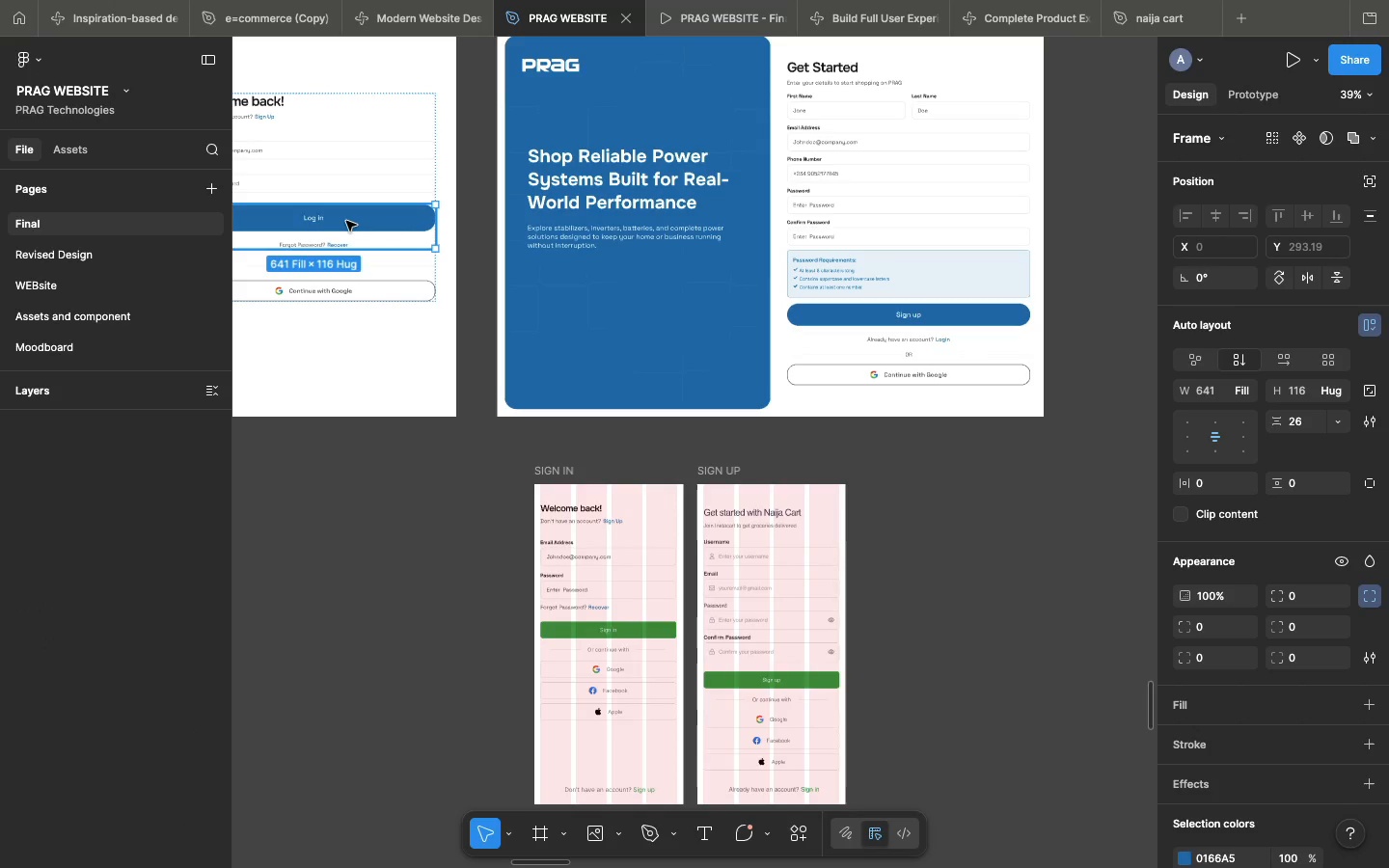 
double_click([346, 221])
 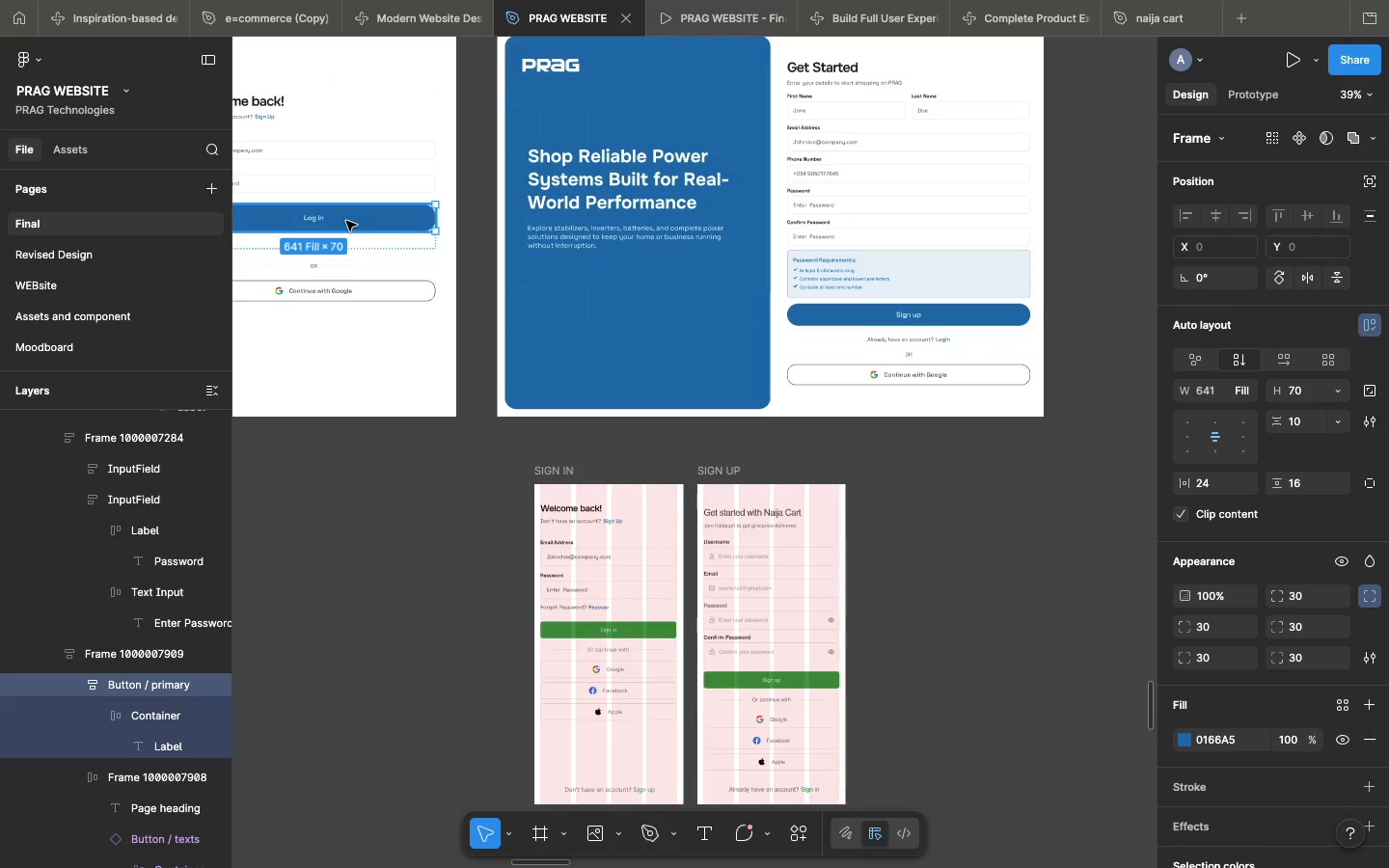 
left_click([346, 221])
 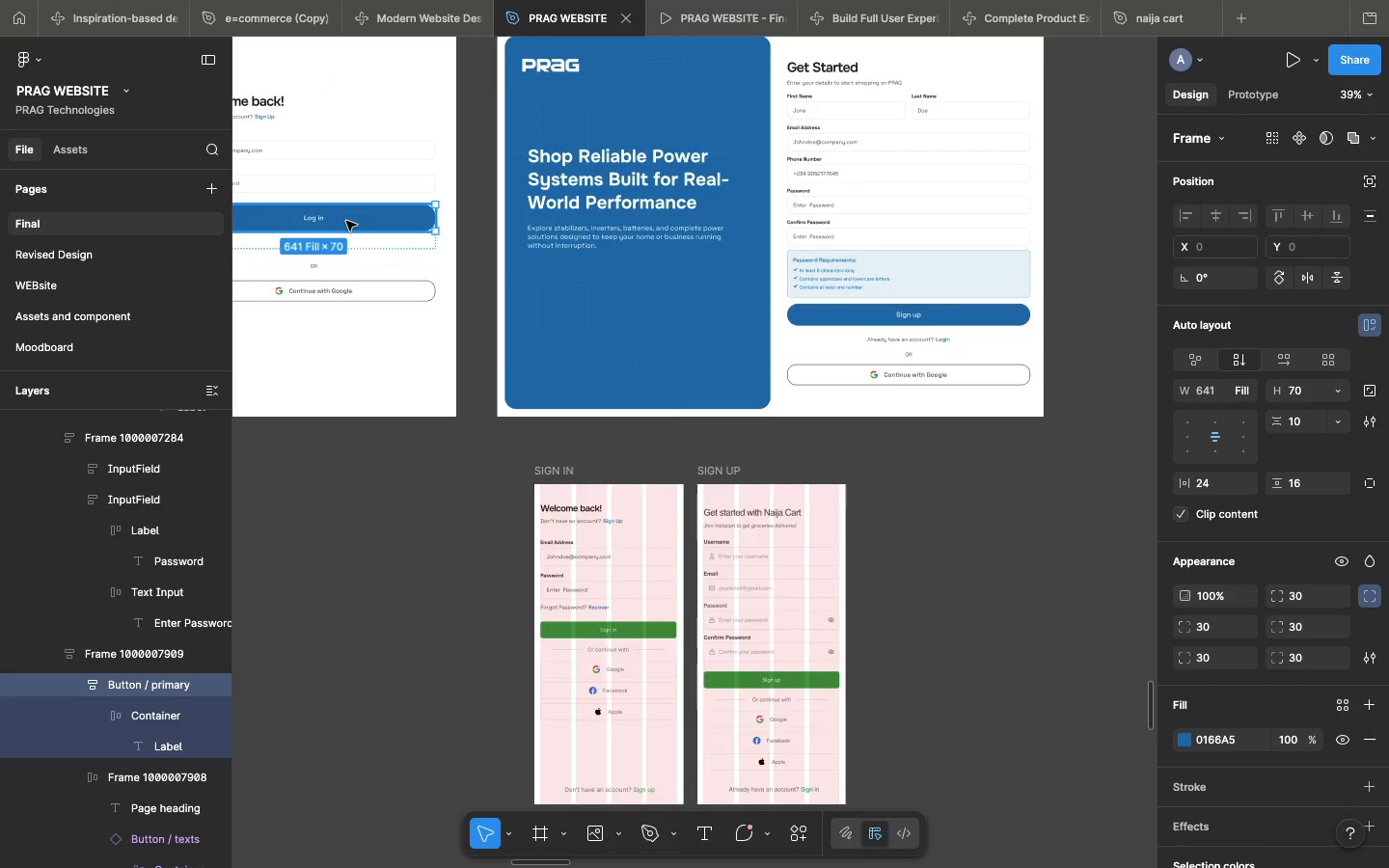 
key(Meta+C)
 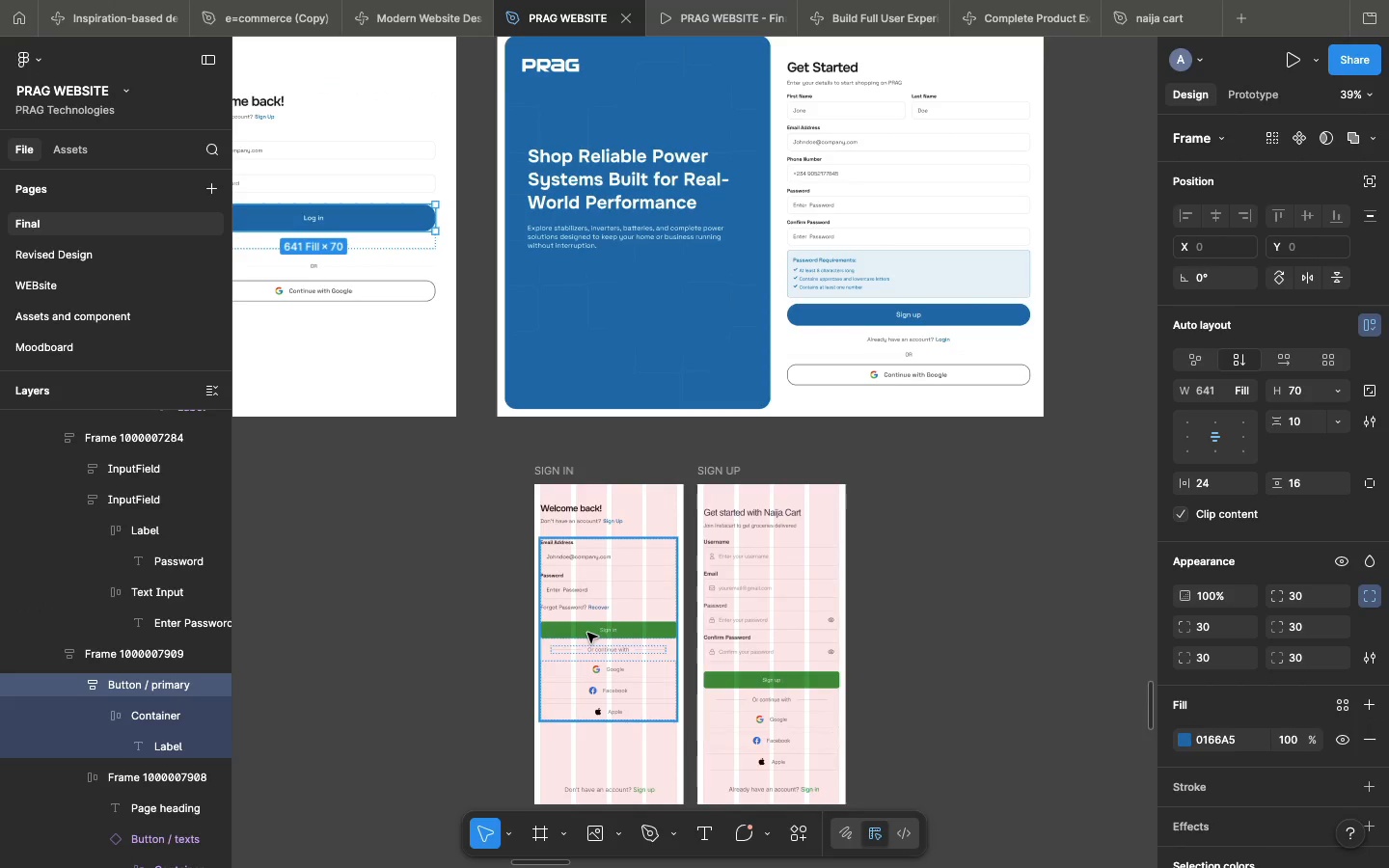 
double_click([587, 633])
 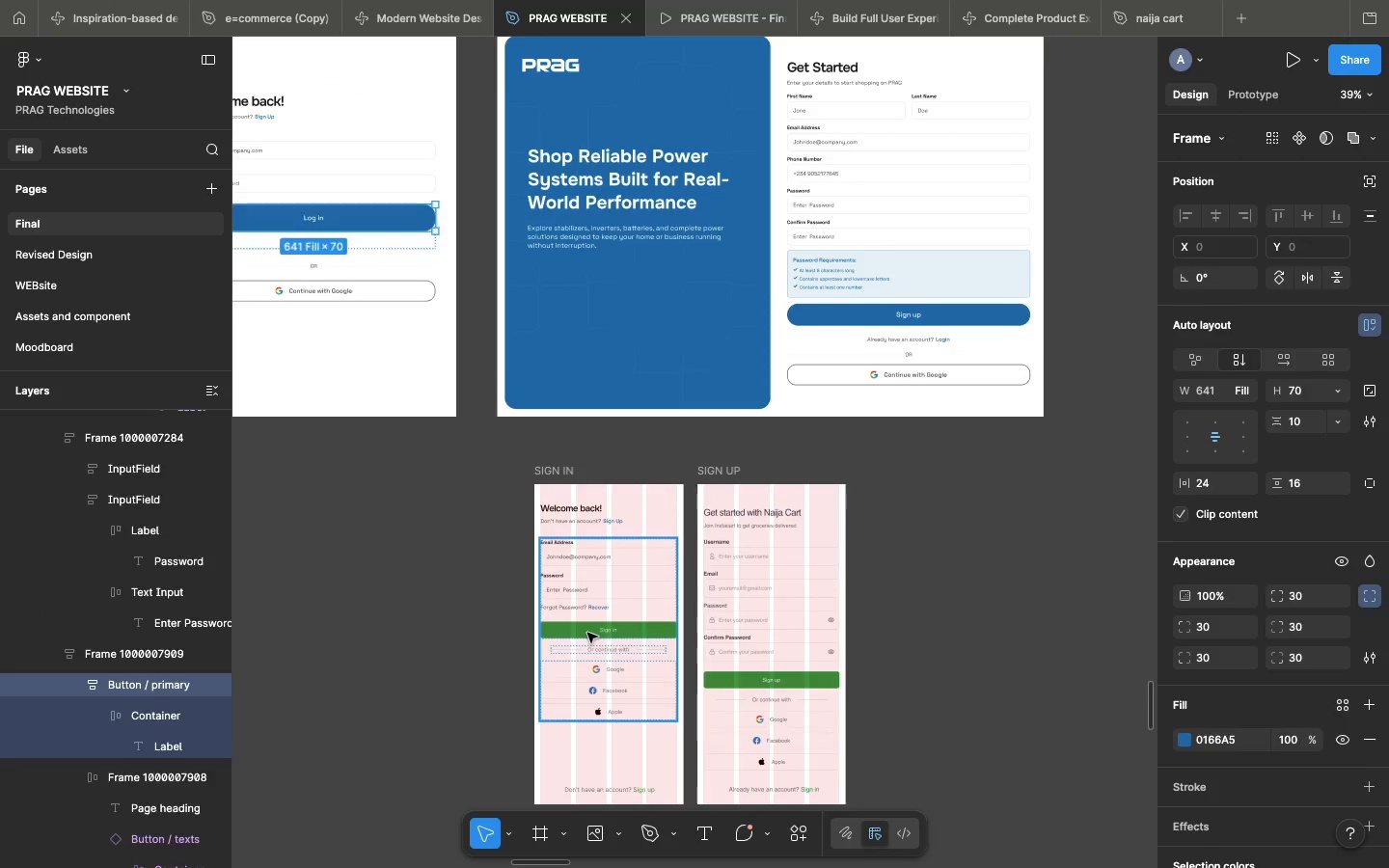 
triple_click([587, 633])
 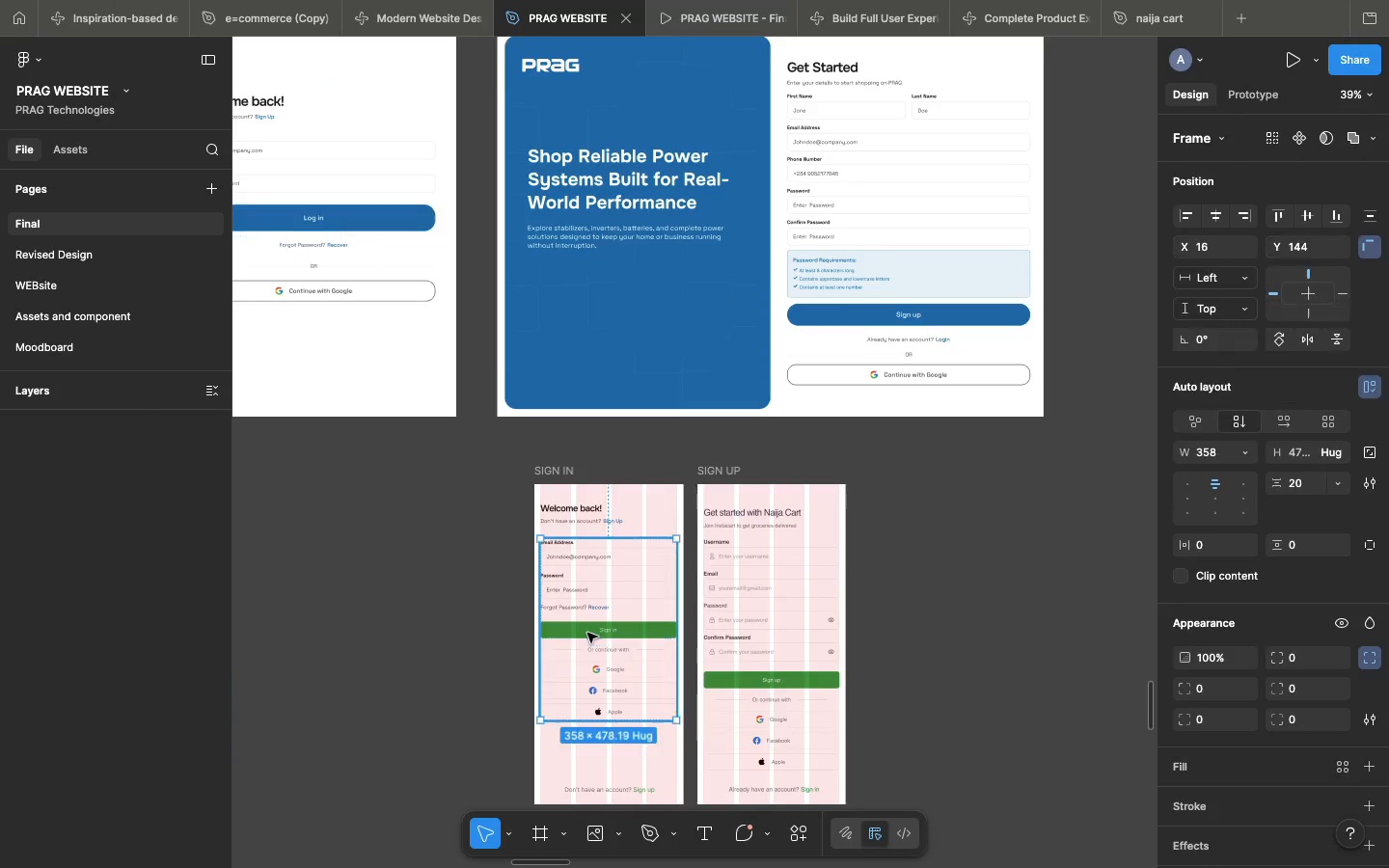 
triple_click([587, 633])
 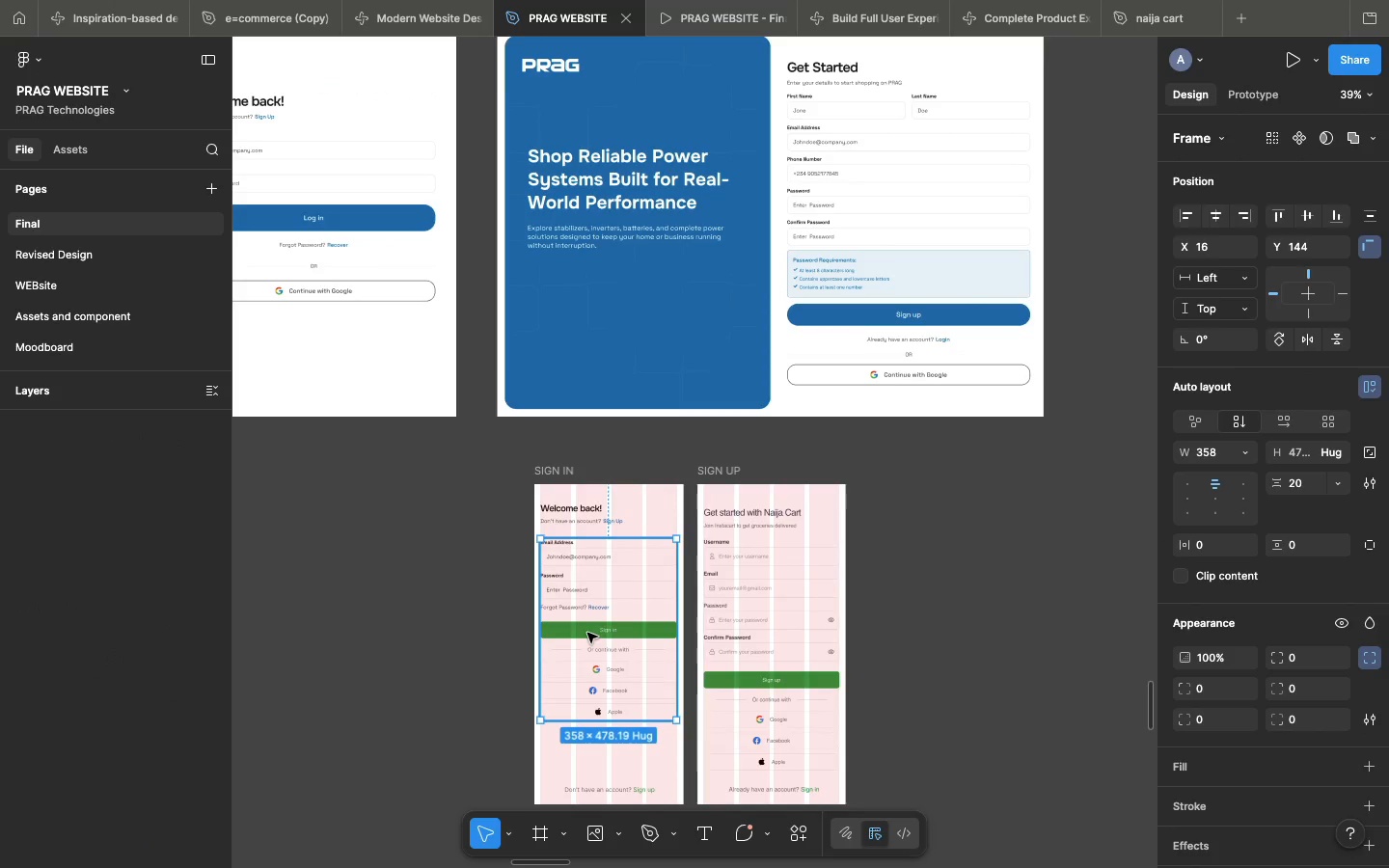 
triple_click([587, 633])
 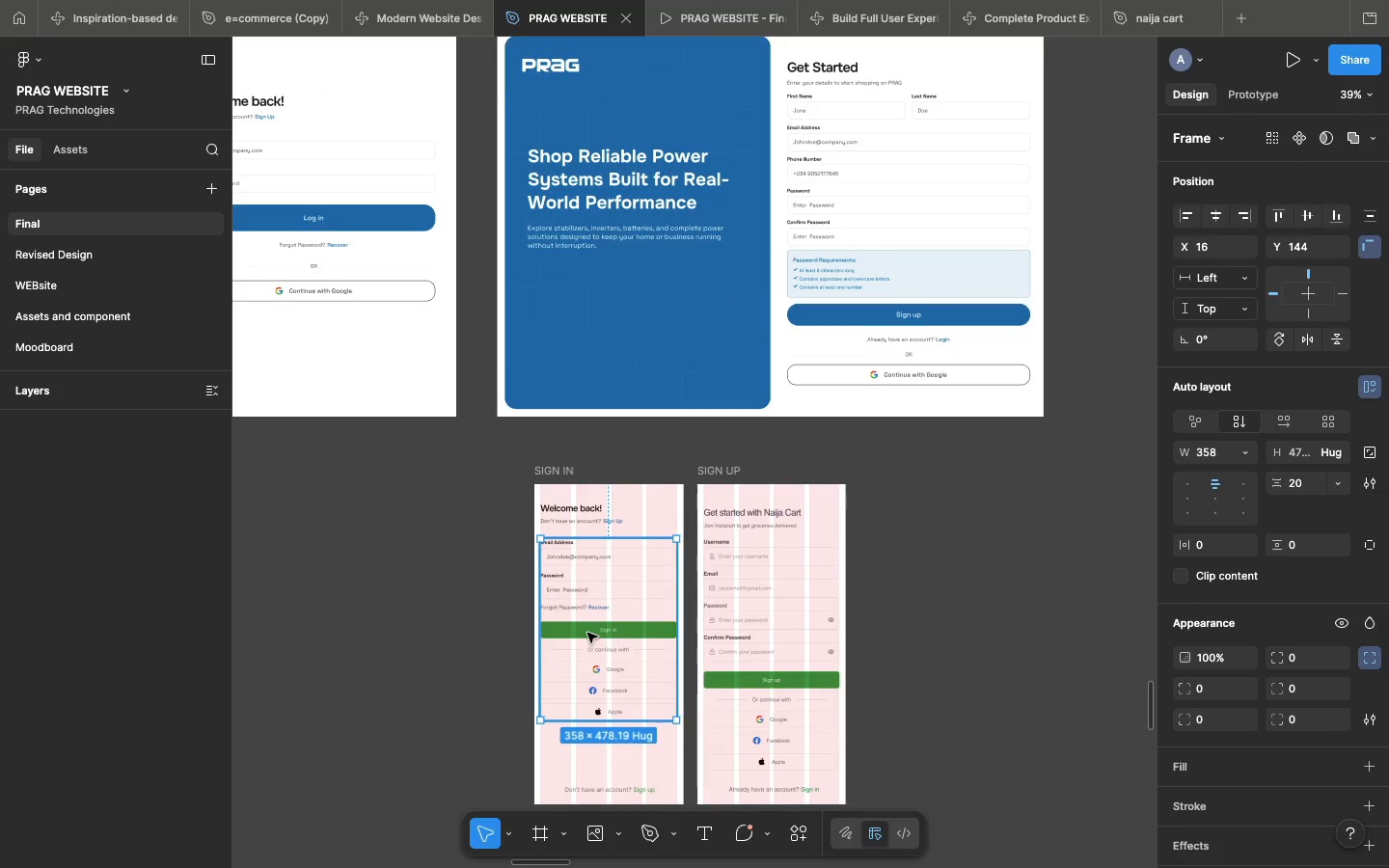 
triple_click([587, 633])
 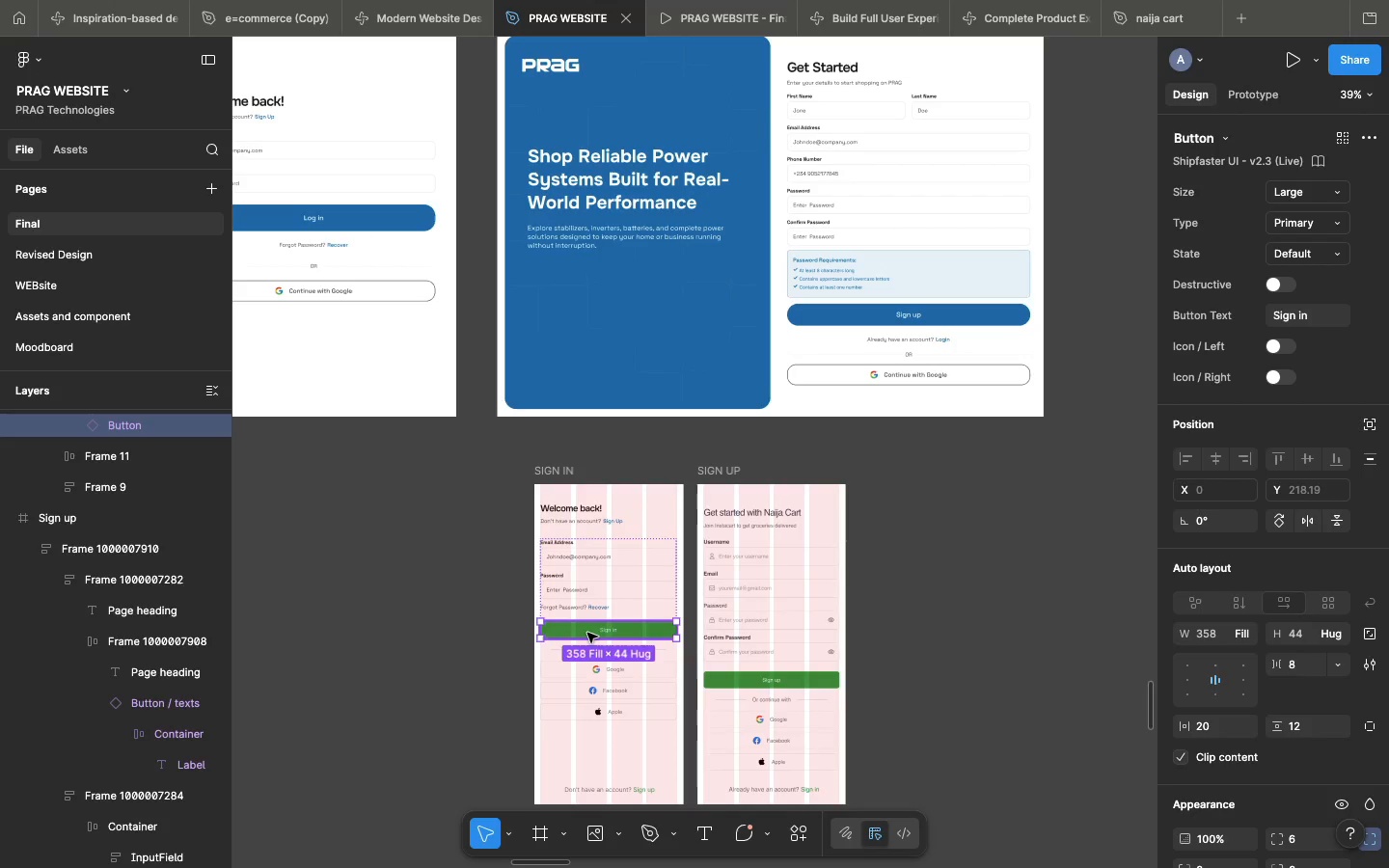 
key(Meta+Shift+ShiftLeft)
 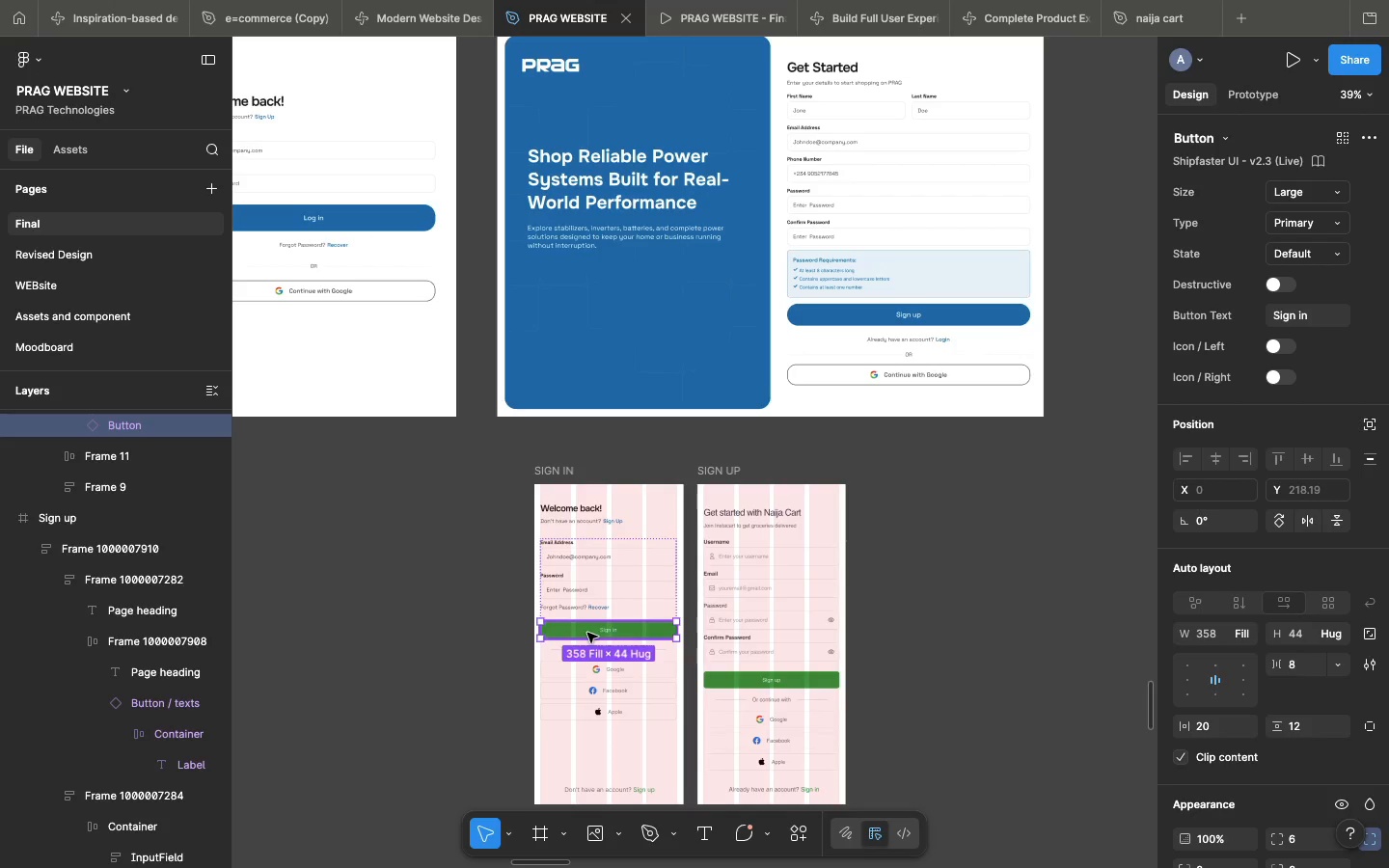 
key(Meta+Shift+R)
 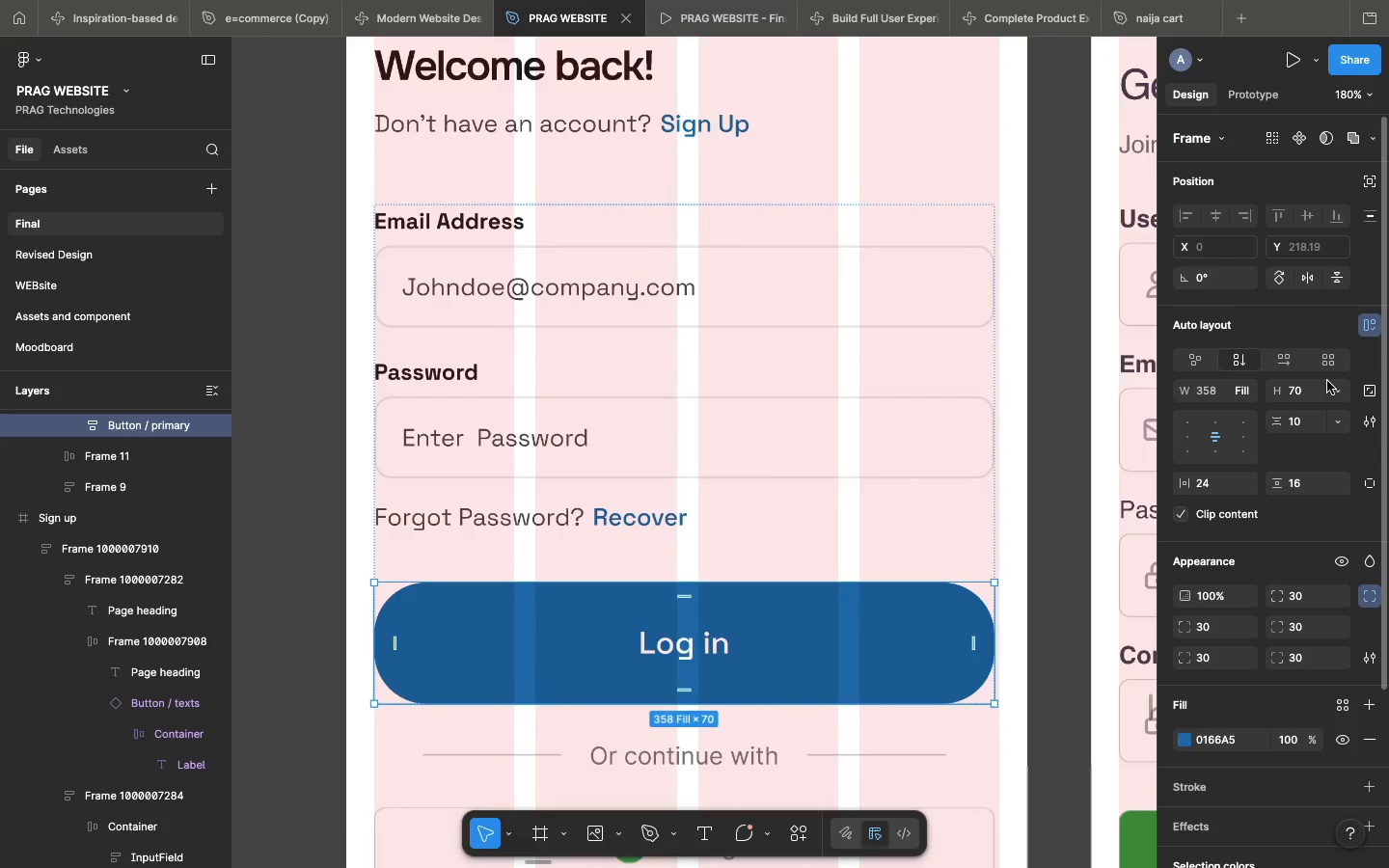 
left_click([1334, 386])
 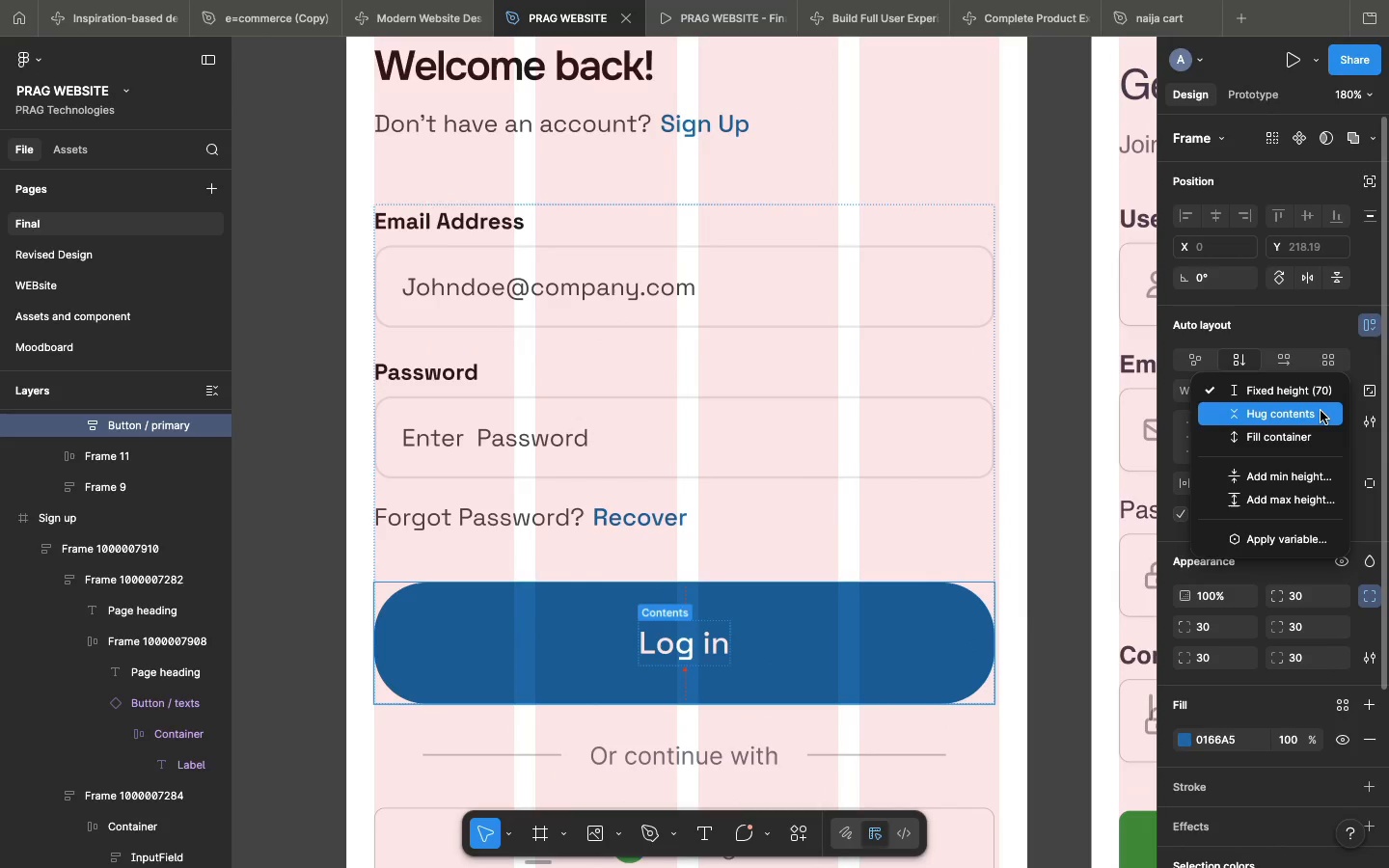 
left_click([1321, 411])
 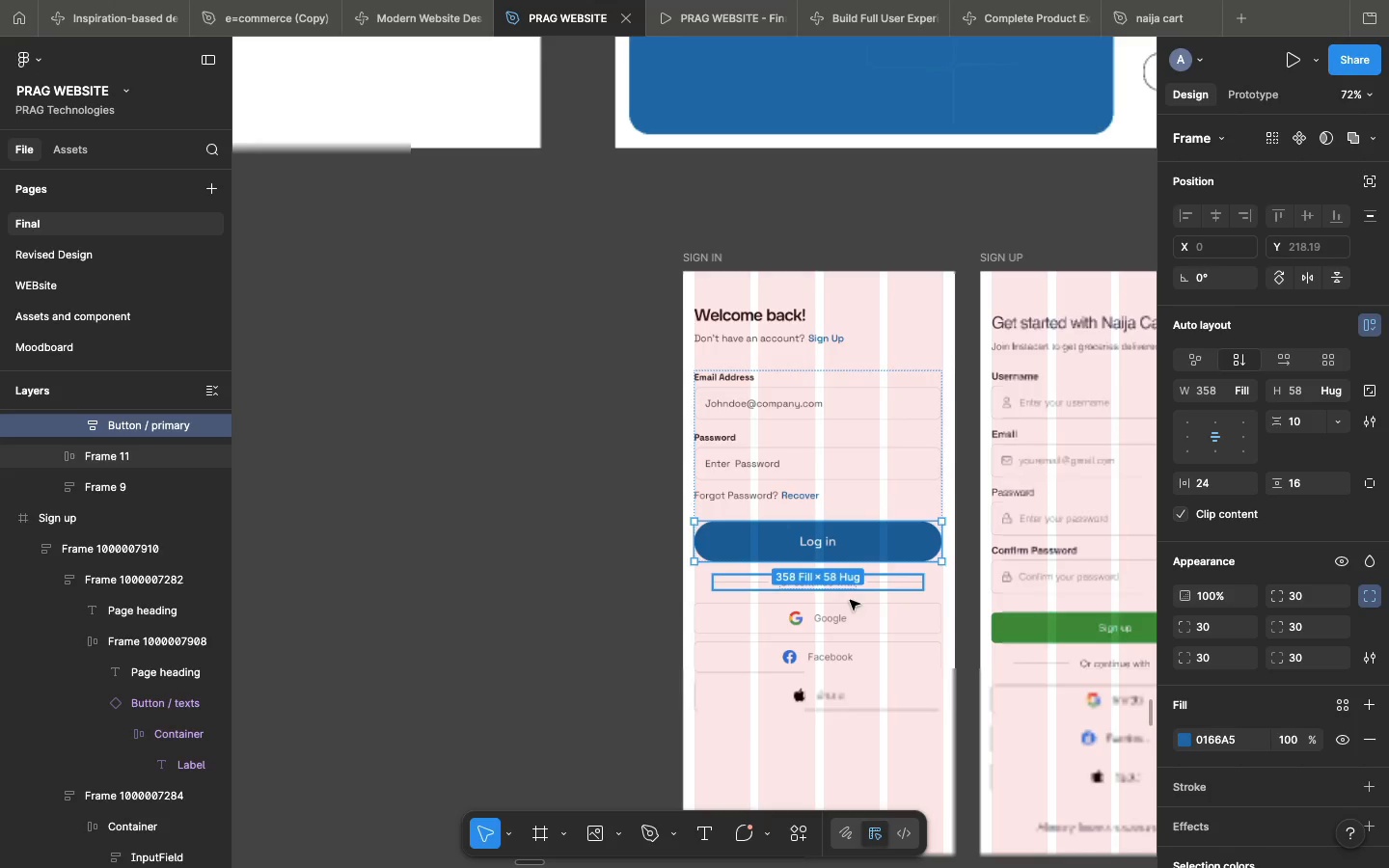 
wait(5.33)
 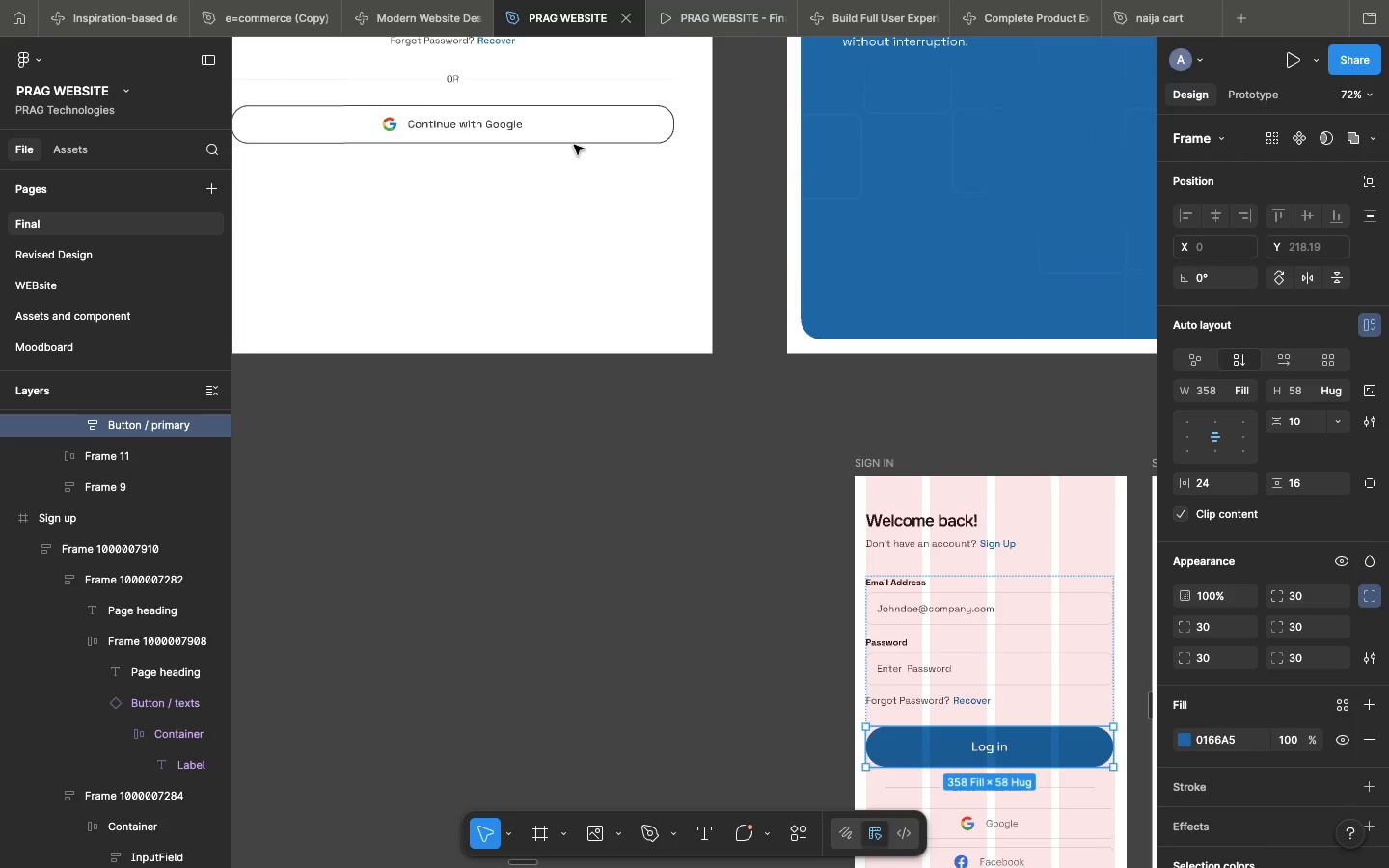 
double_click([581, 115])
 